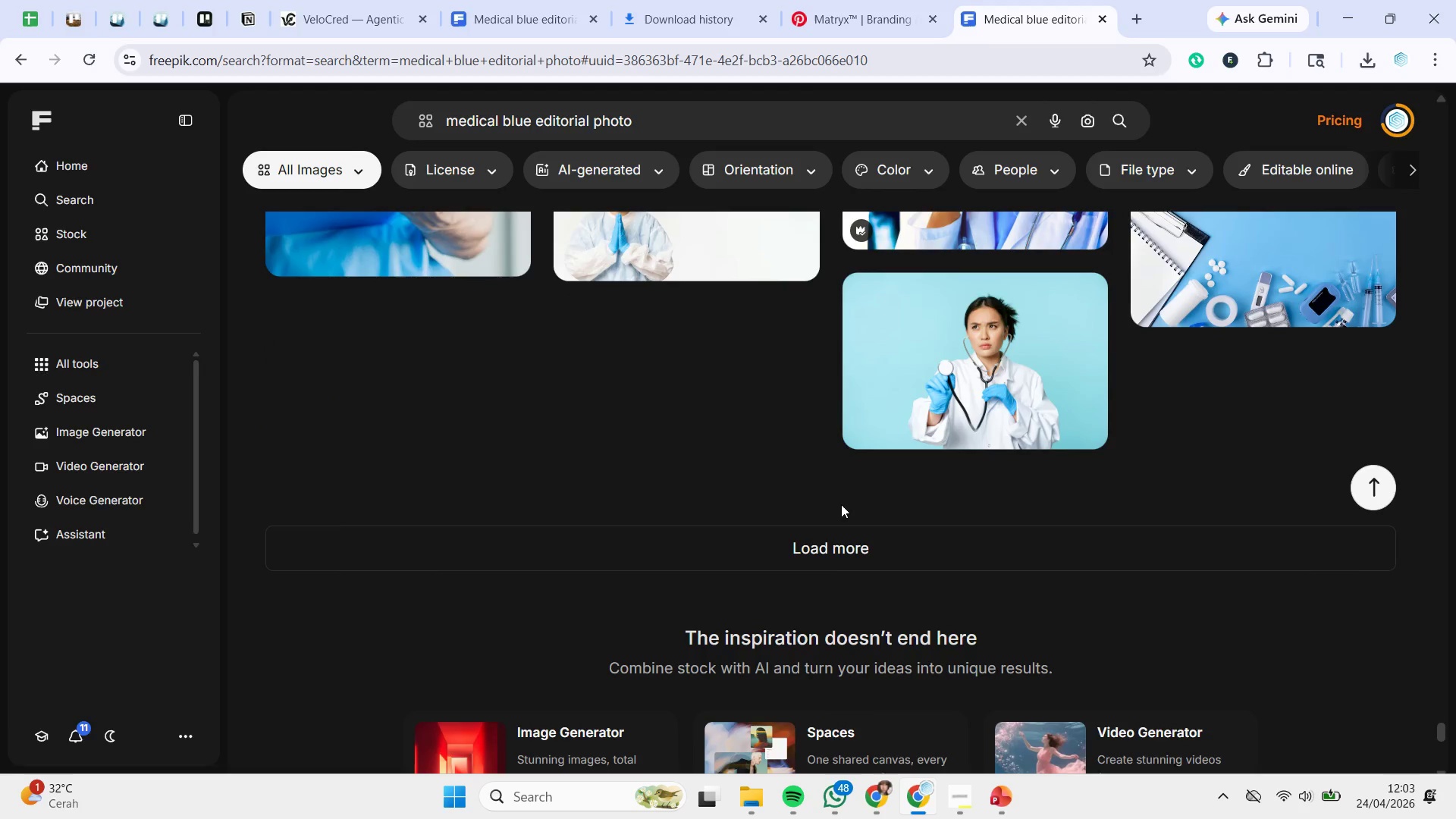 
left_click([849, 537])
 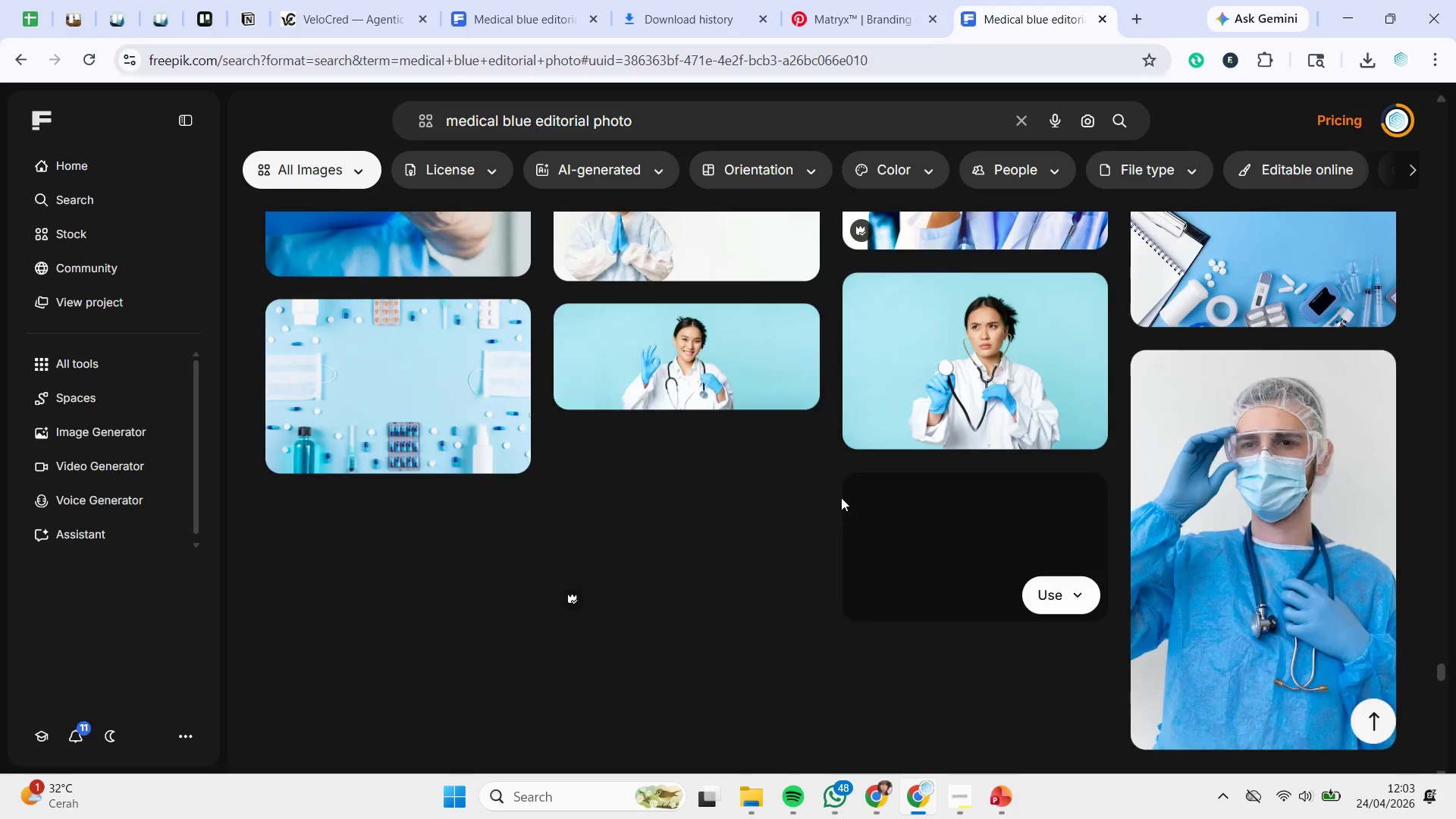 
scroll: coordinate [830, 469], scroll_direction: down, amount: 27.0
 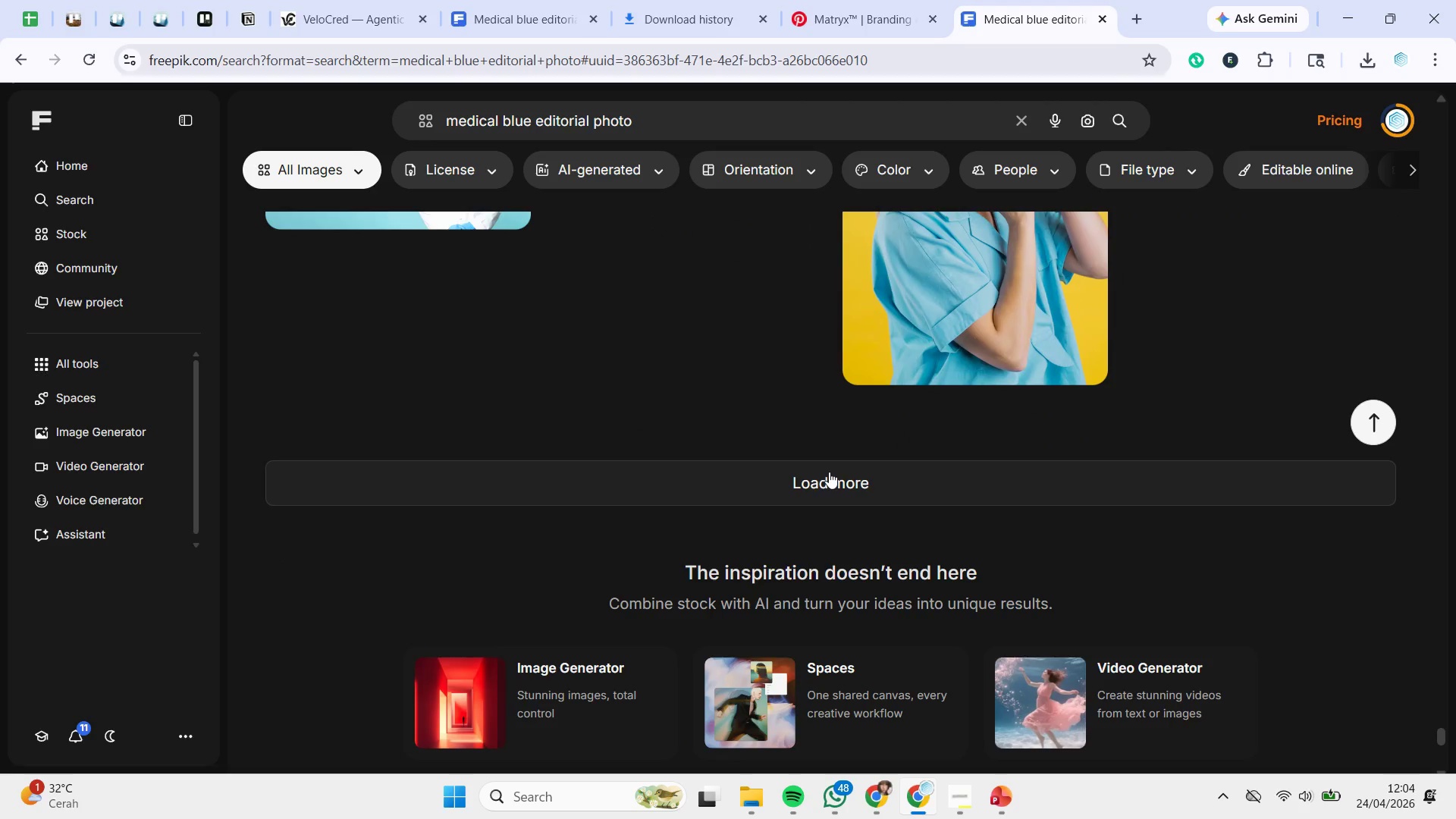 
left_click([829, 472])
 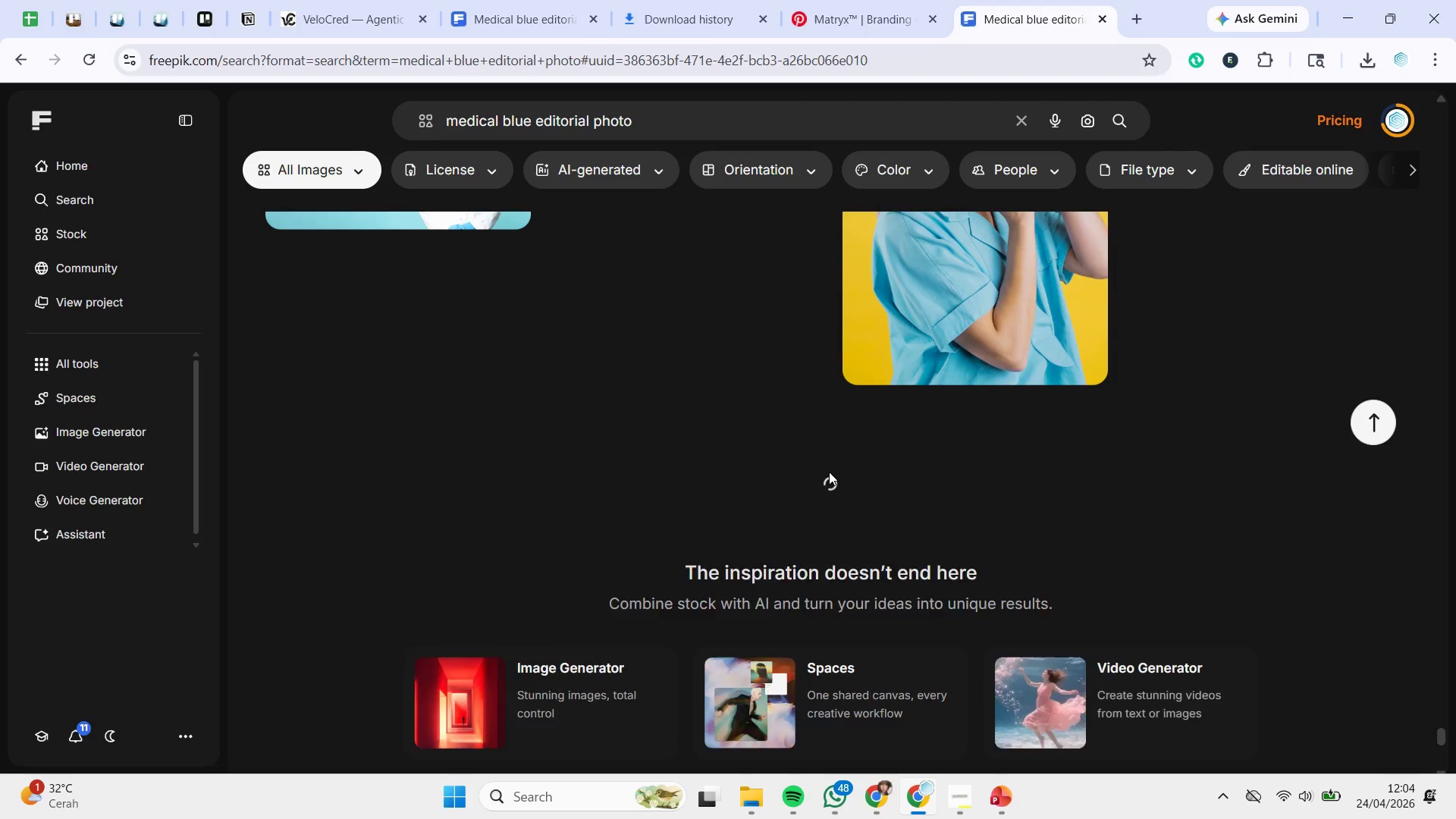 
scroll: coordinate [829, 472], scroll_direction: down, amount: 2.0
 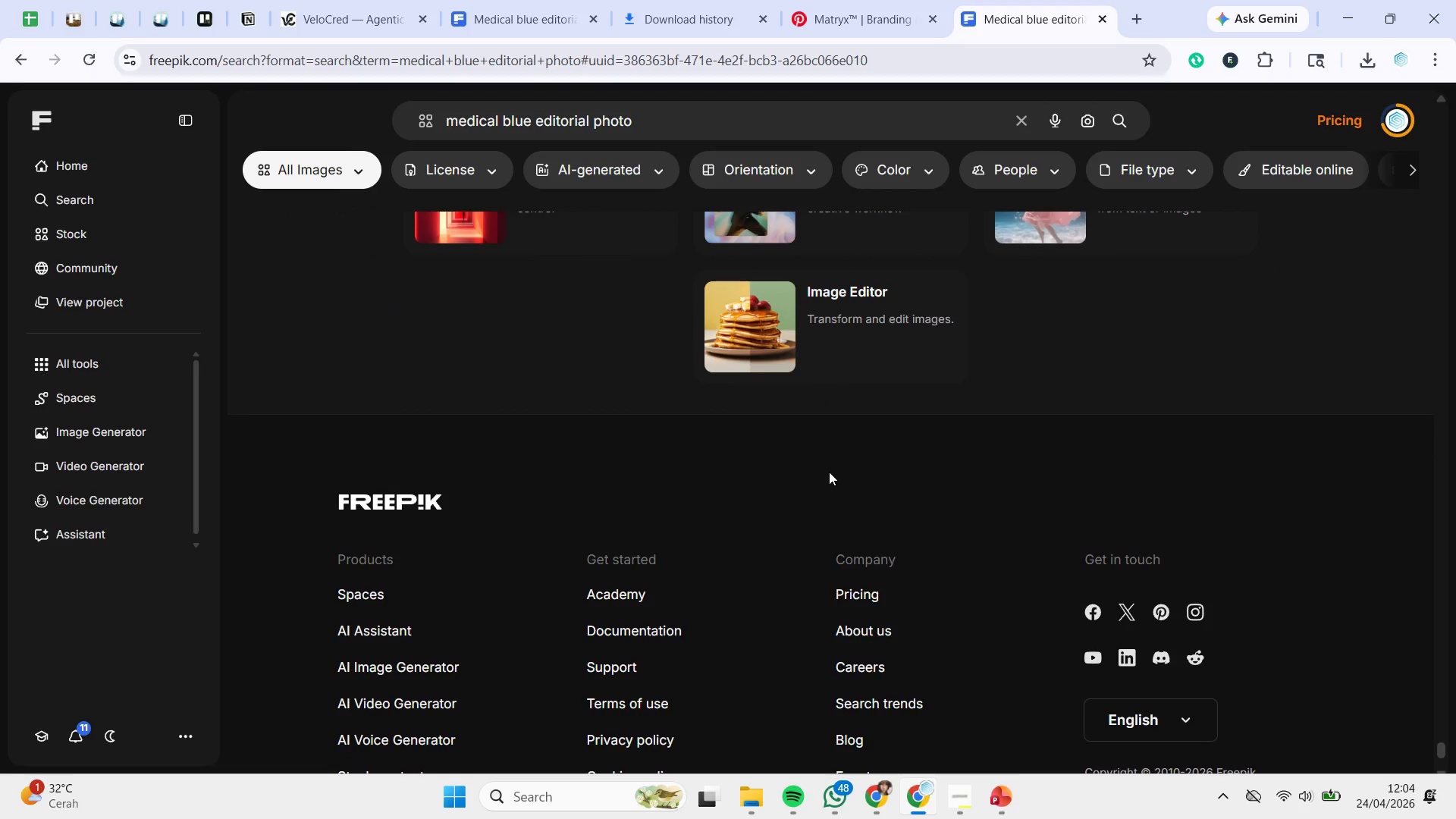 
wait(6.88)
 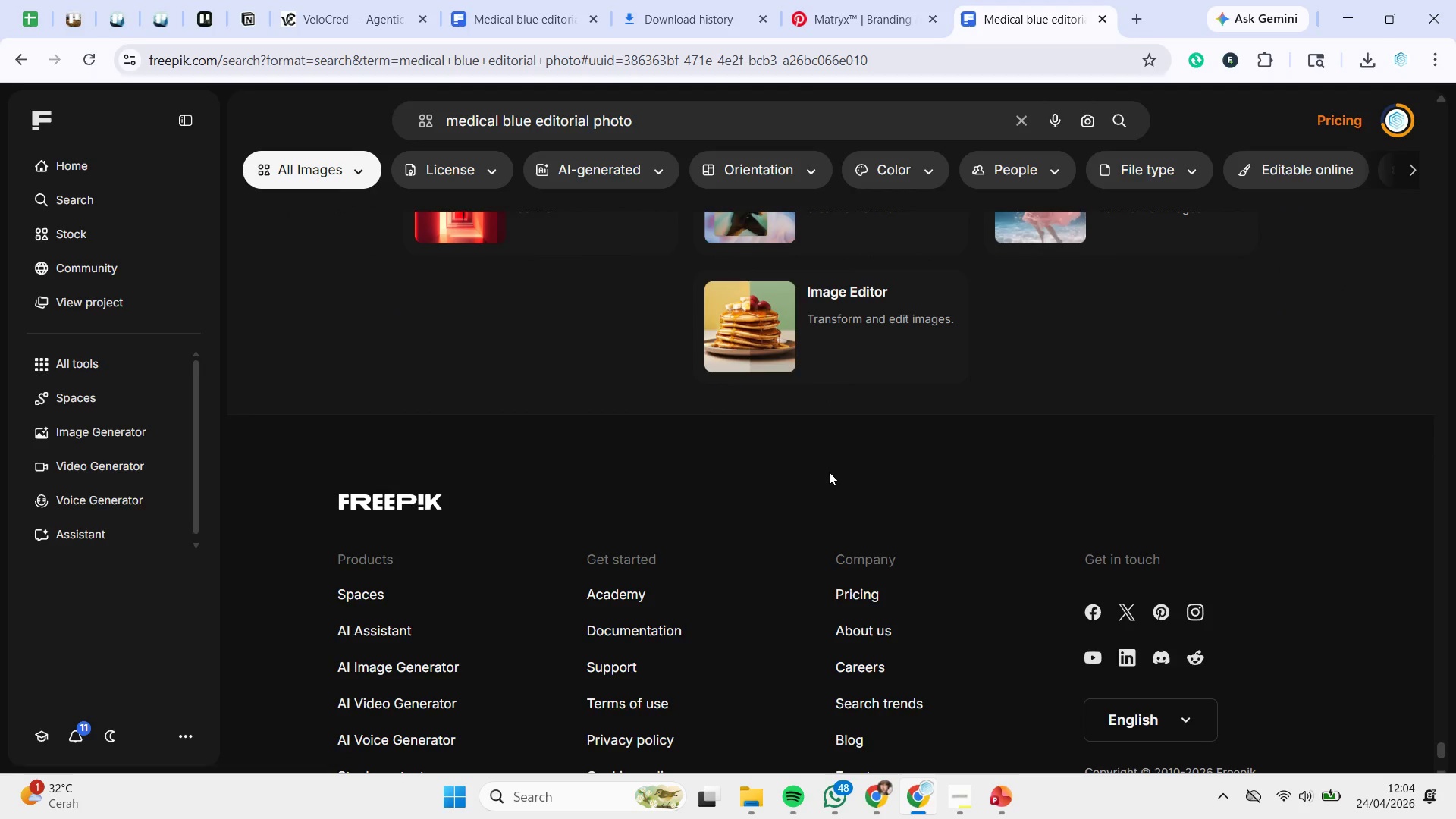 
scroll: coordinate [814, 476], scroll_direction: down, amount: 4.0
 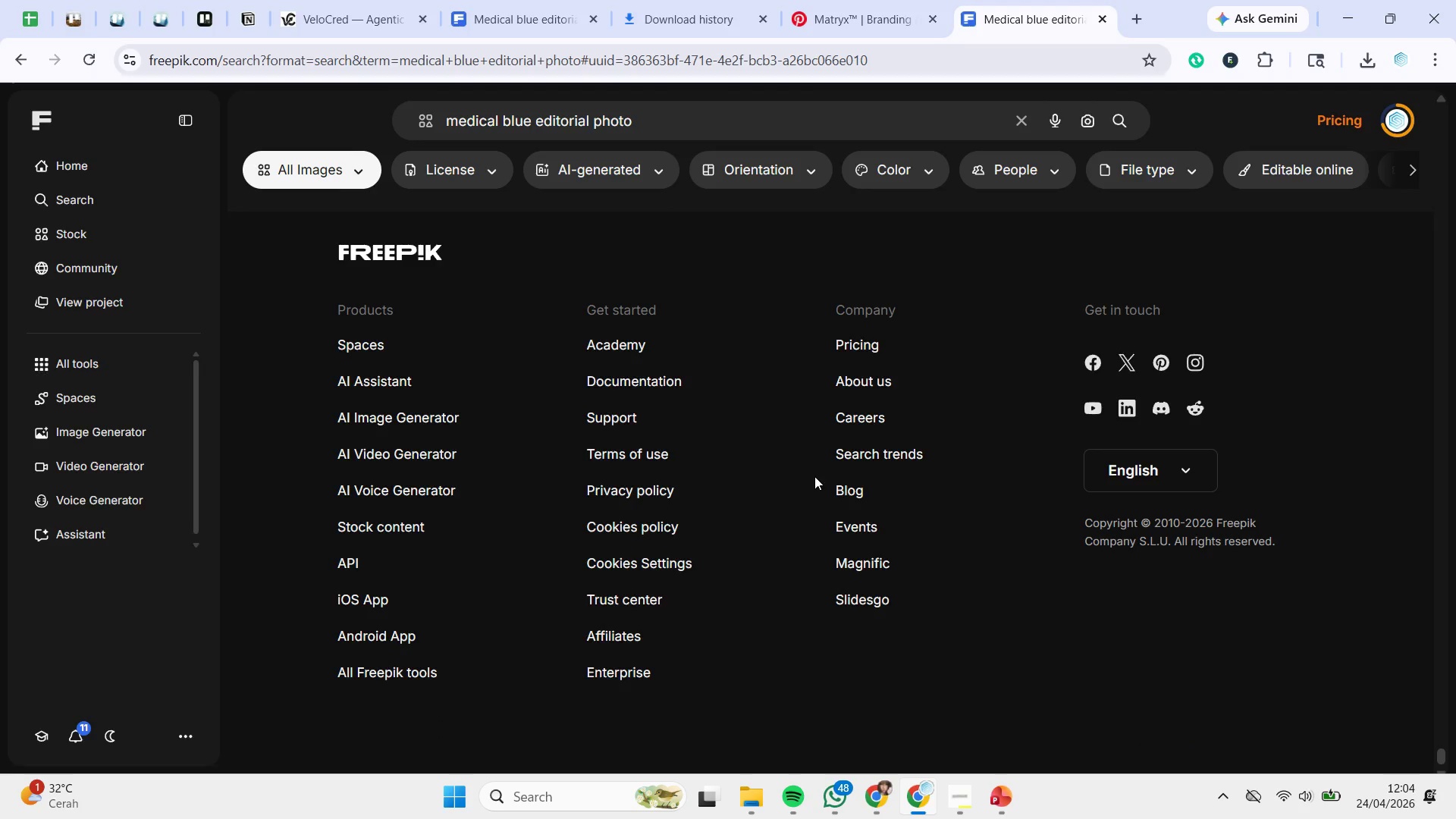 
scroll: coordinate [740, 482], scroll_direction: up, amount: 2.0
 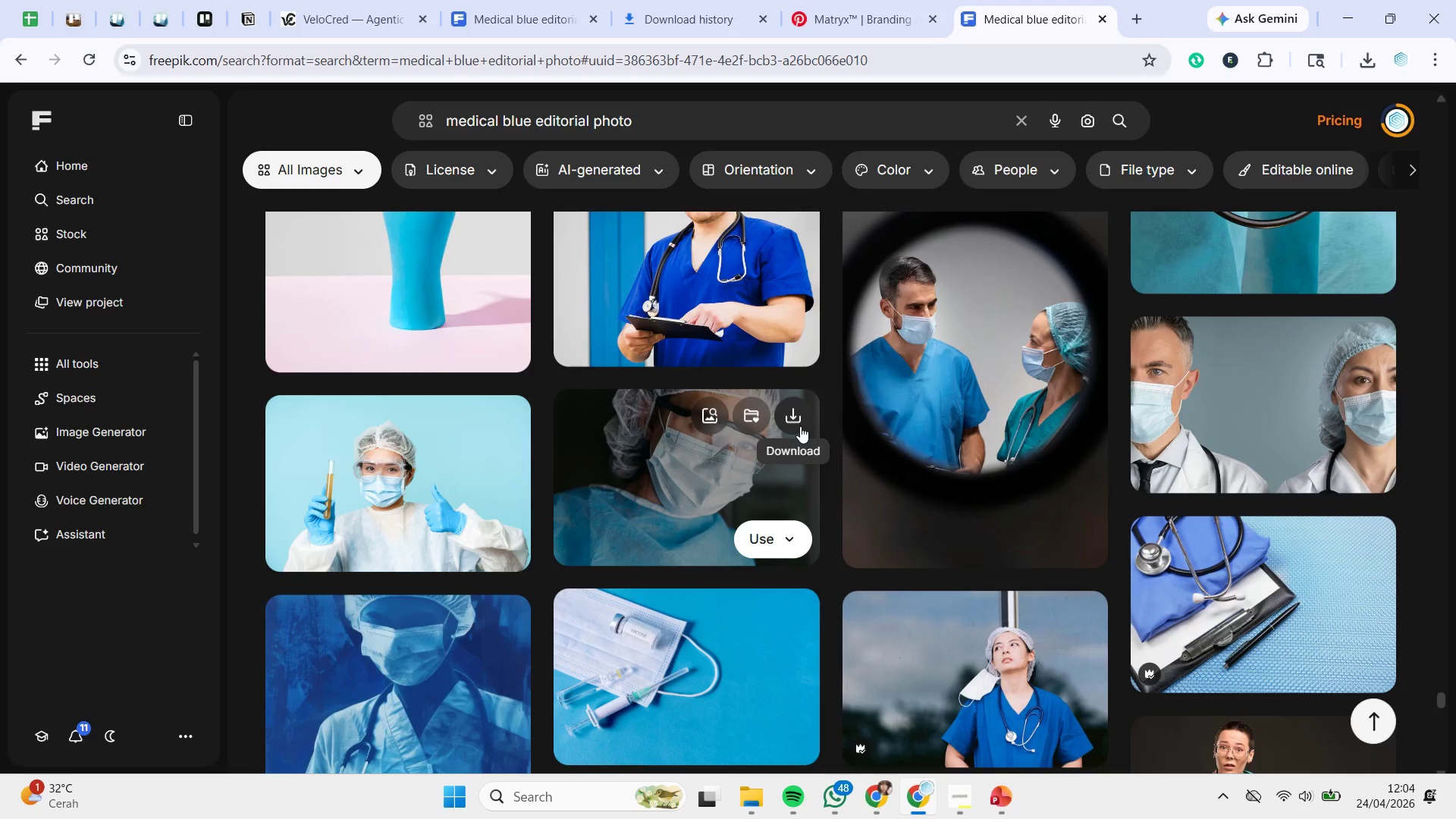 
scroll: coordinate [799, 427], scroll_direction: none, amount: 0.0
 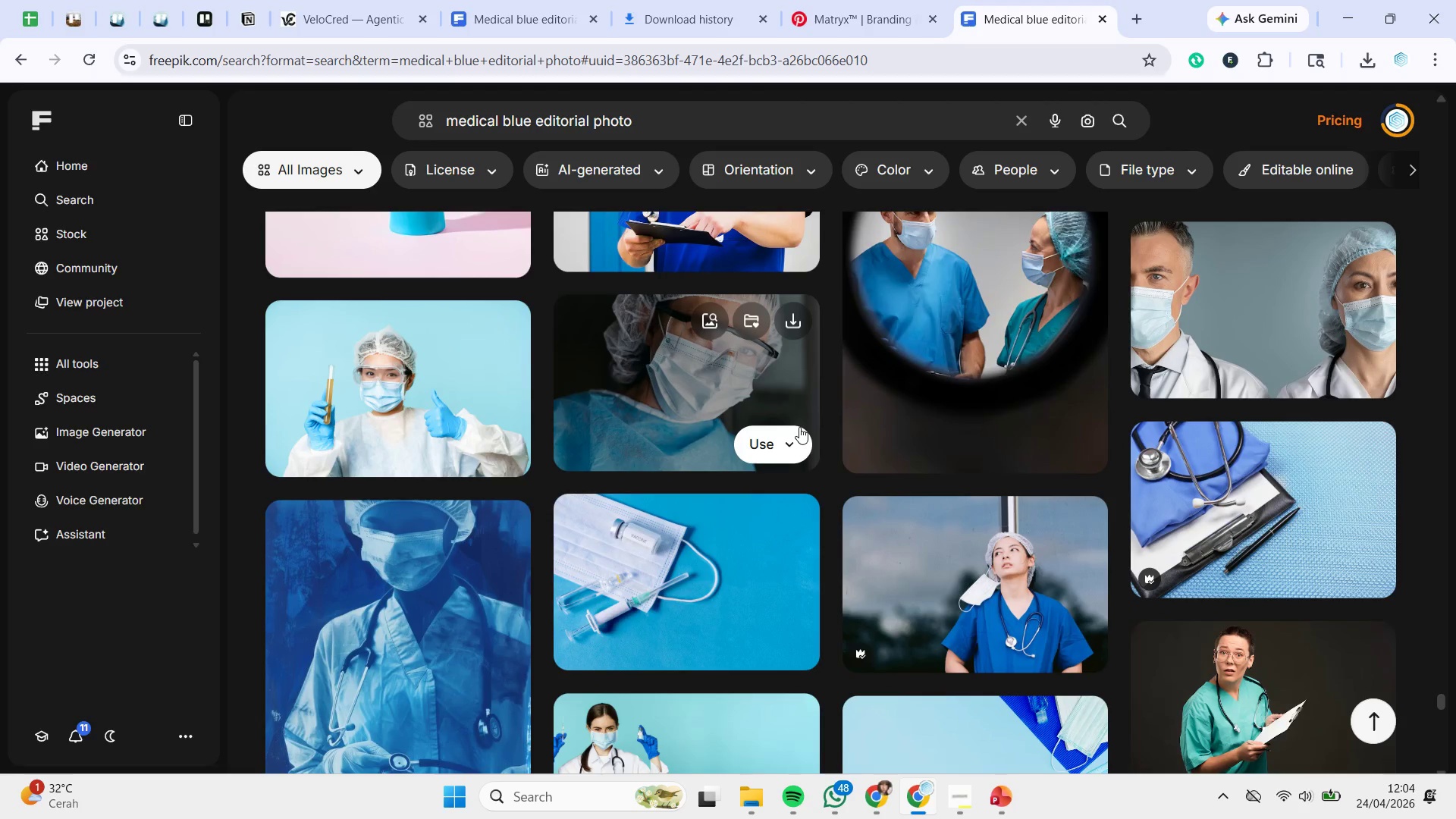 
scroll: coordinate [792, 393], scroll_direction: down, amount: 7.0
 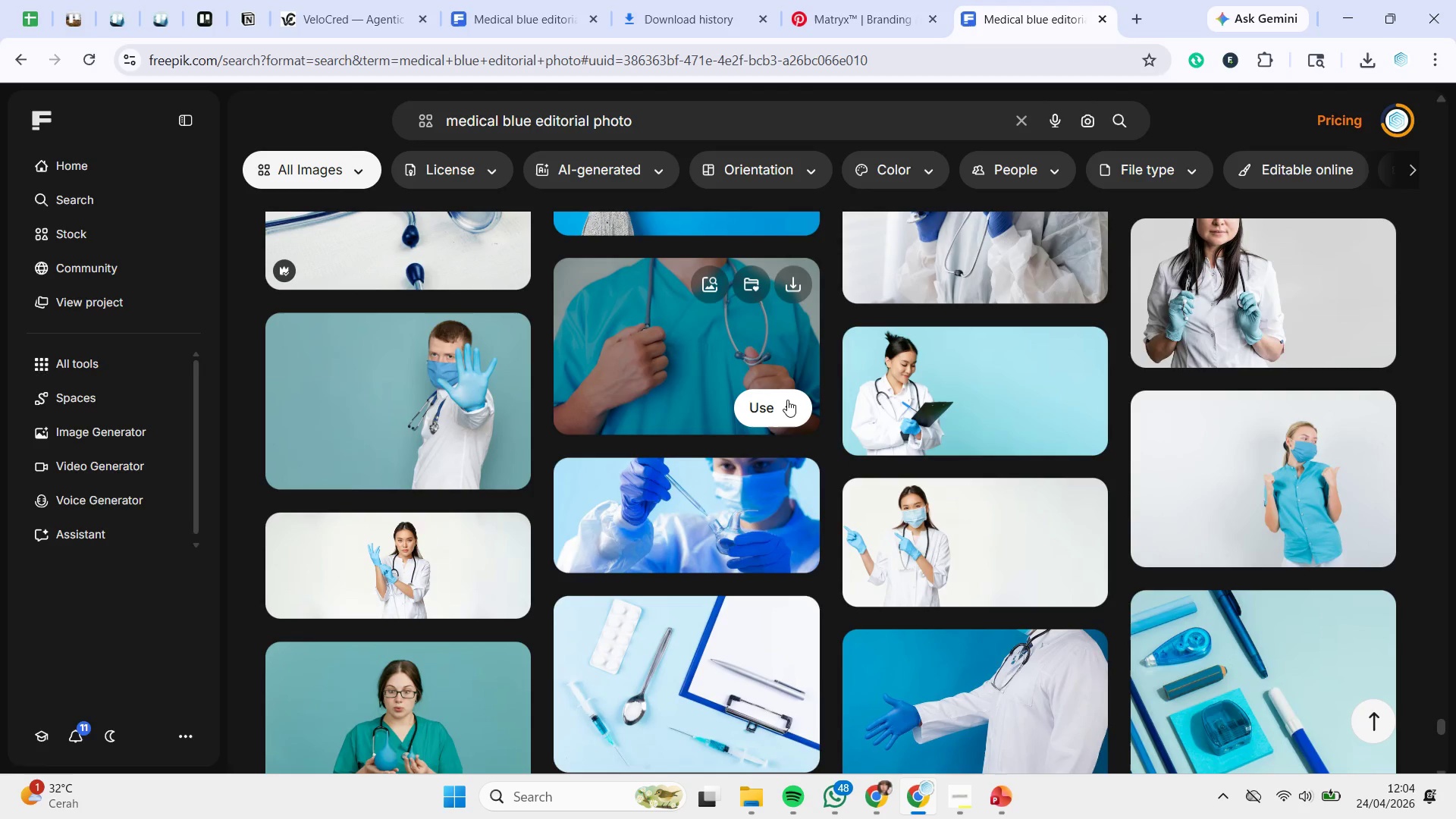 
wait(7.37)
 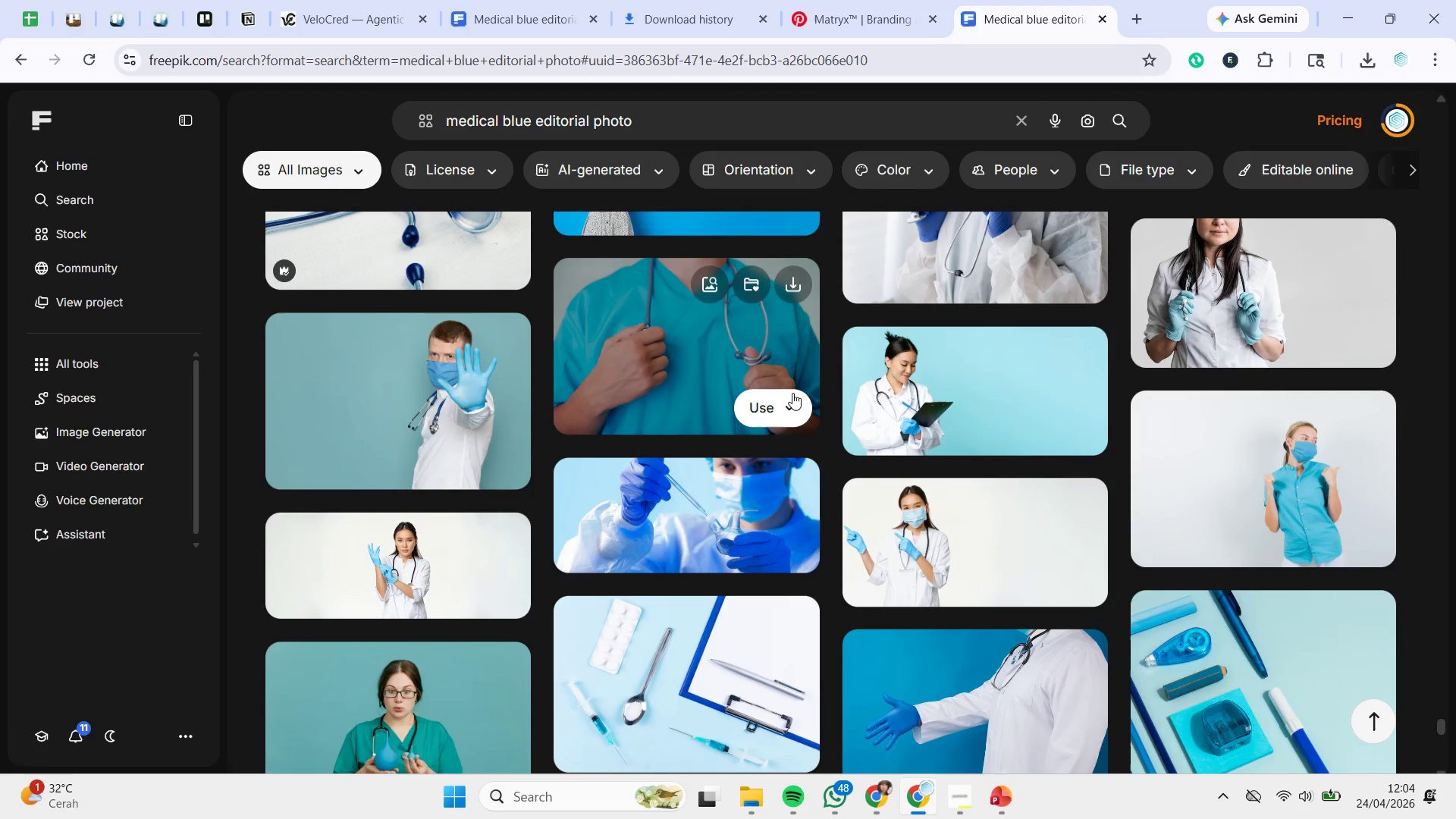 
scroll: coordinate [783, 405], scroll_direction: down, amount: 6.0
 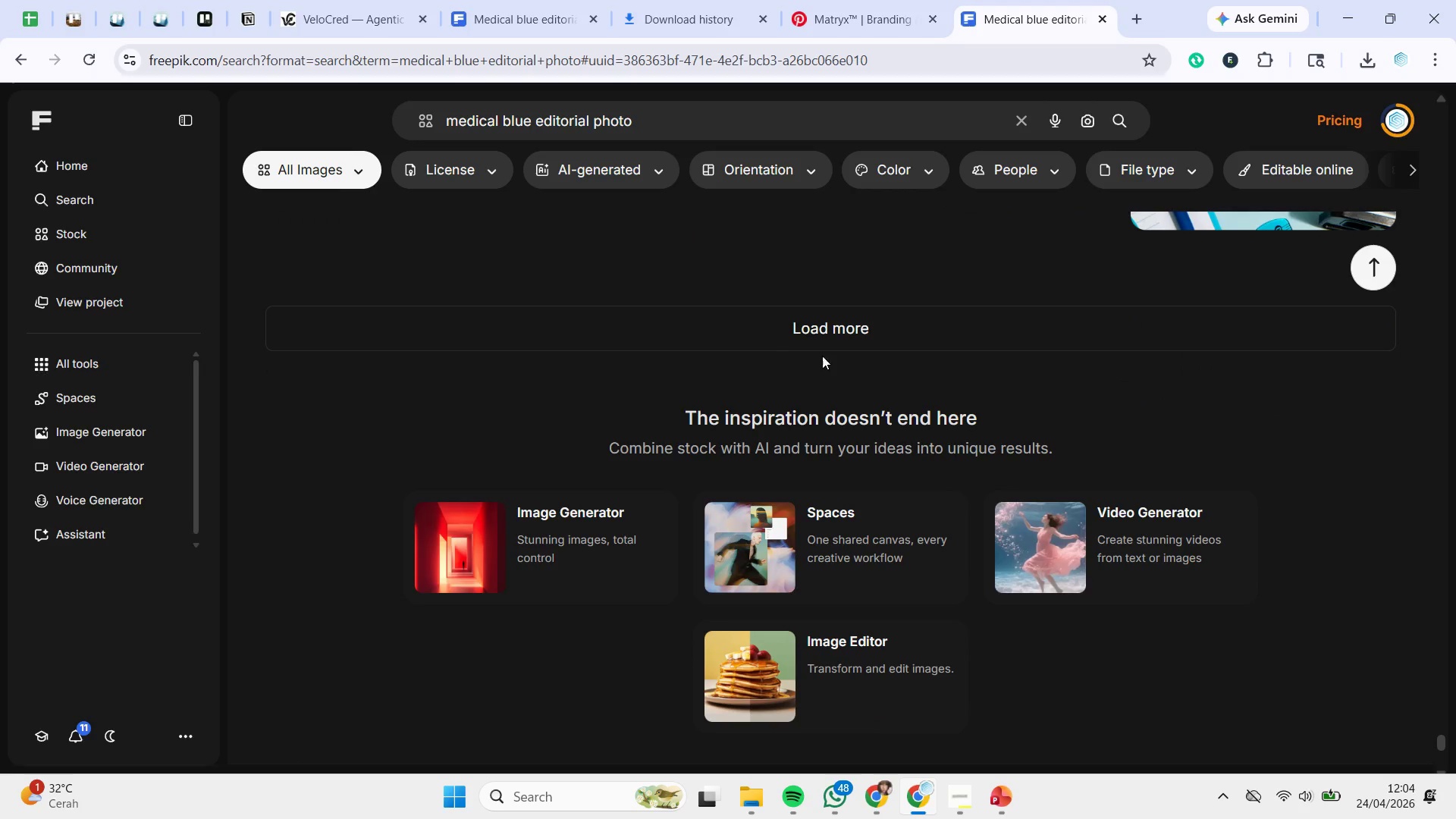 
left_click([840, 328])
 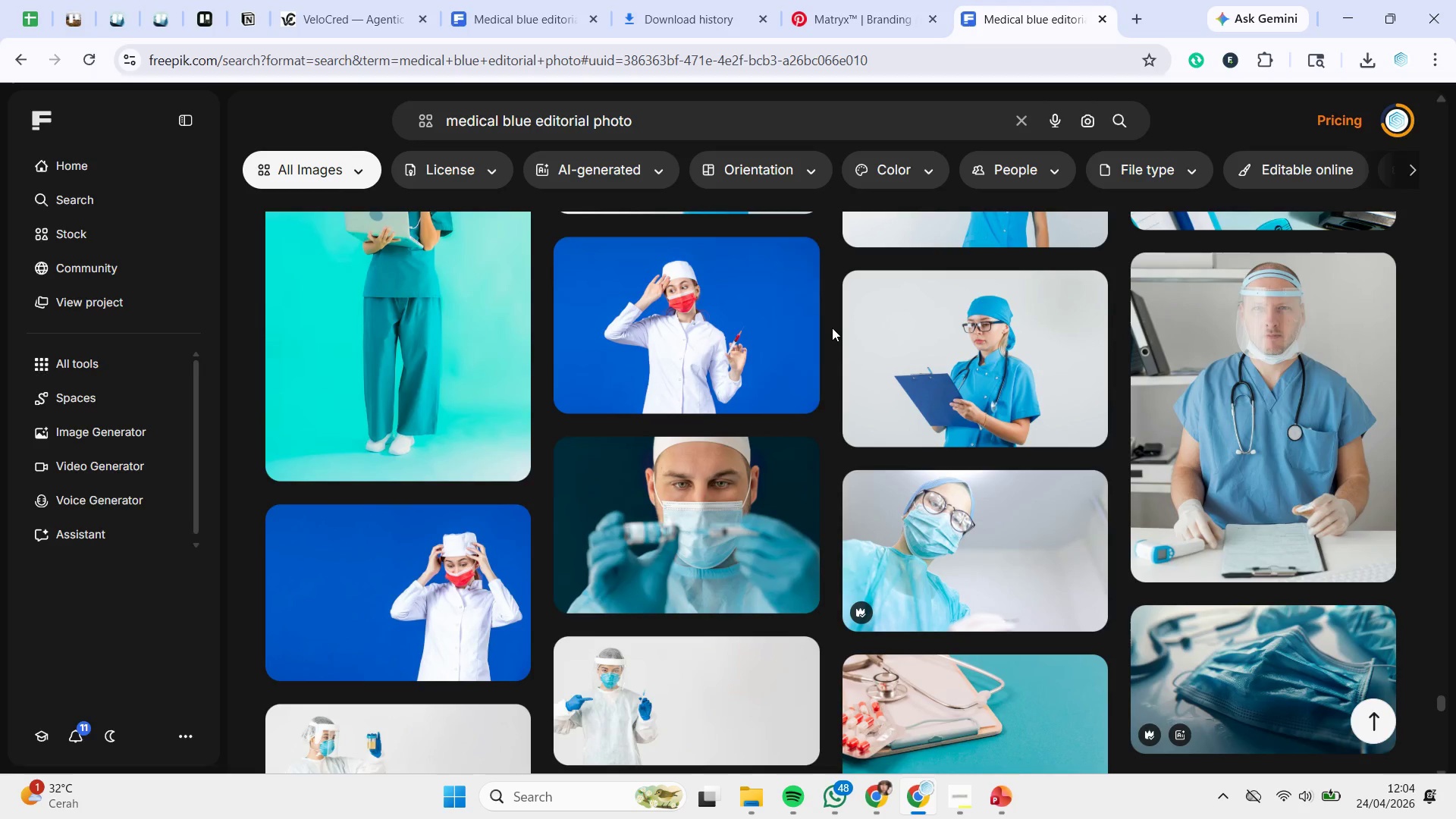 
wait(6.88)
 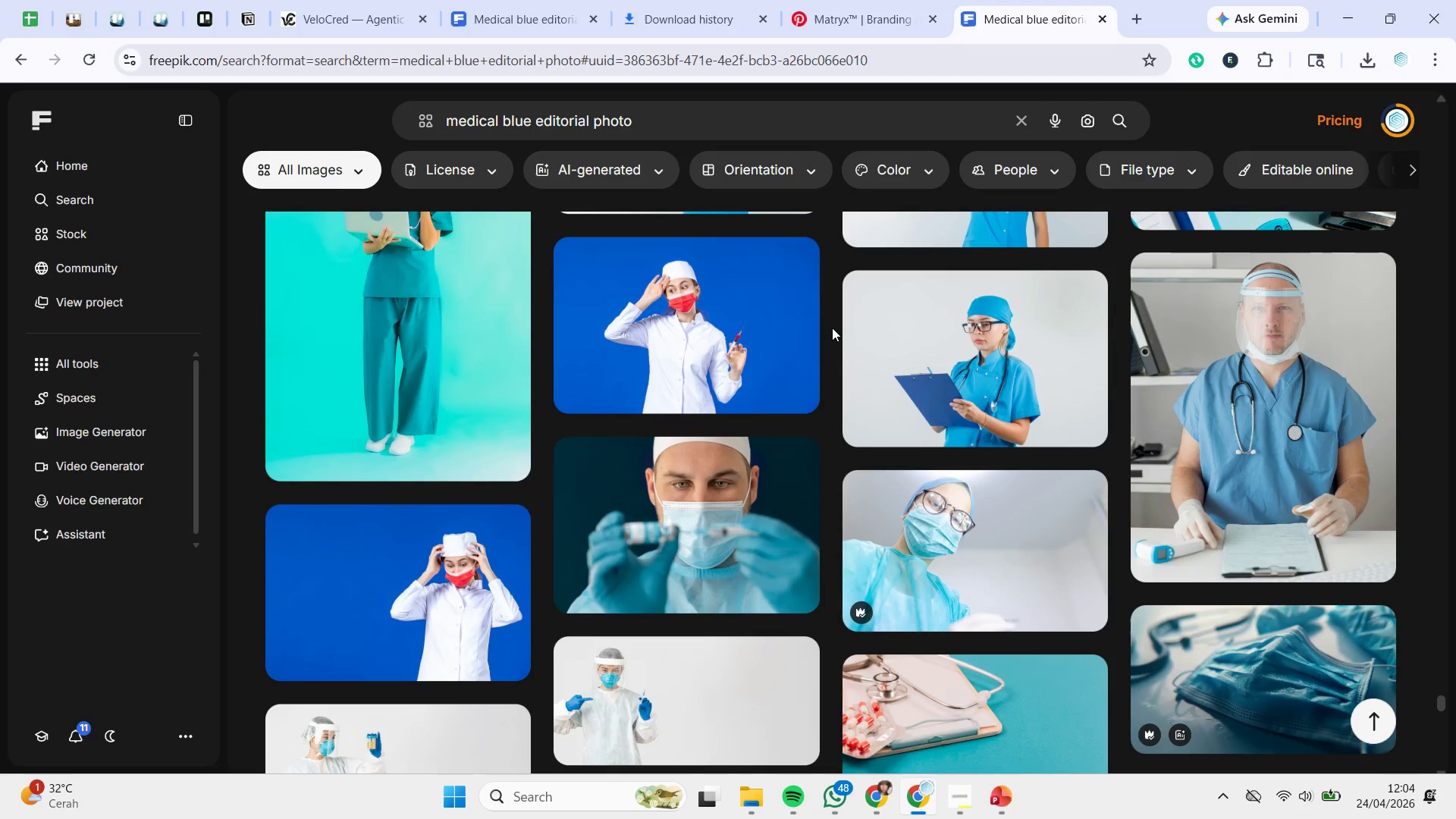 
scroll: coordinate [836, 303], scroll_direction: down, amount: 13.0
 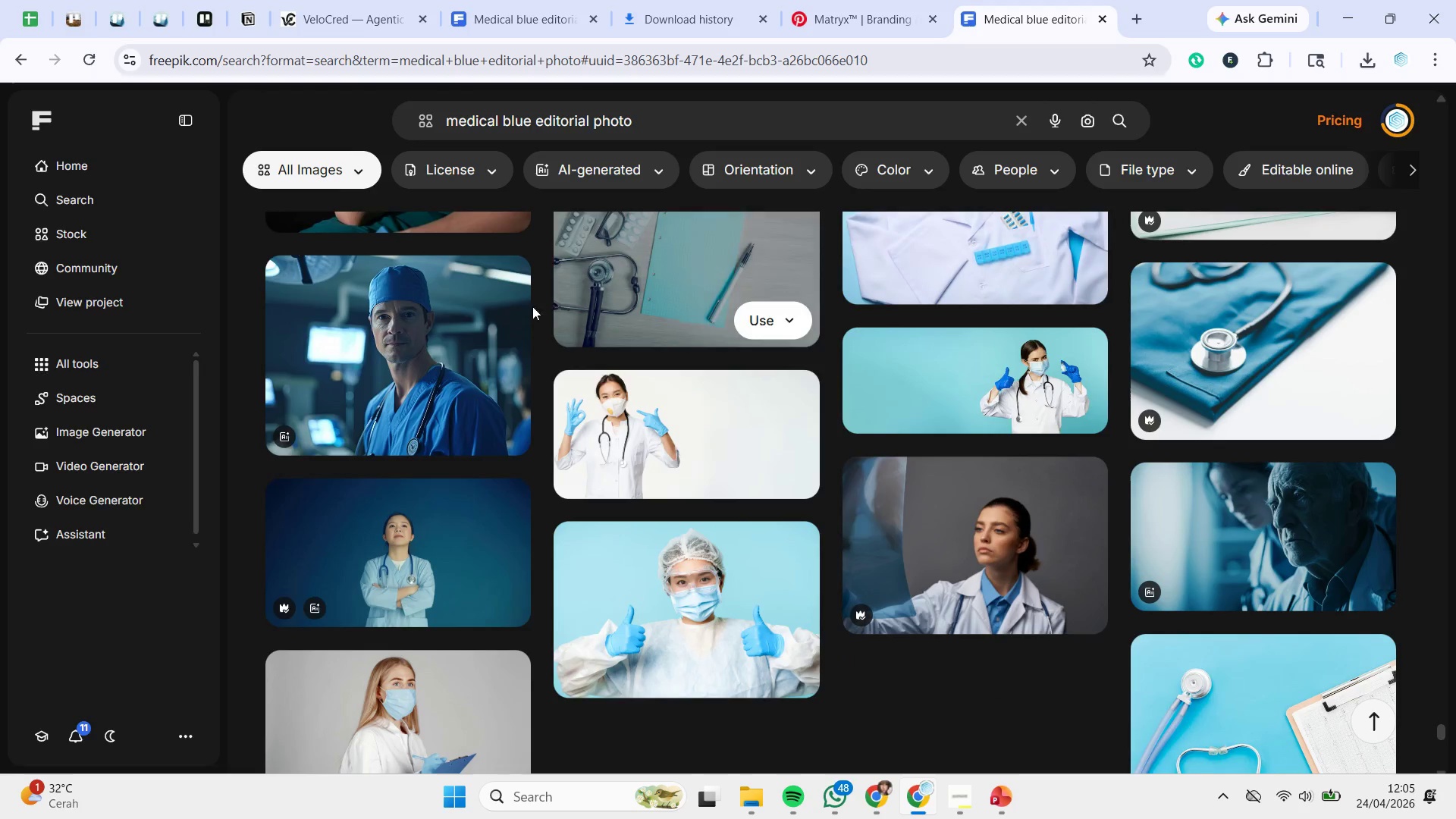 
left_click([496, 278])
 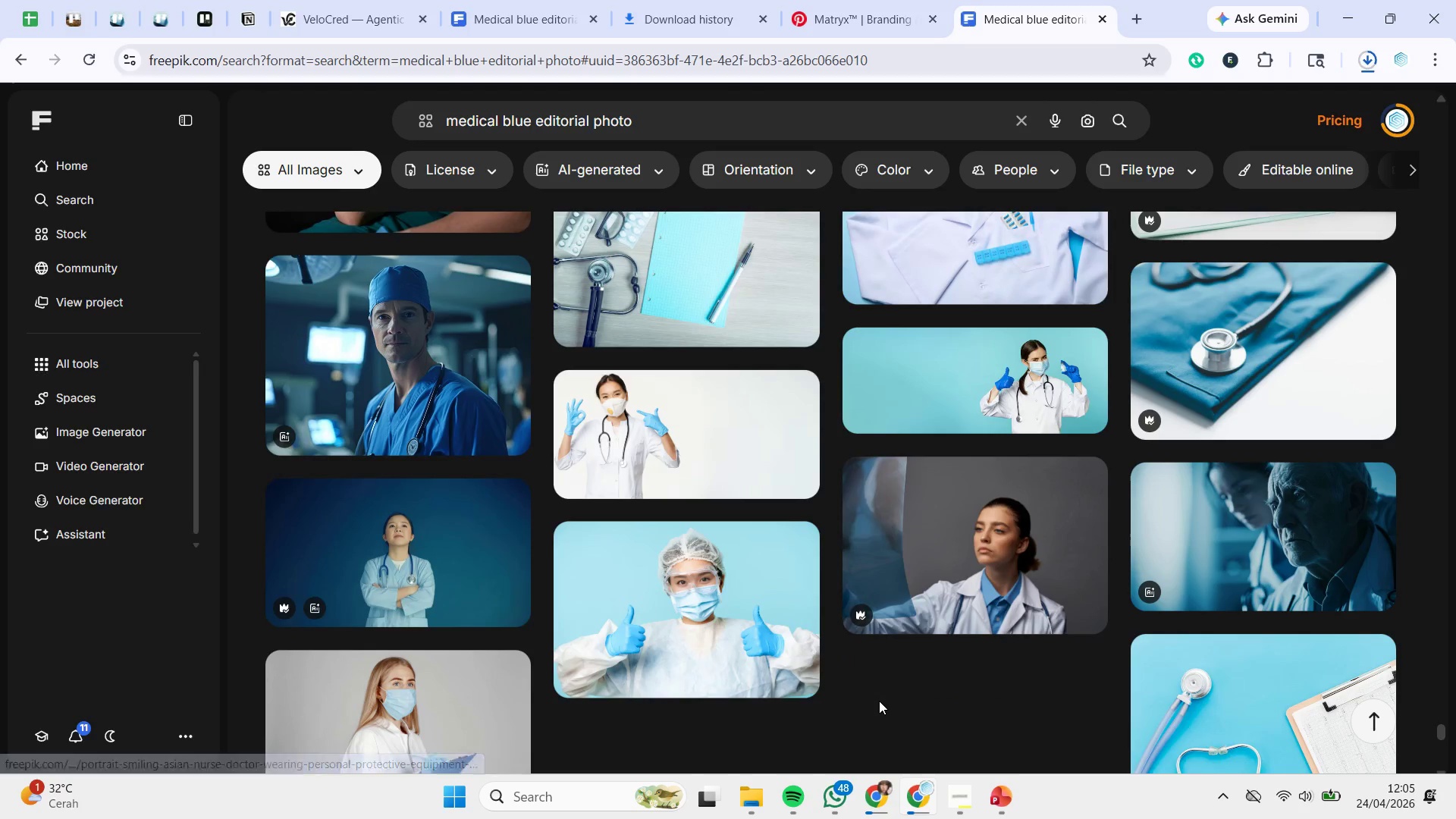 
wait(9.61)
 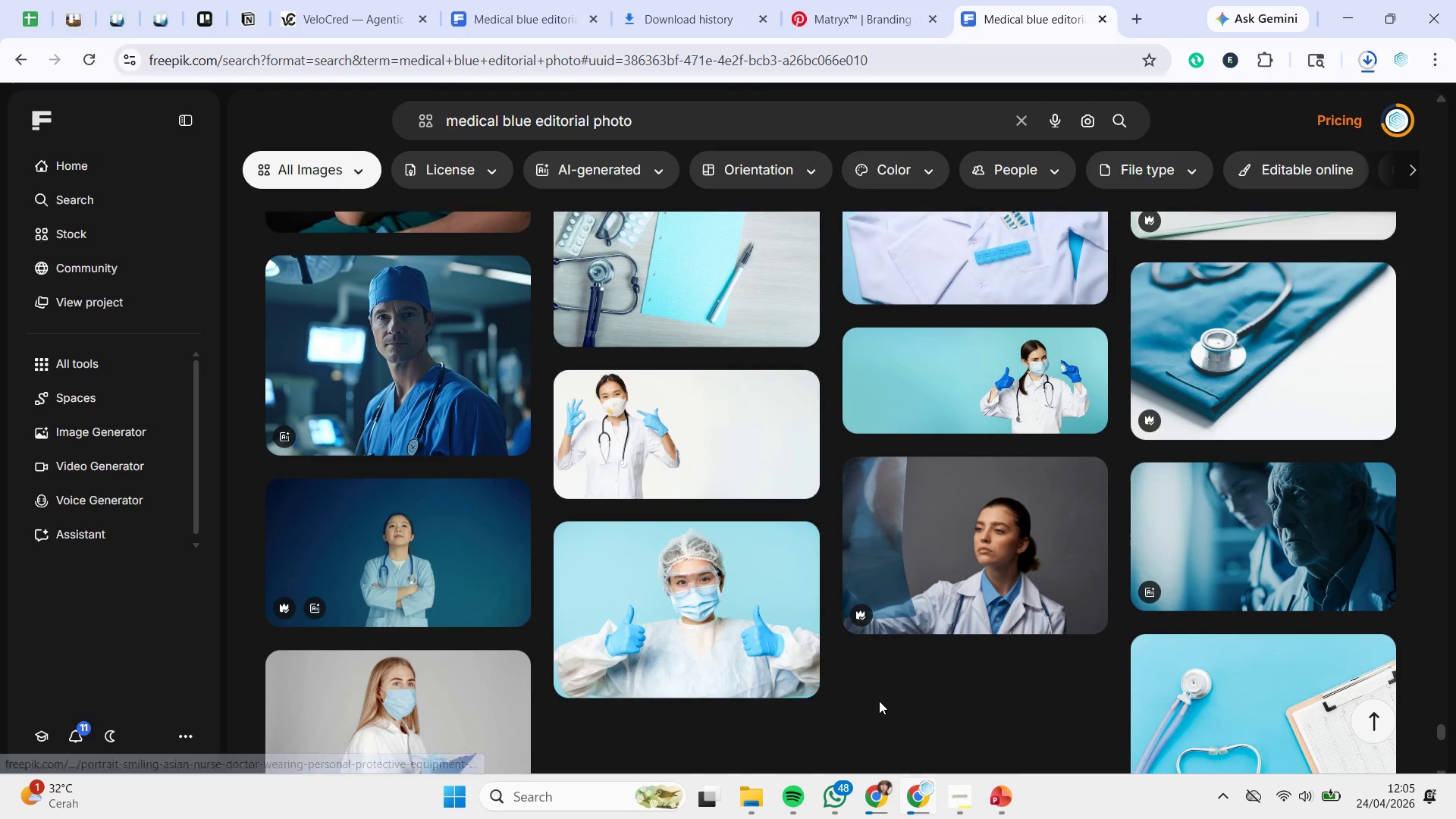 
left_click([988, 697])
 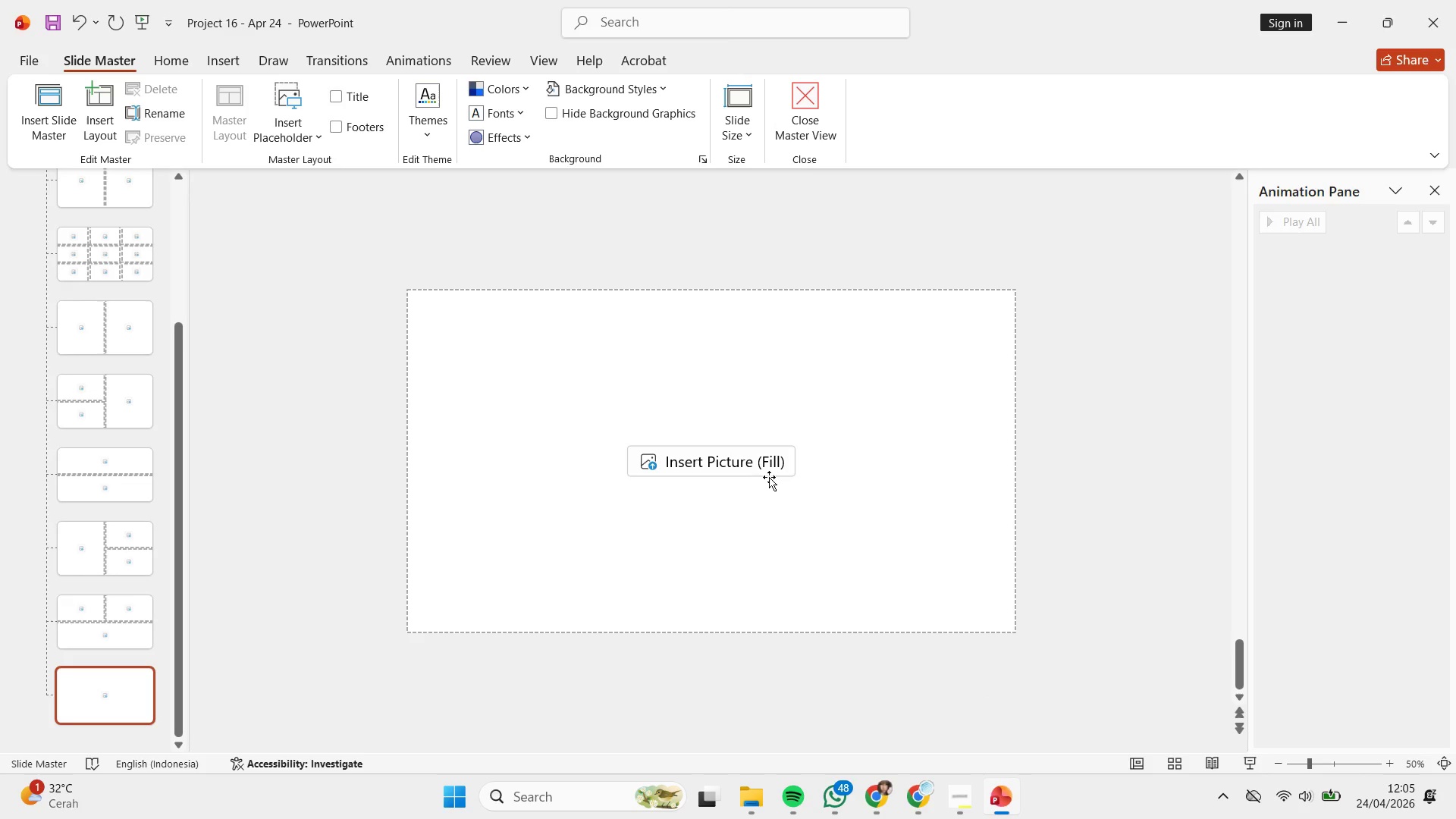 
left_click([769, 469])
 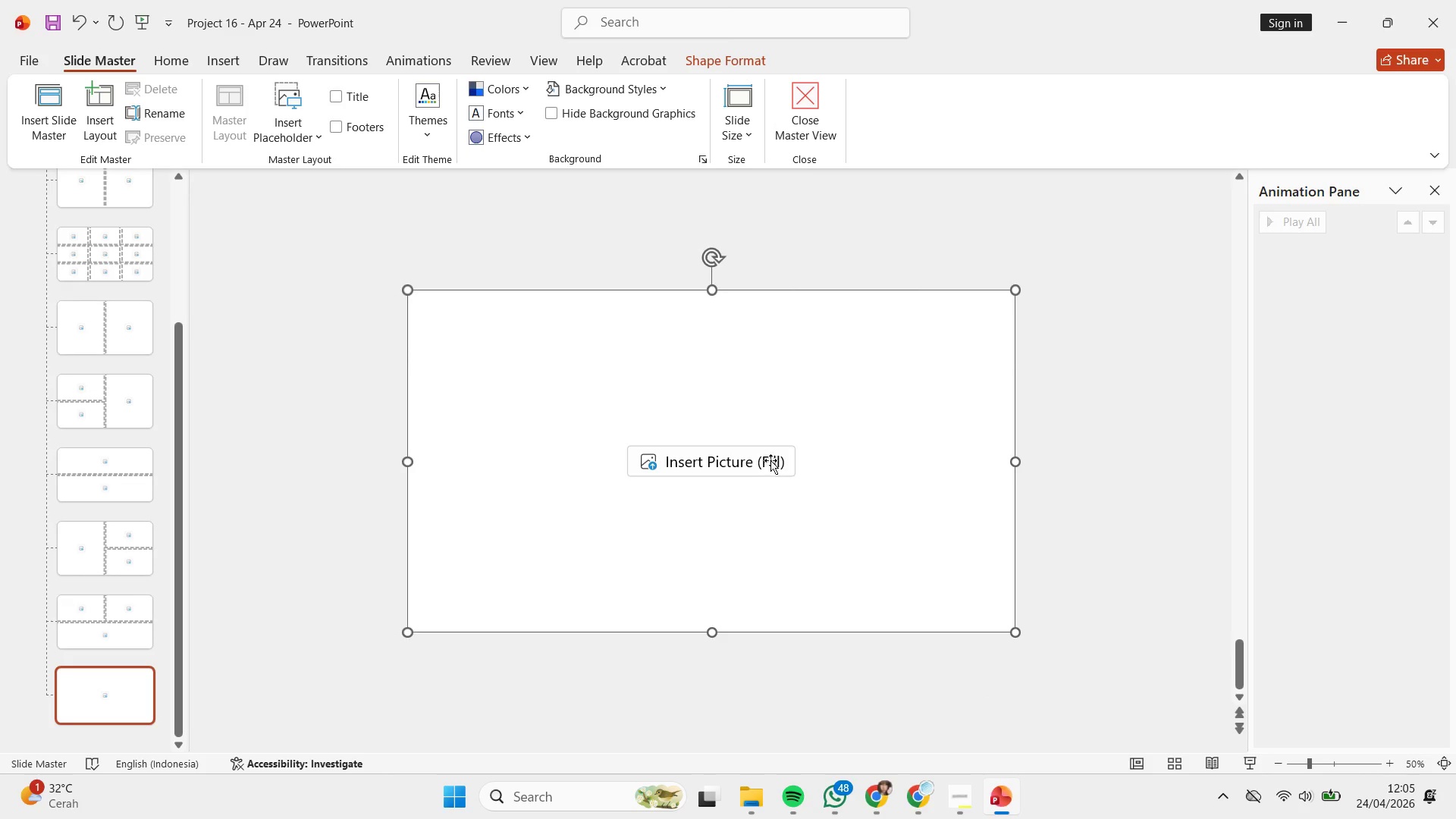 
left_click([772, 455])
 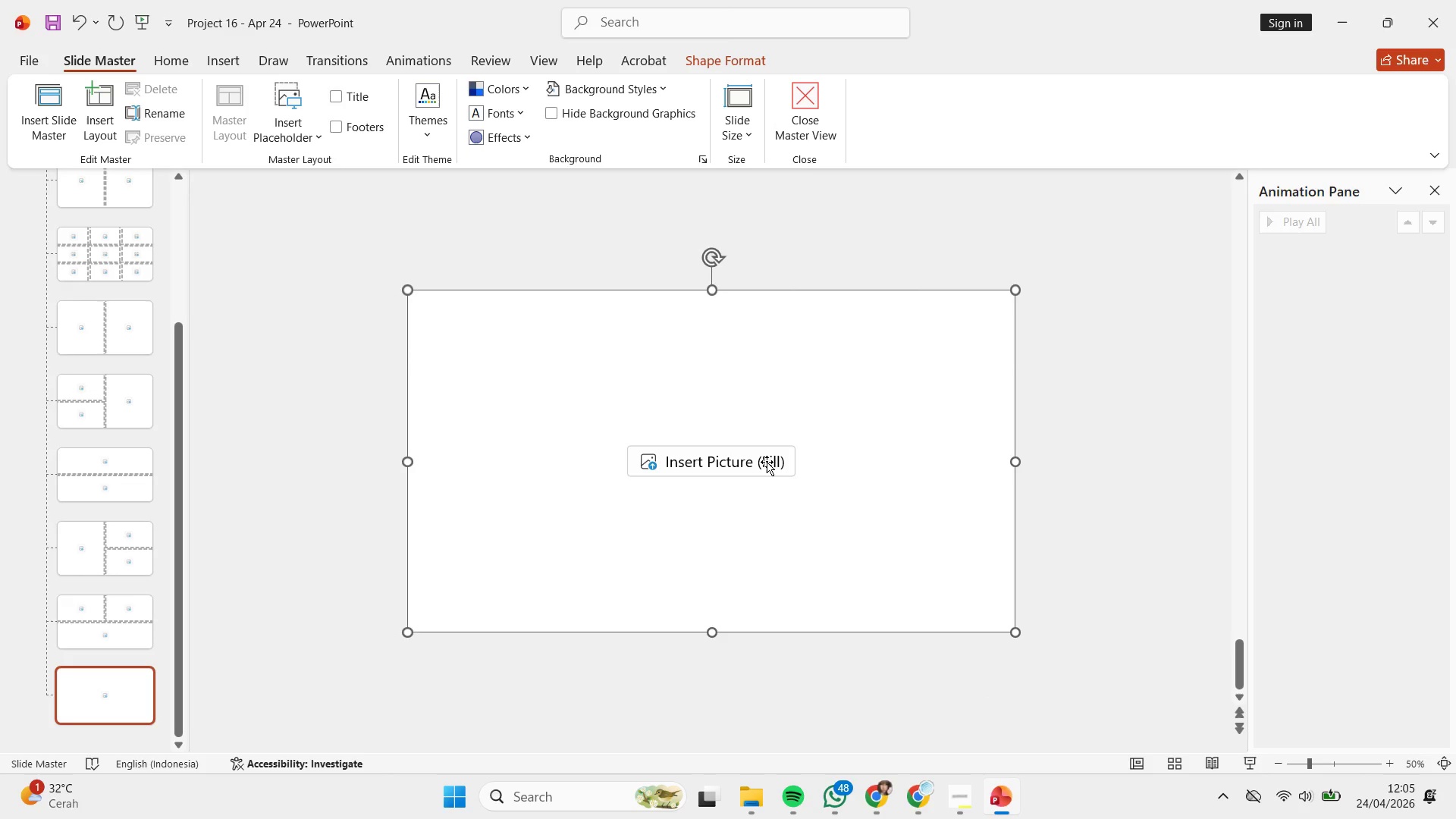 
left_click([767, 459])
 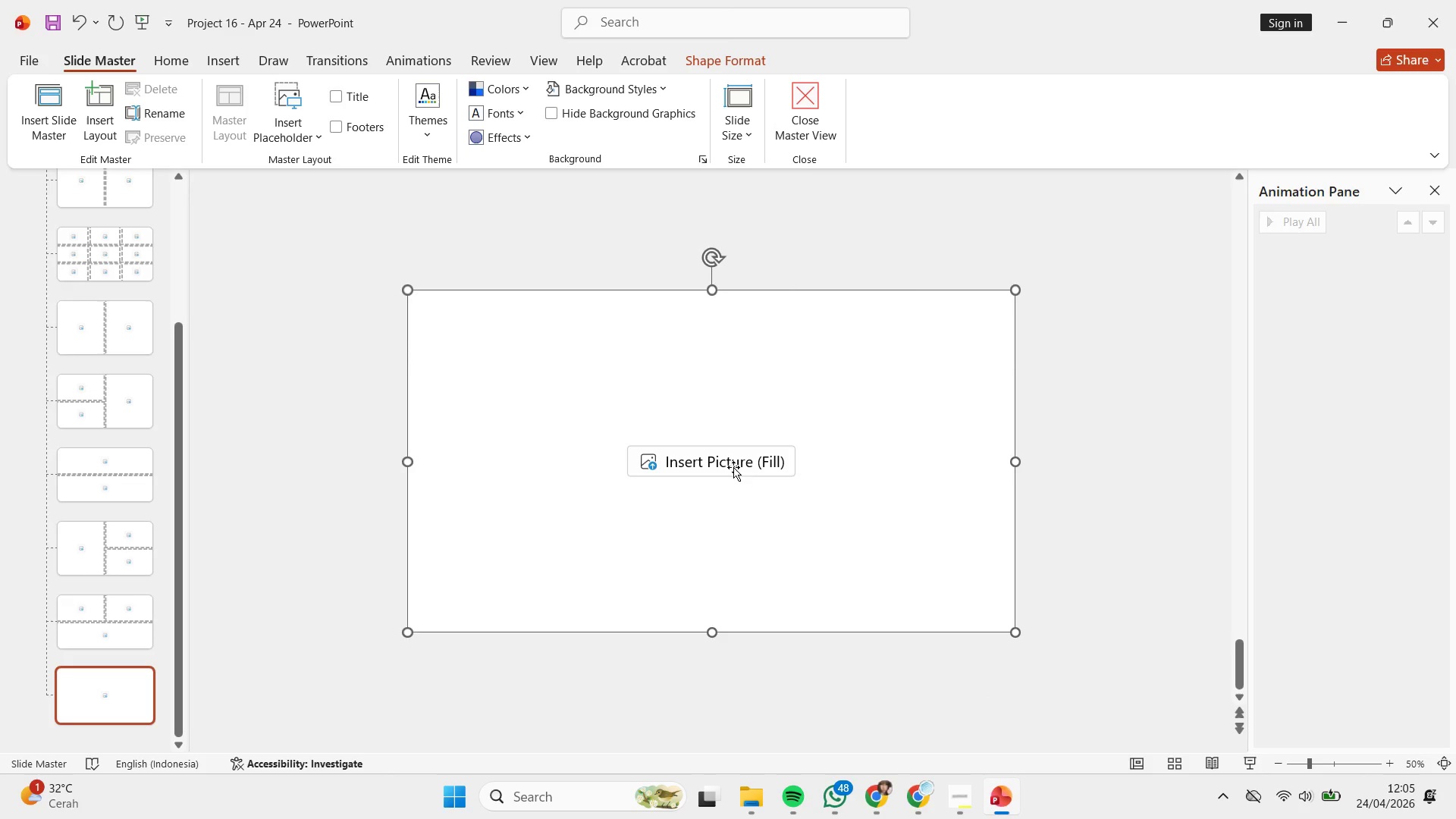 
left_click([730, 468])
 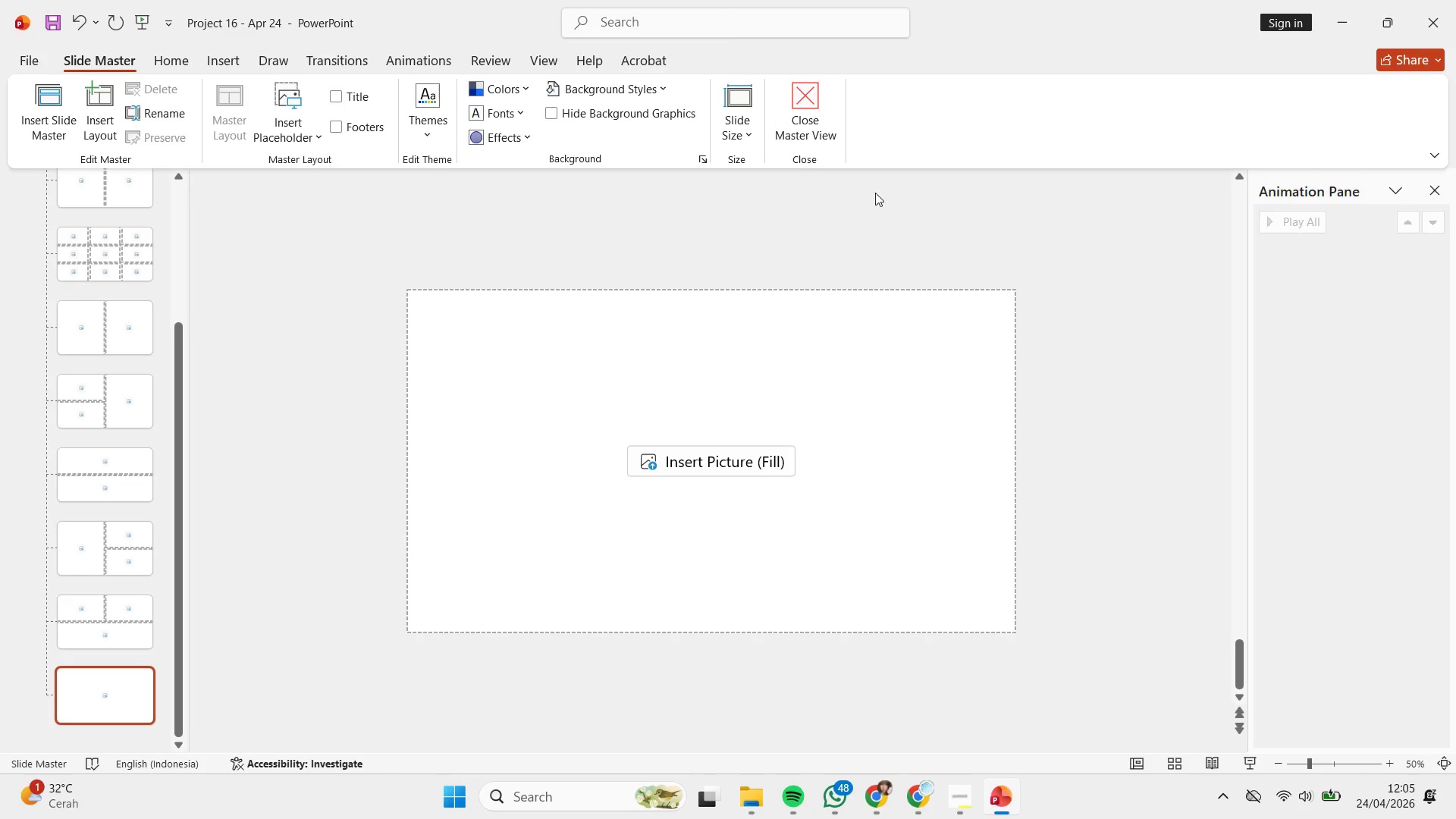 
left_click([817, 130])
 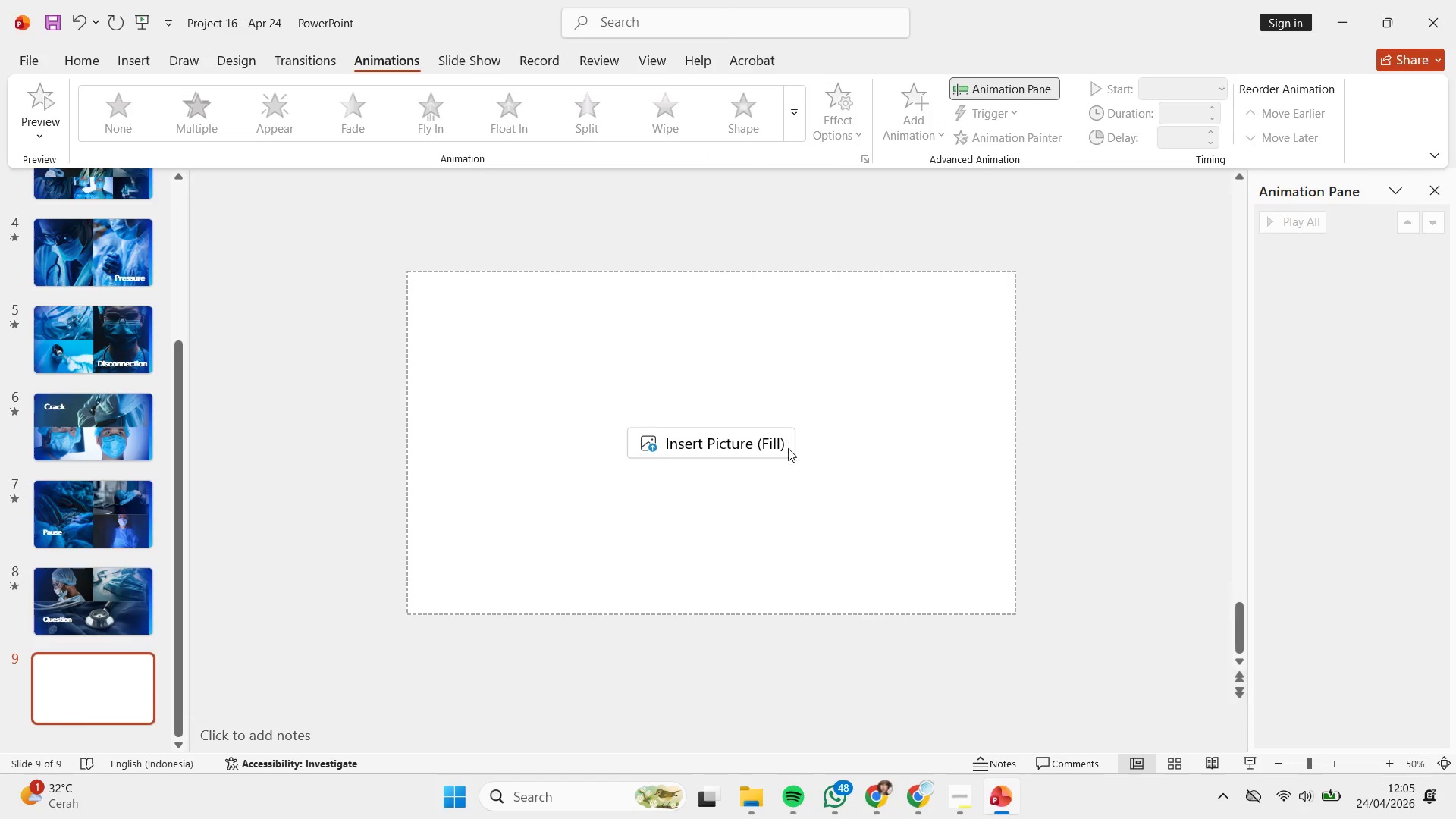 
left_click([778, 455])
 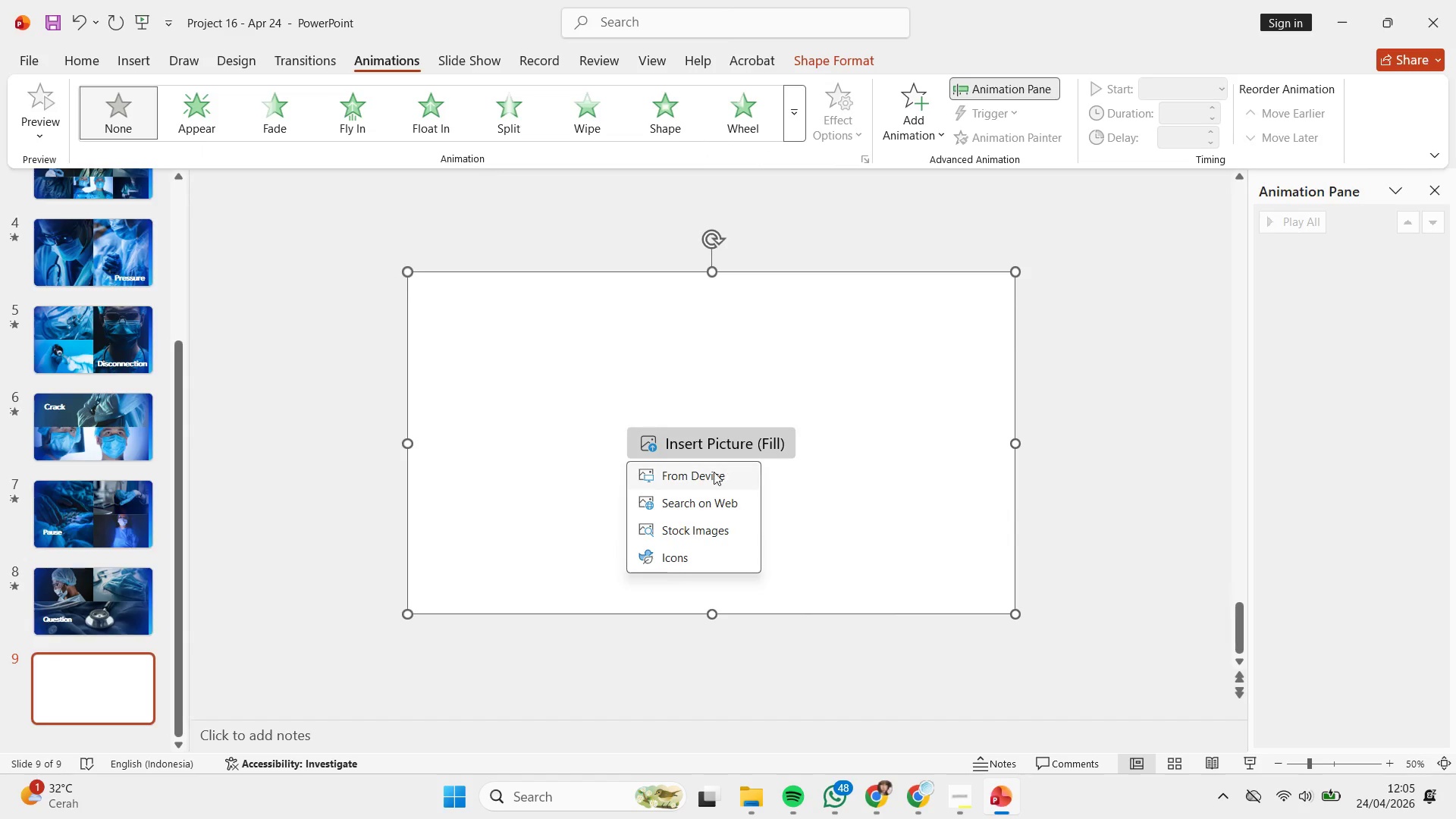 
left_click([714, 472])
 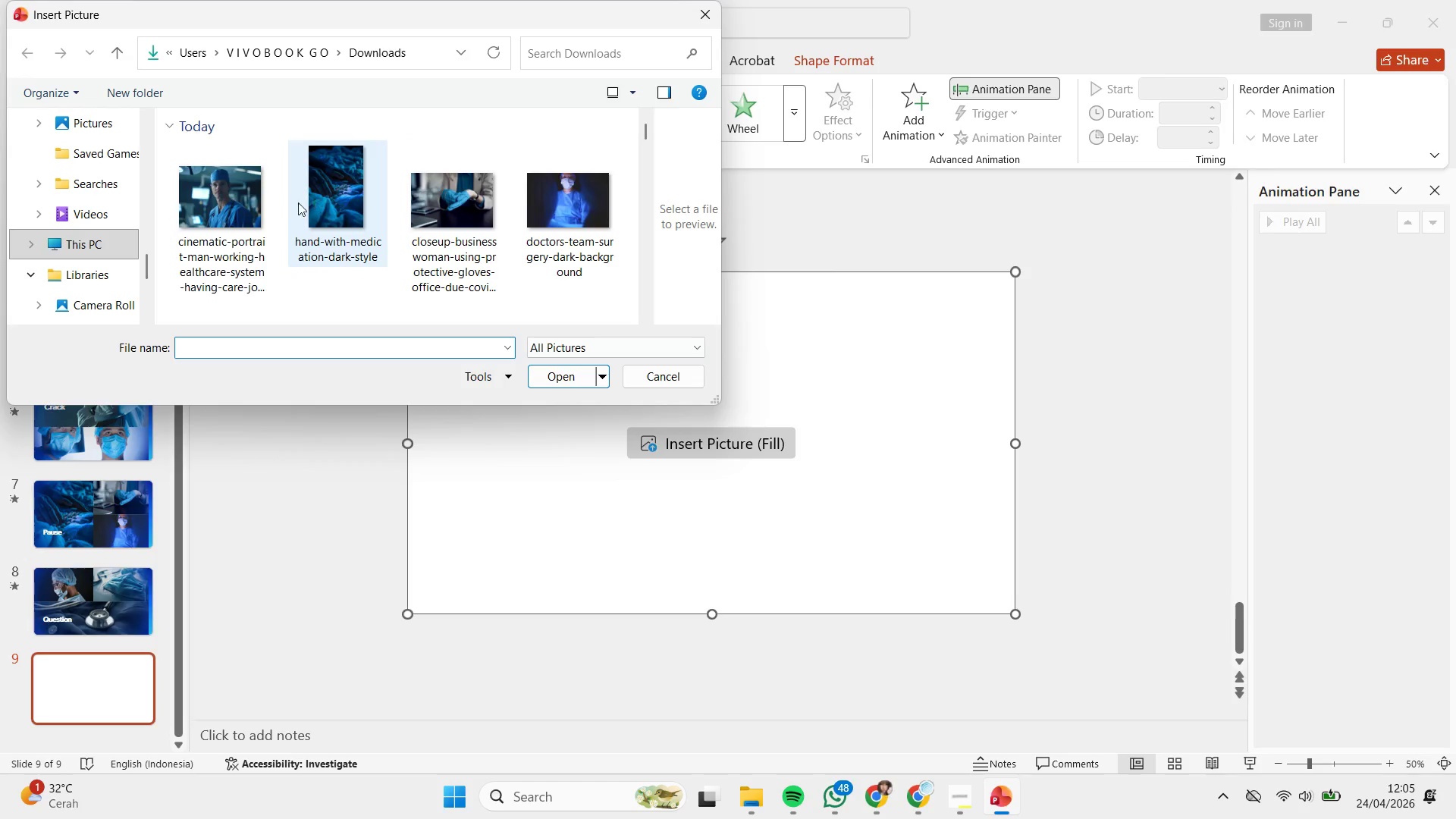 
double_click([259, 214])
 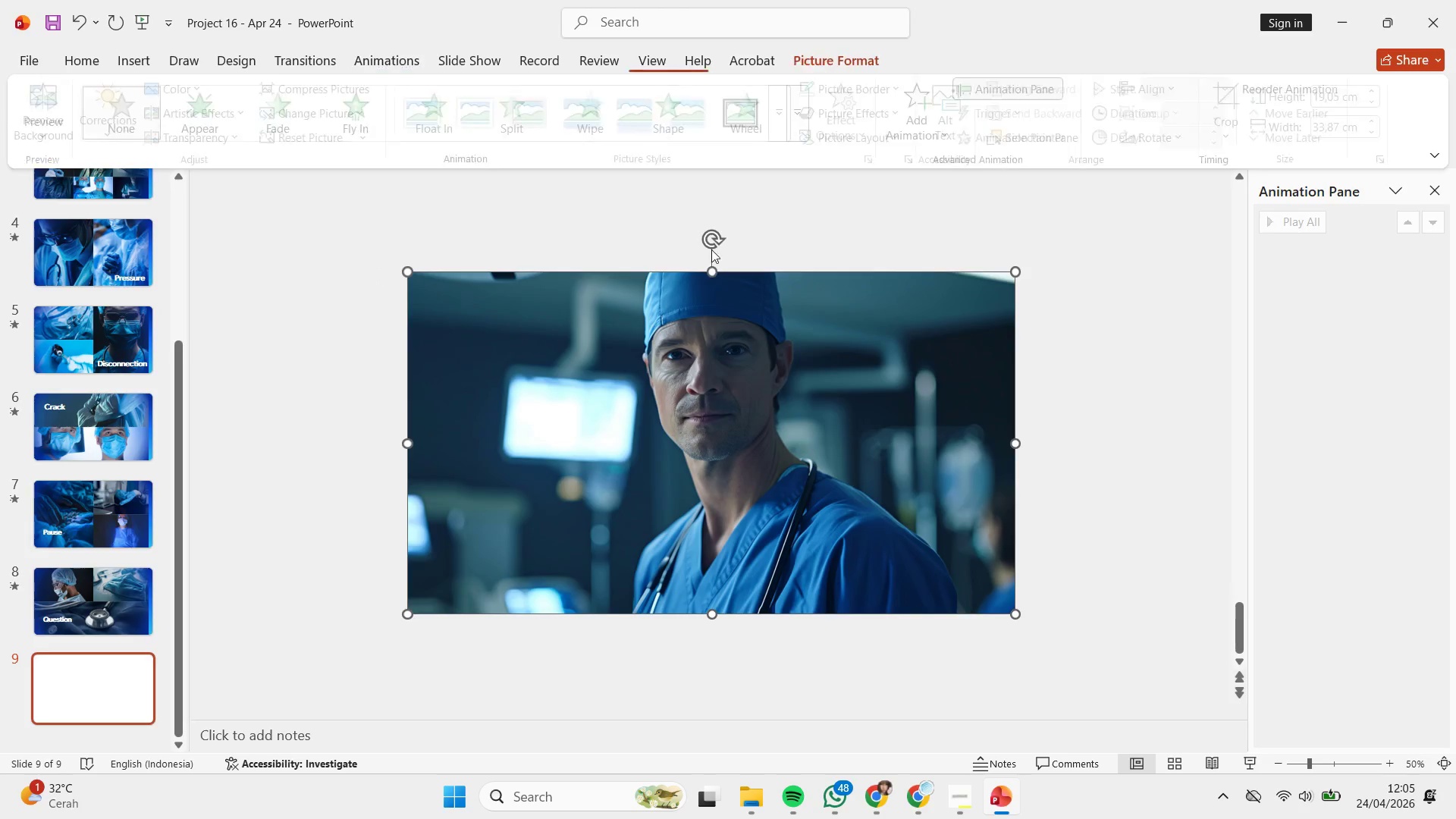 
left_click([817, 200])
 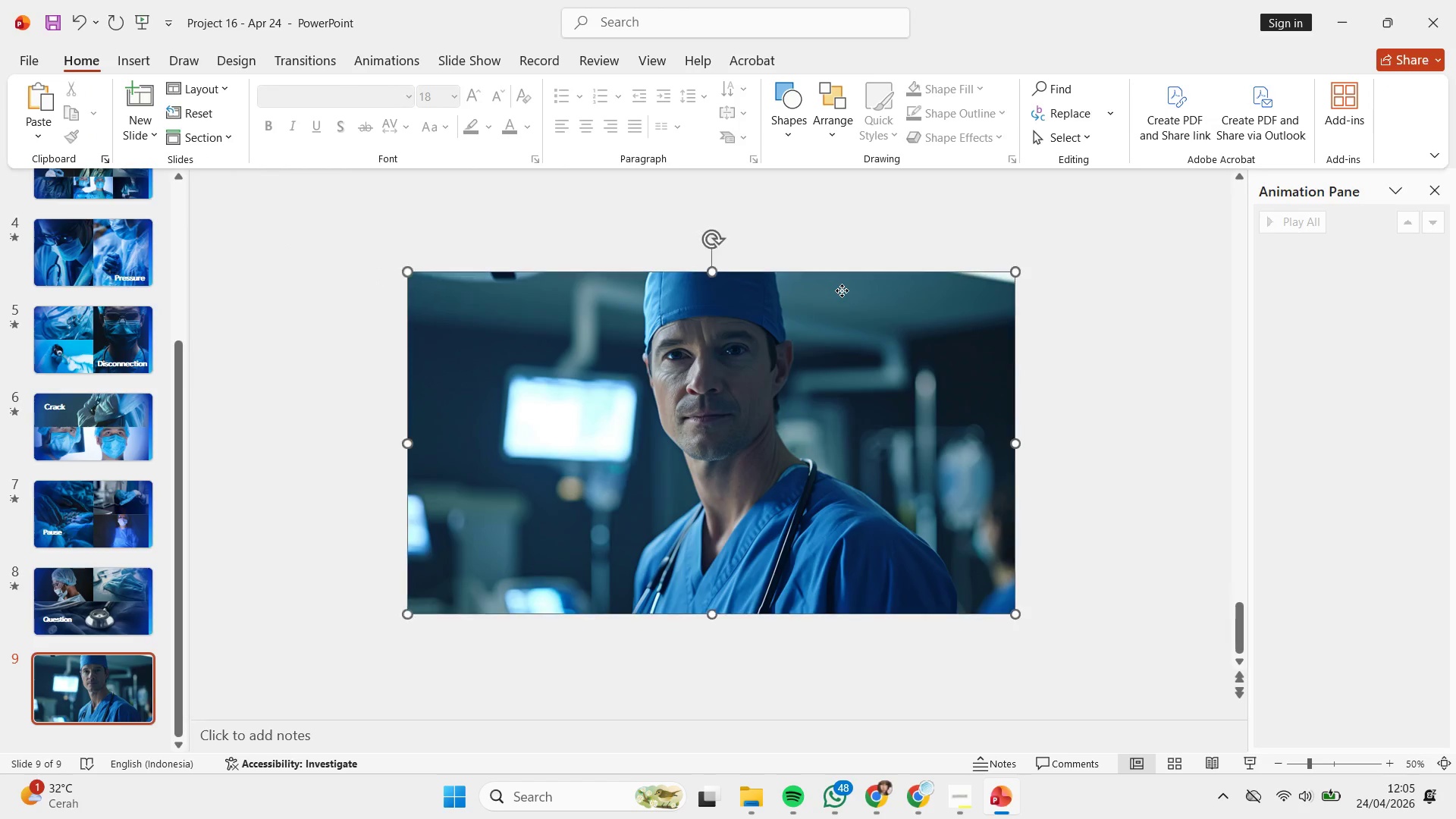 
double_click([842, 290])
 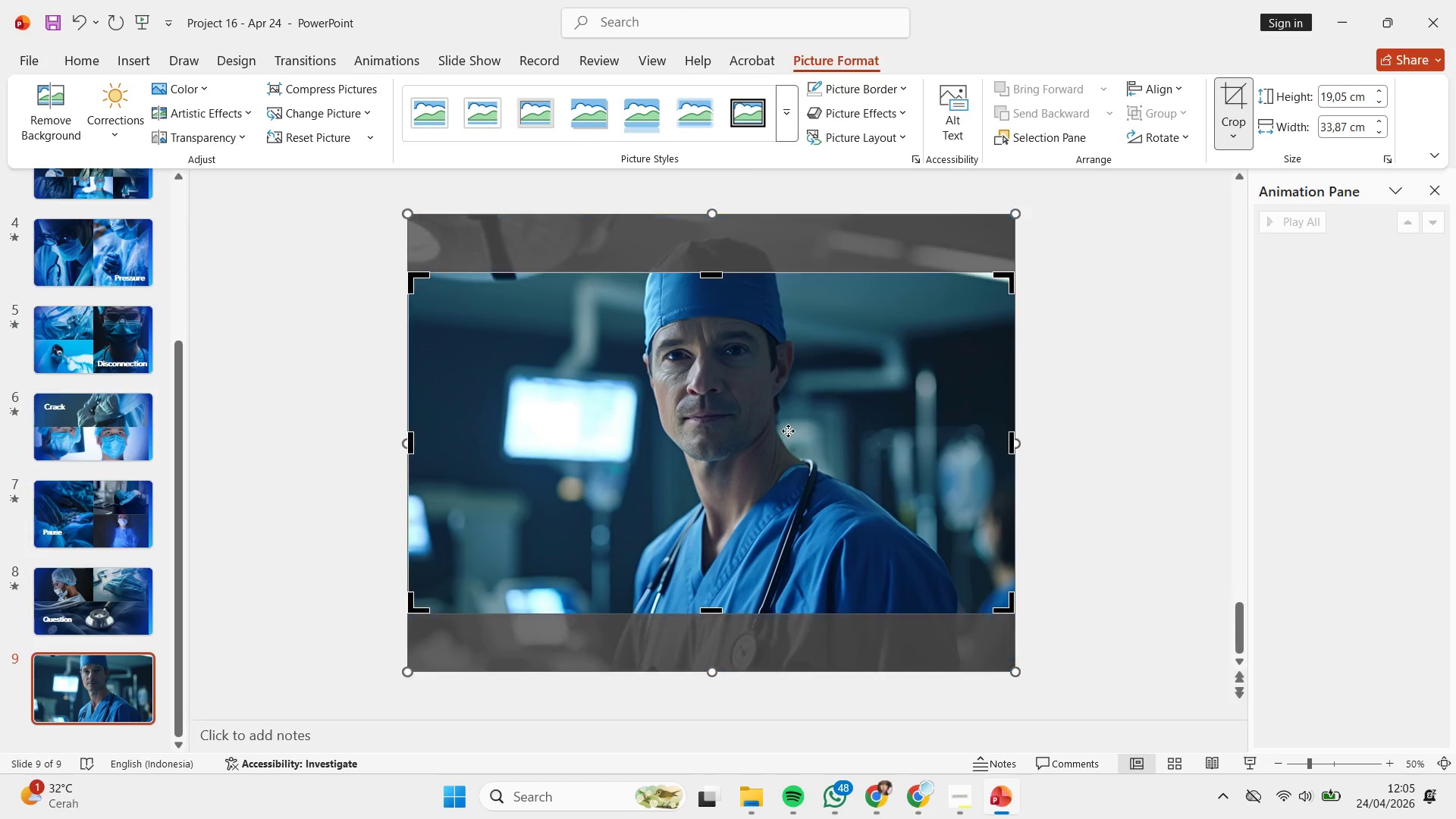 
hold_key(key=ShiftLeft, duration=2.23)
left_click_drag(start_coordinate=[811, 417], to_coordinate=[814, 467])
 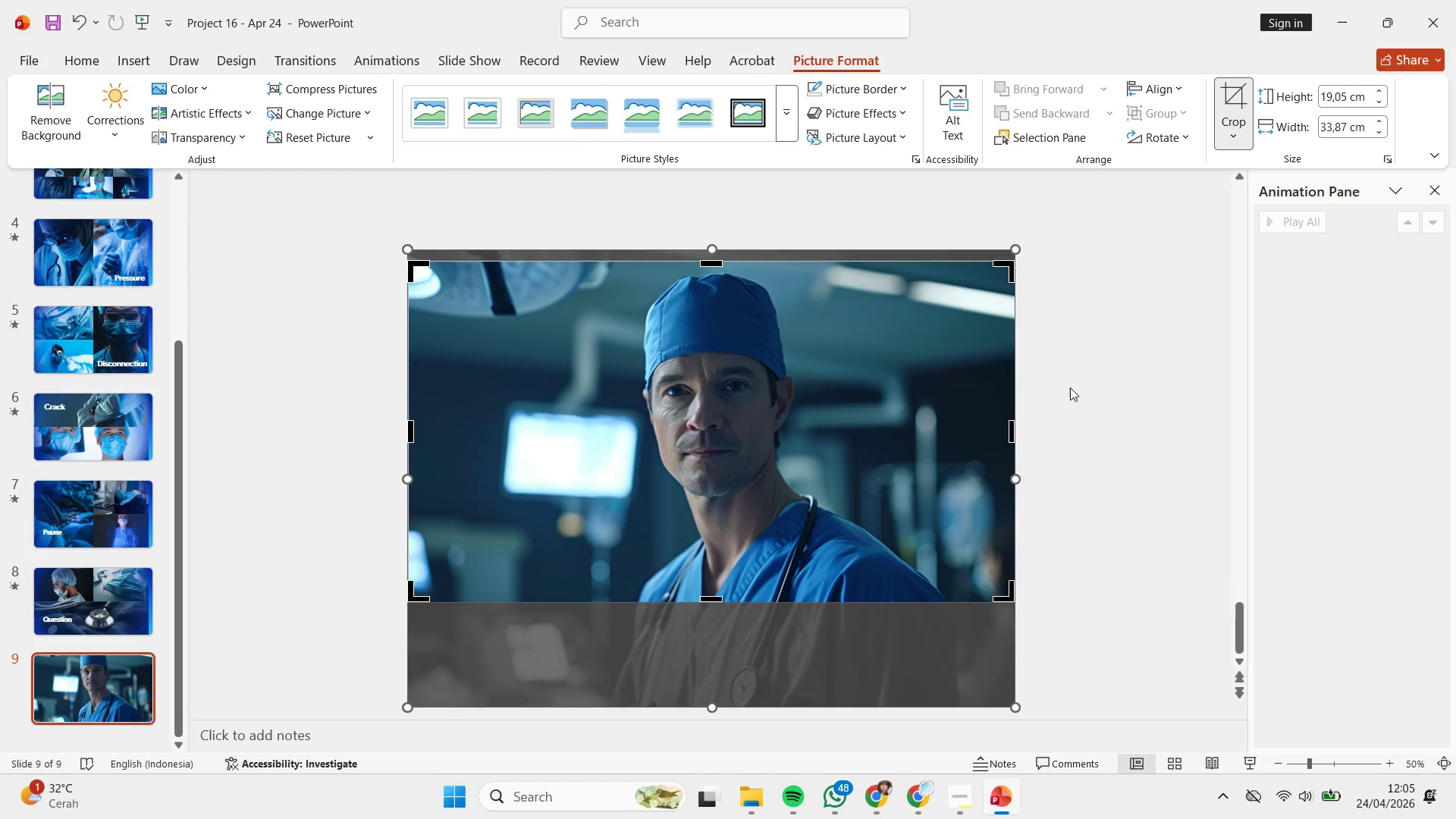 
left_click([1070, 388])
 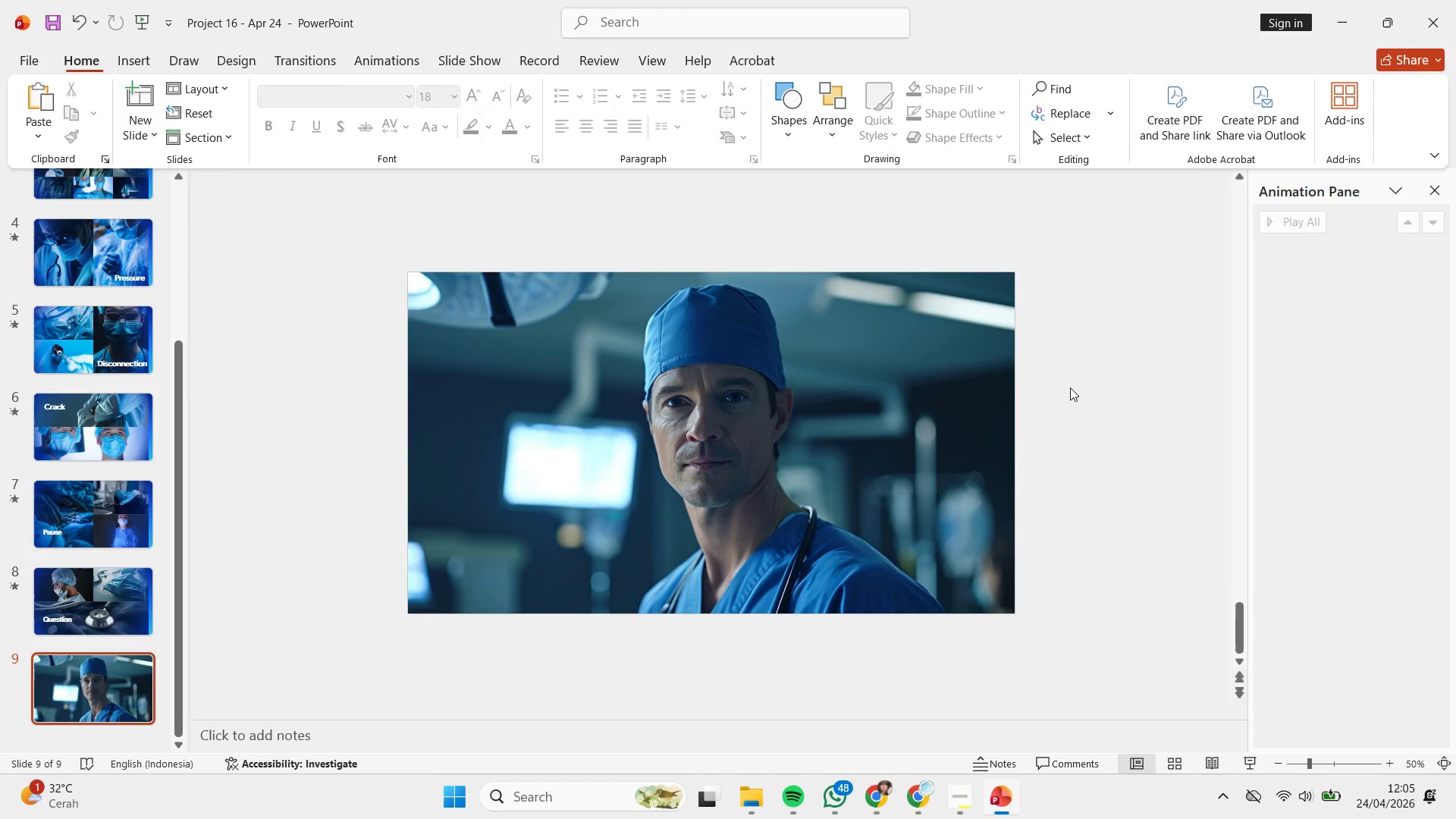 
scroll: coordinate [1070, 388], scroll_direction: none, amount: 0.0
 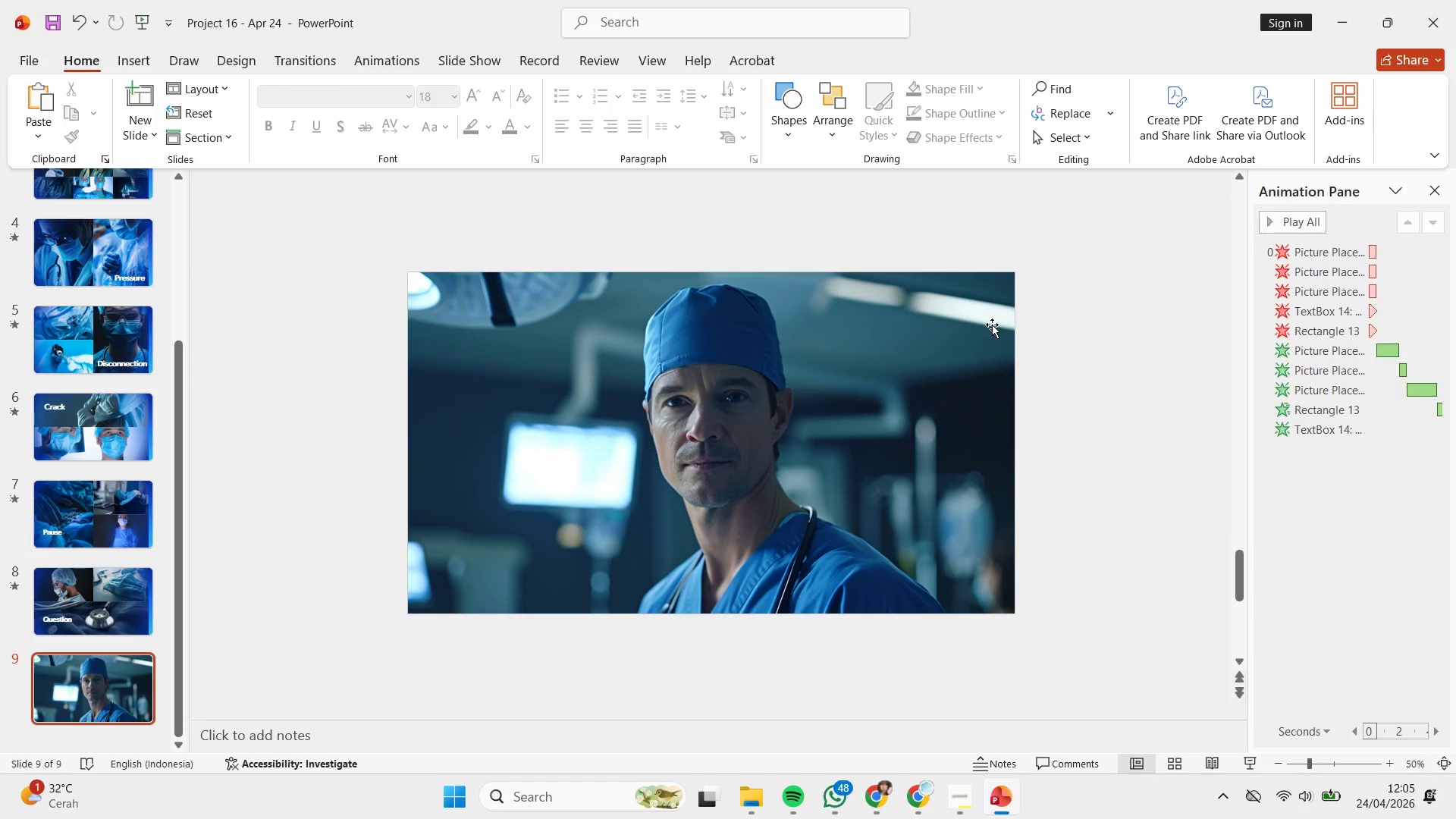 
scroll: coordinate [992, 325], scroll_direction: up, amount: 1.0
 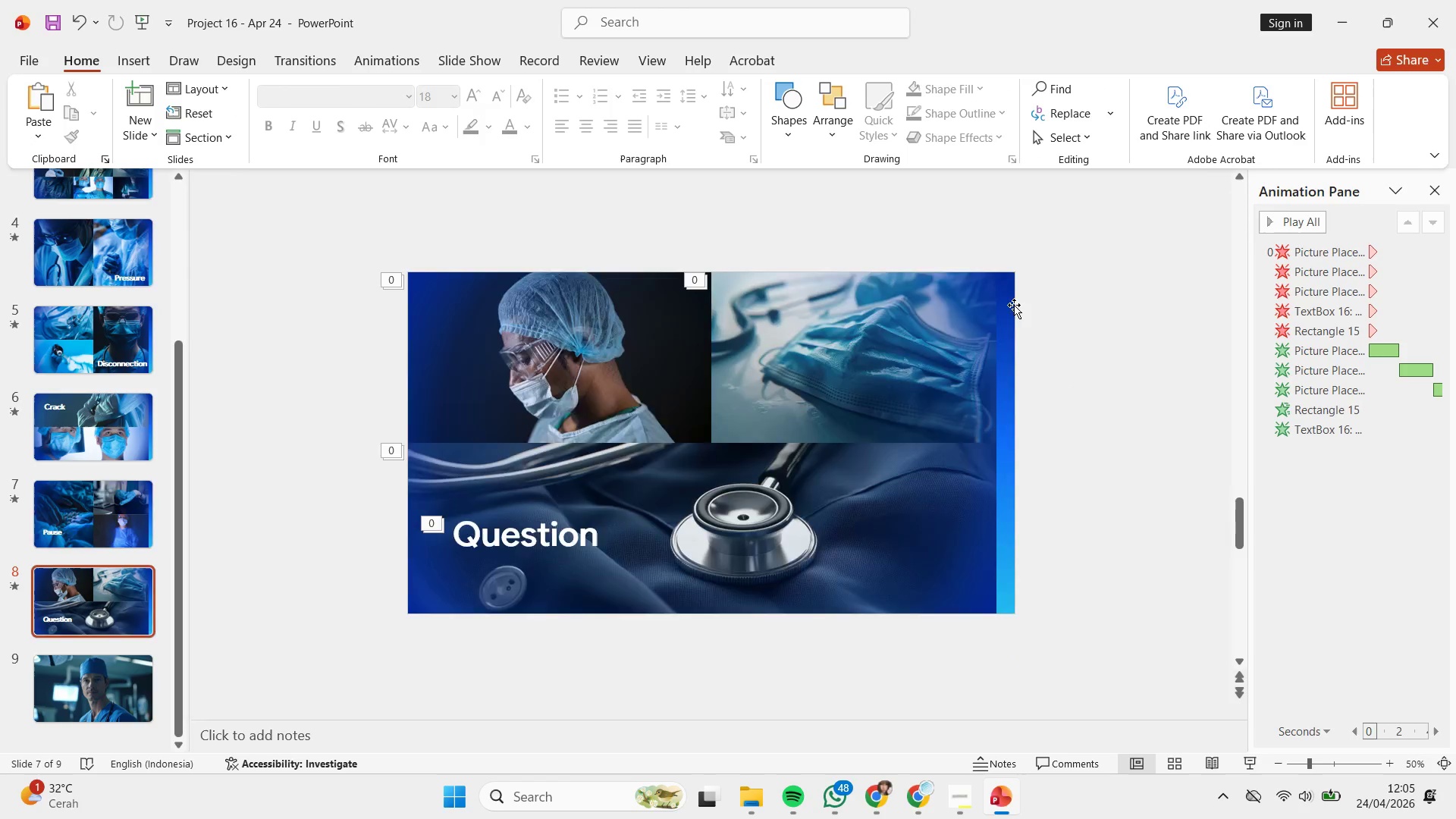 
left_click([1014, 305])
 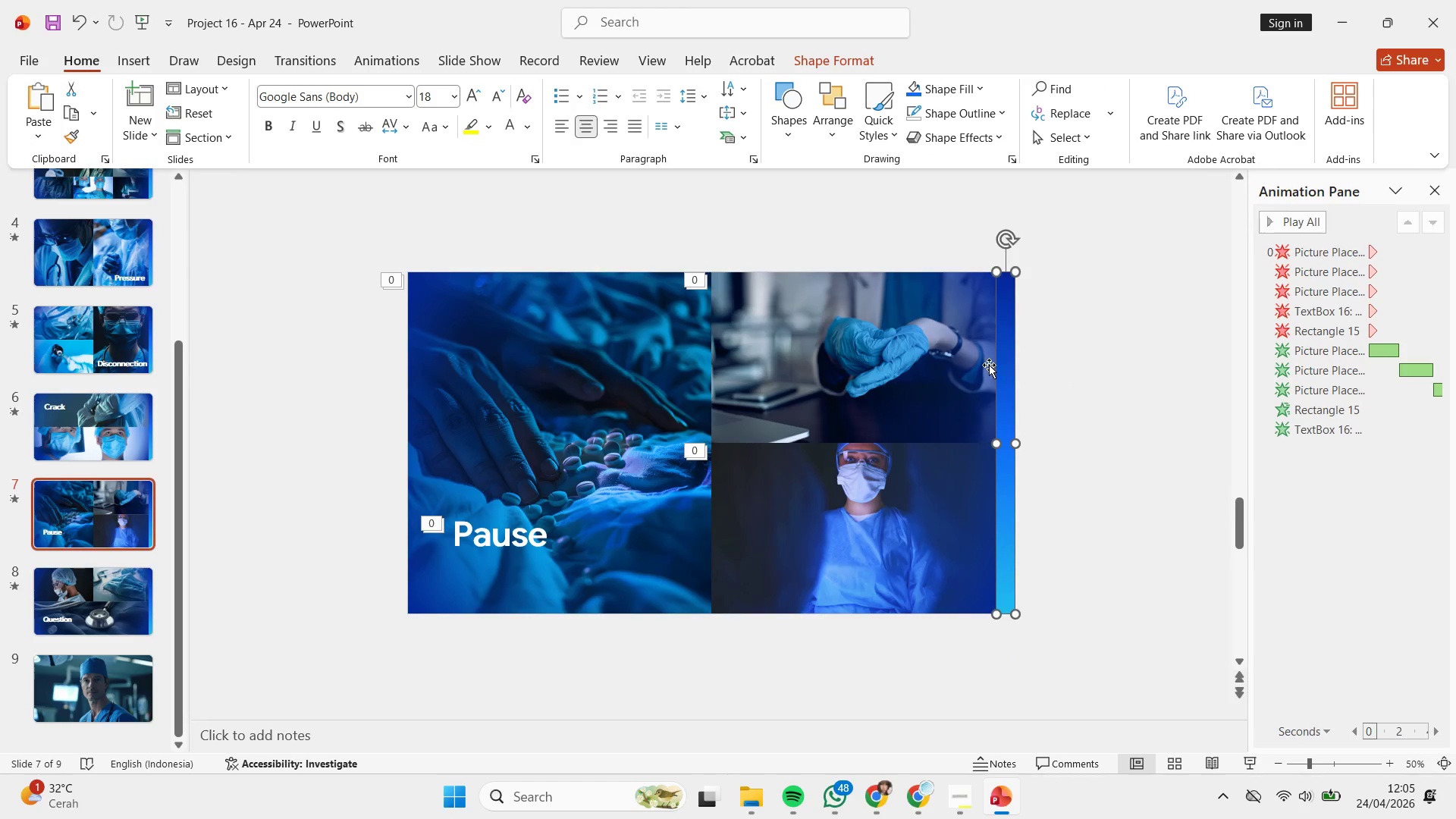 
hold_key(key=ShiftLeft, duration=0.44)
left_click([989, 365])
 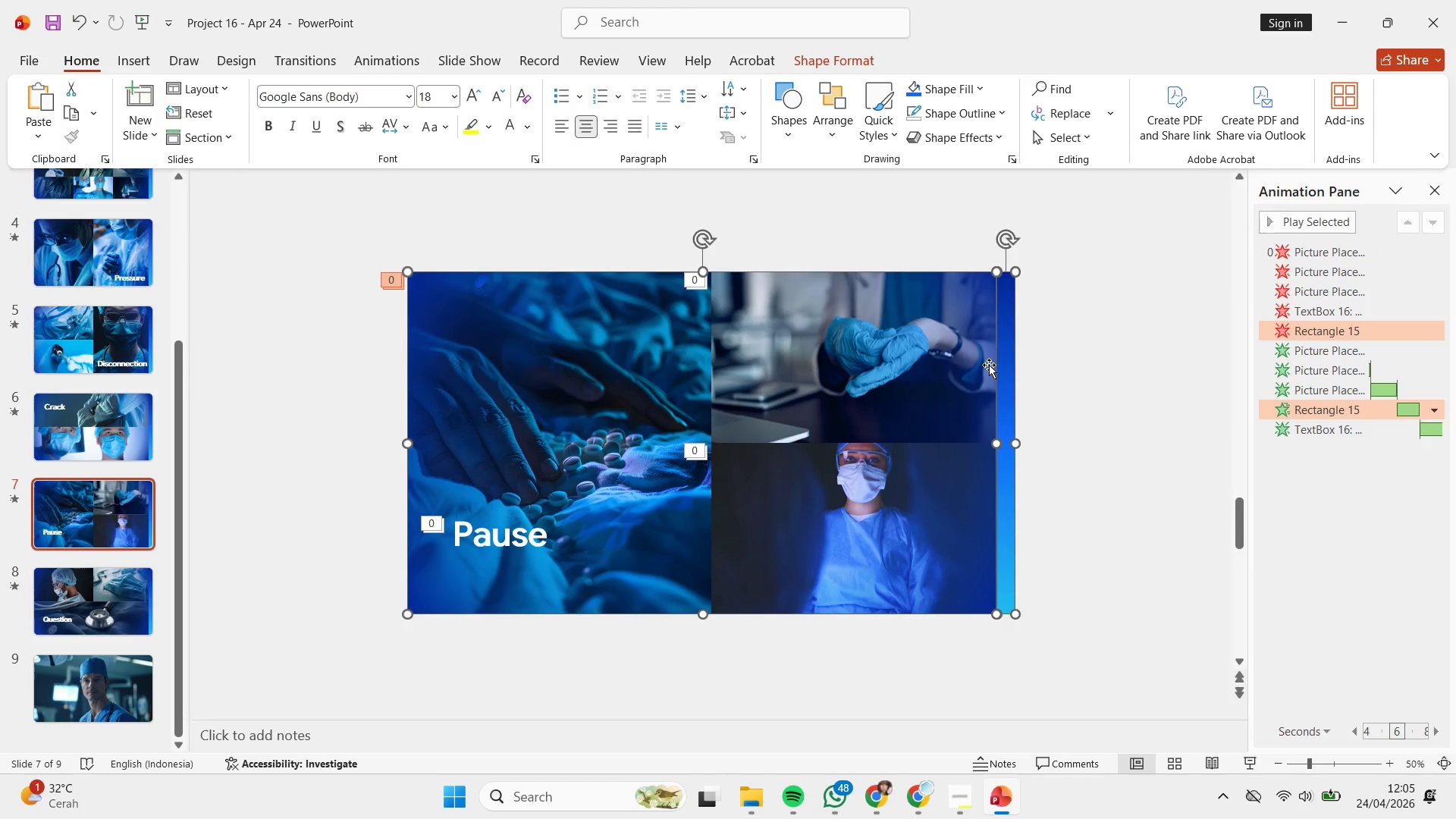 
key(Control+ControlLeft)
 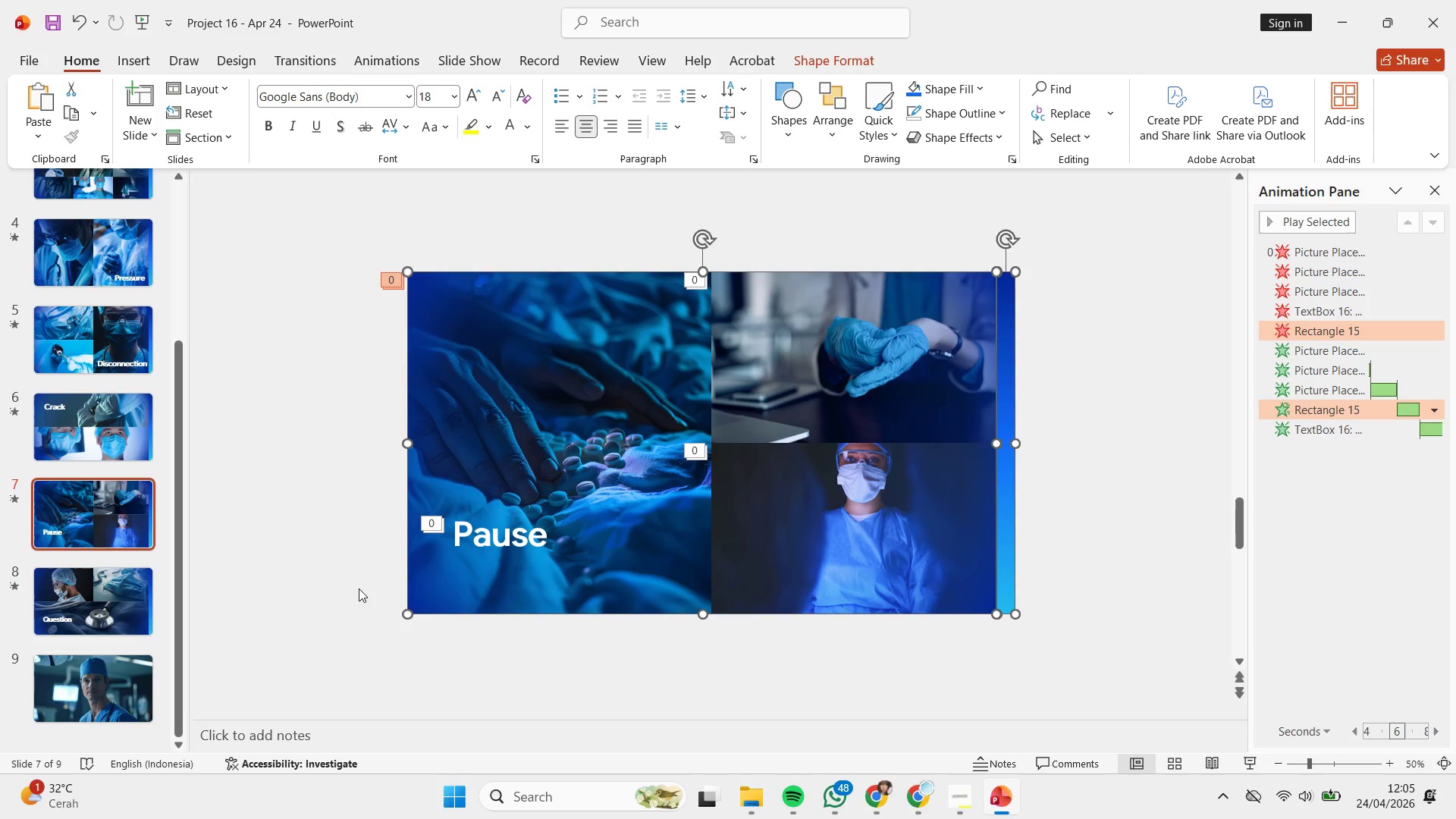 
hold_key(key=ShiftLeft, duration=0.53)
left_click([525, 535])
 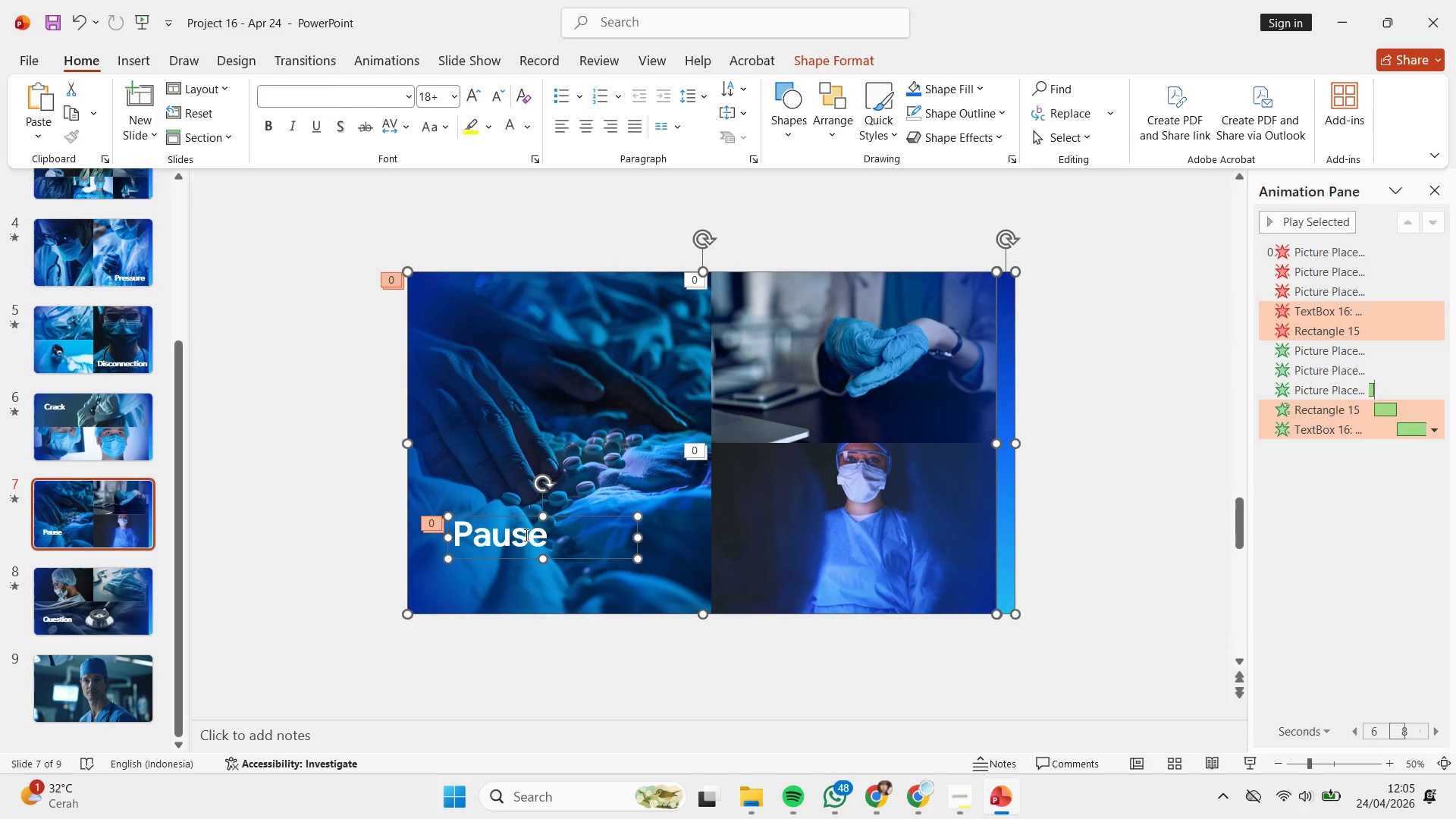 
key(Control+C)
 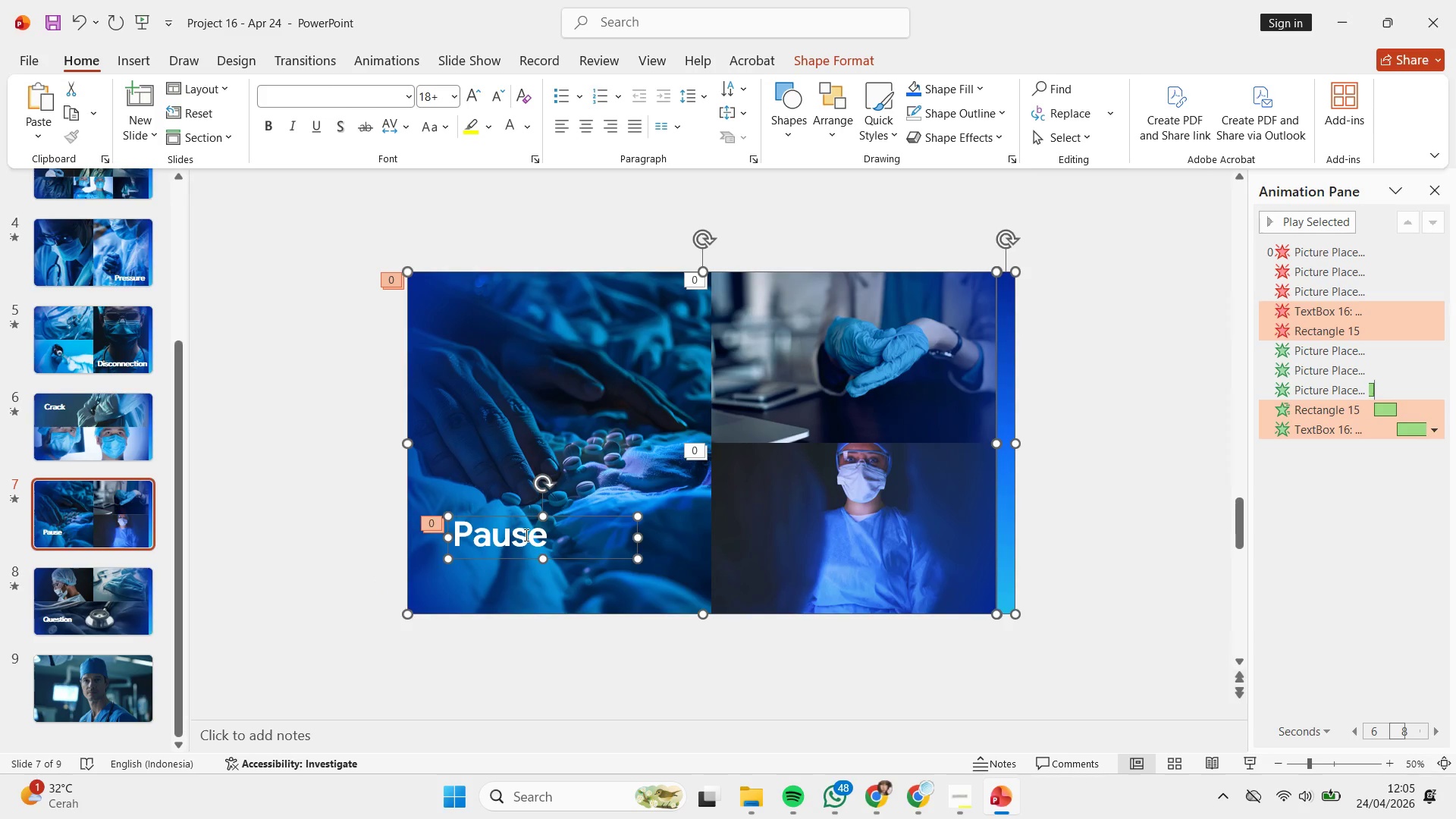 
key(Control+C)
 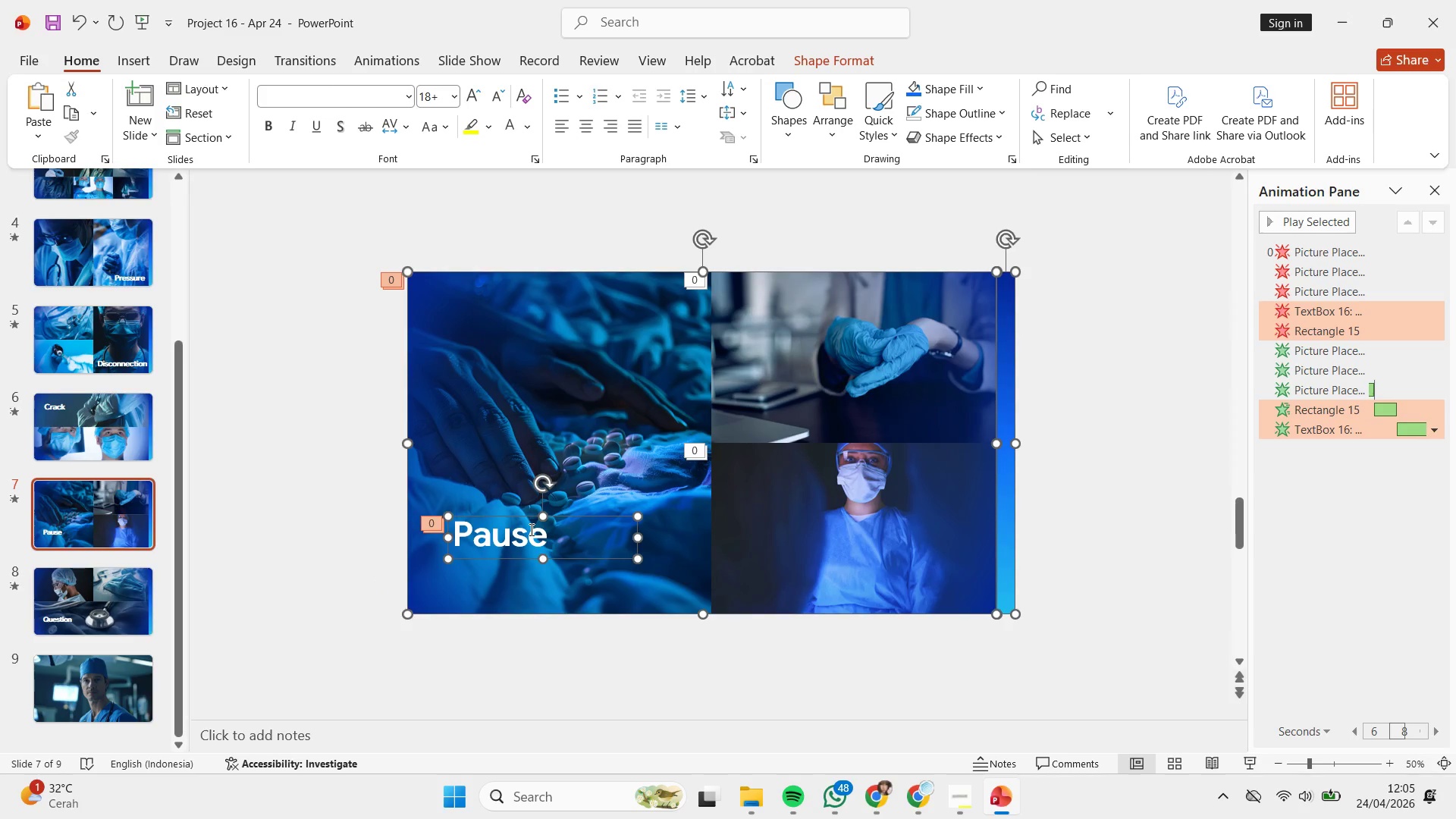 
key(CapsLock)
 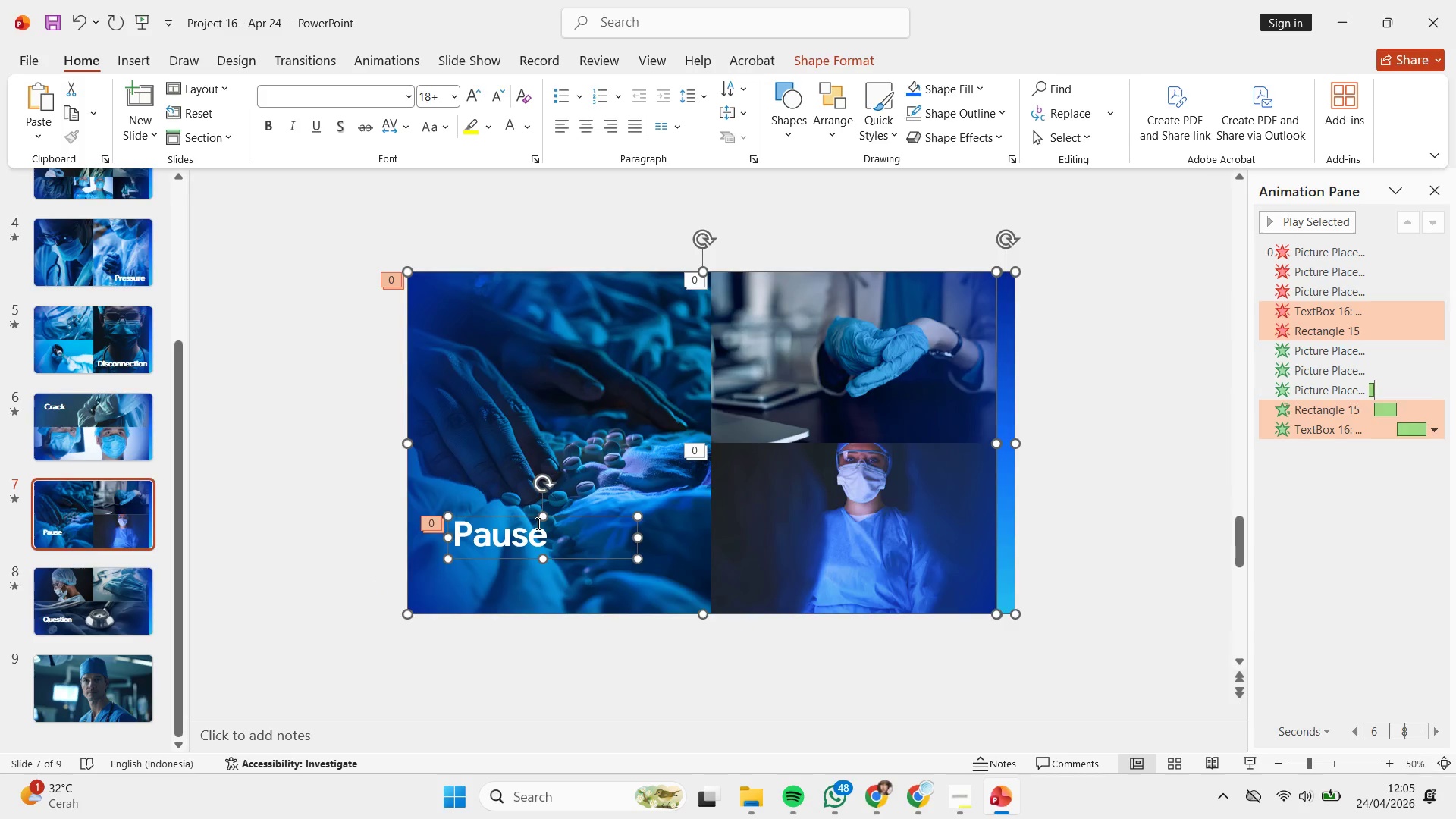 
key(Control+V)
 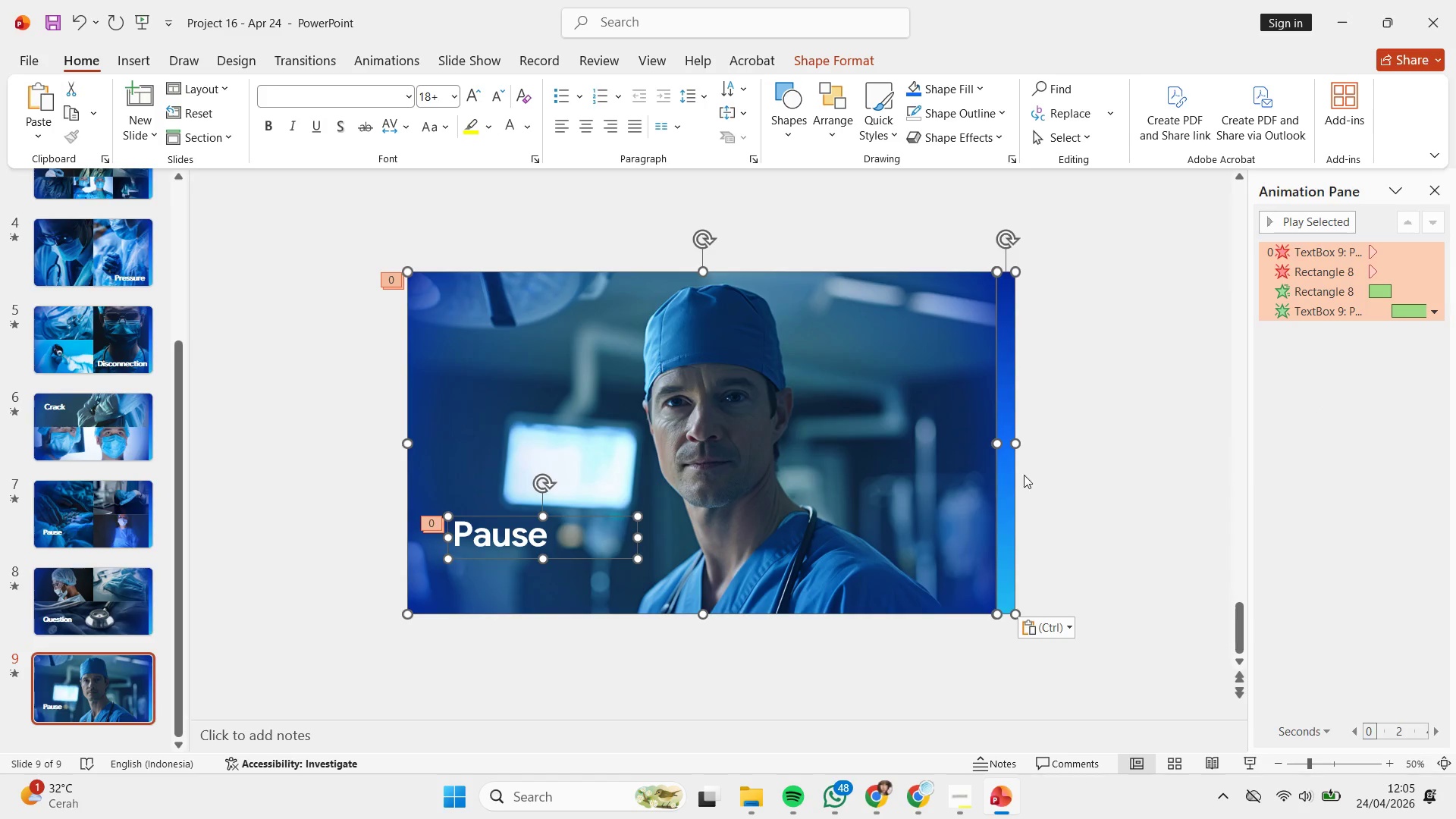 
scroll: coordinate [537, 525], scroll_direction: down, amount: 9.0
 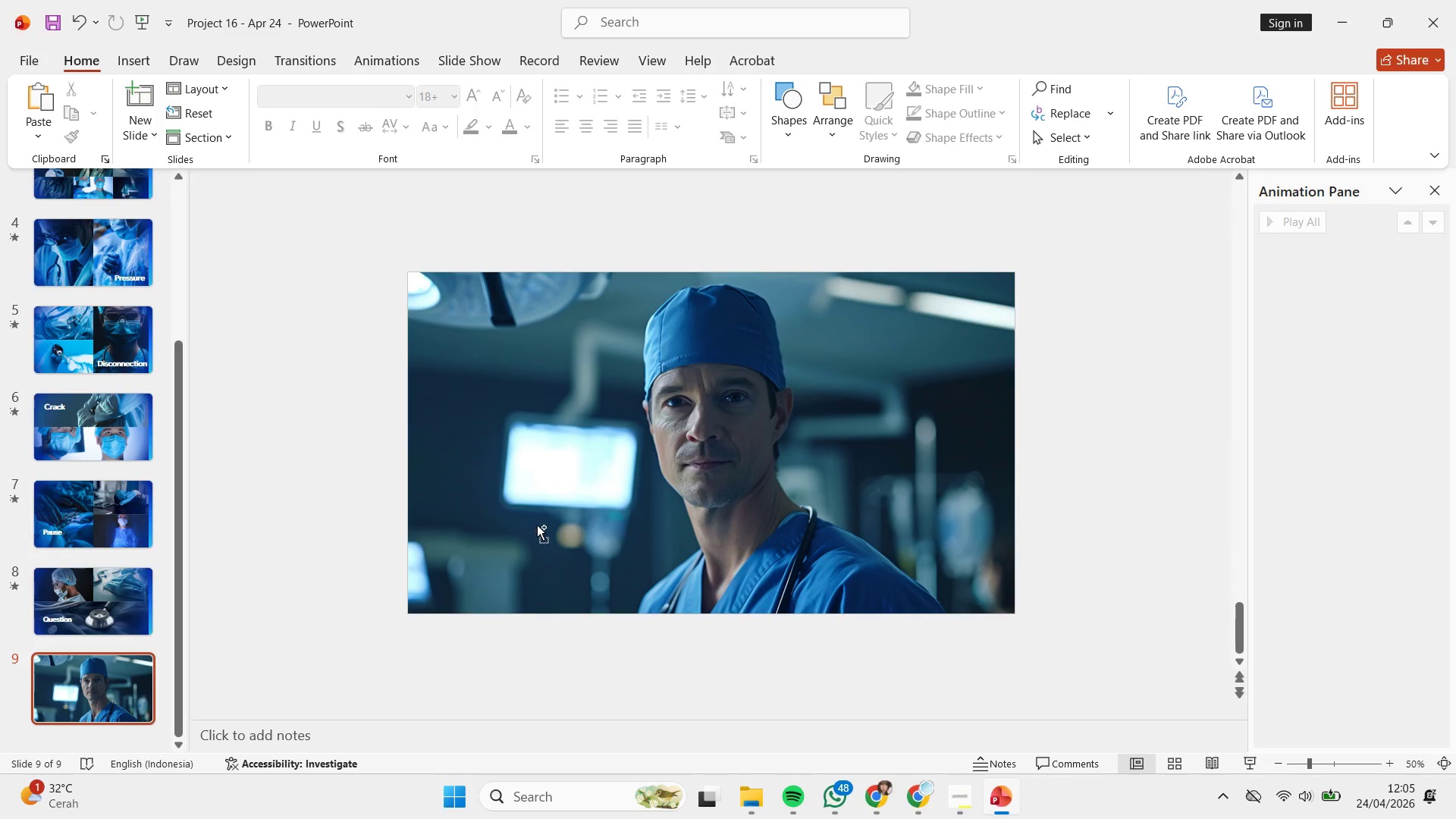 
left_click([1038, 469])
 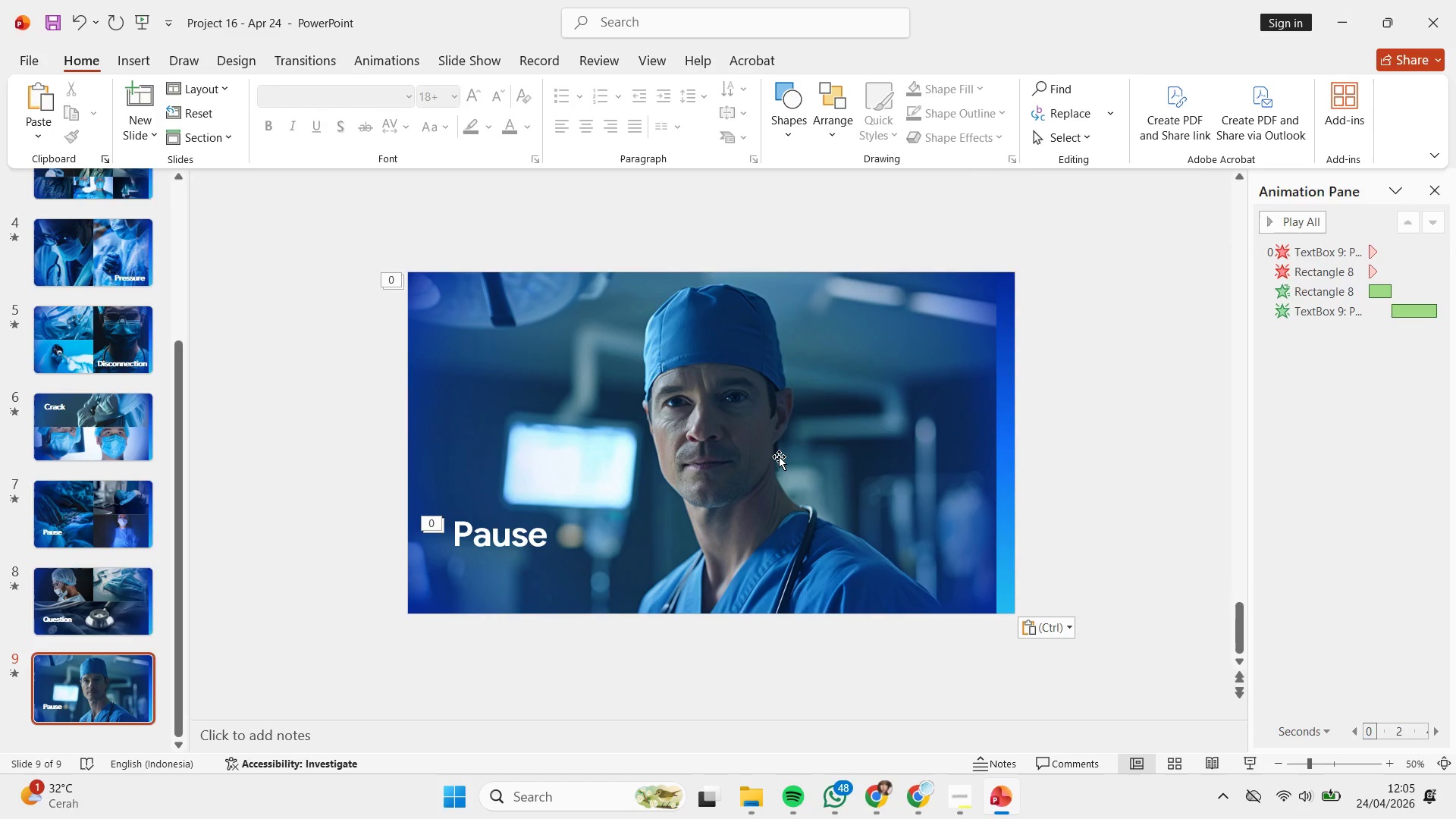 
left_click([525, 410])
 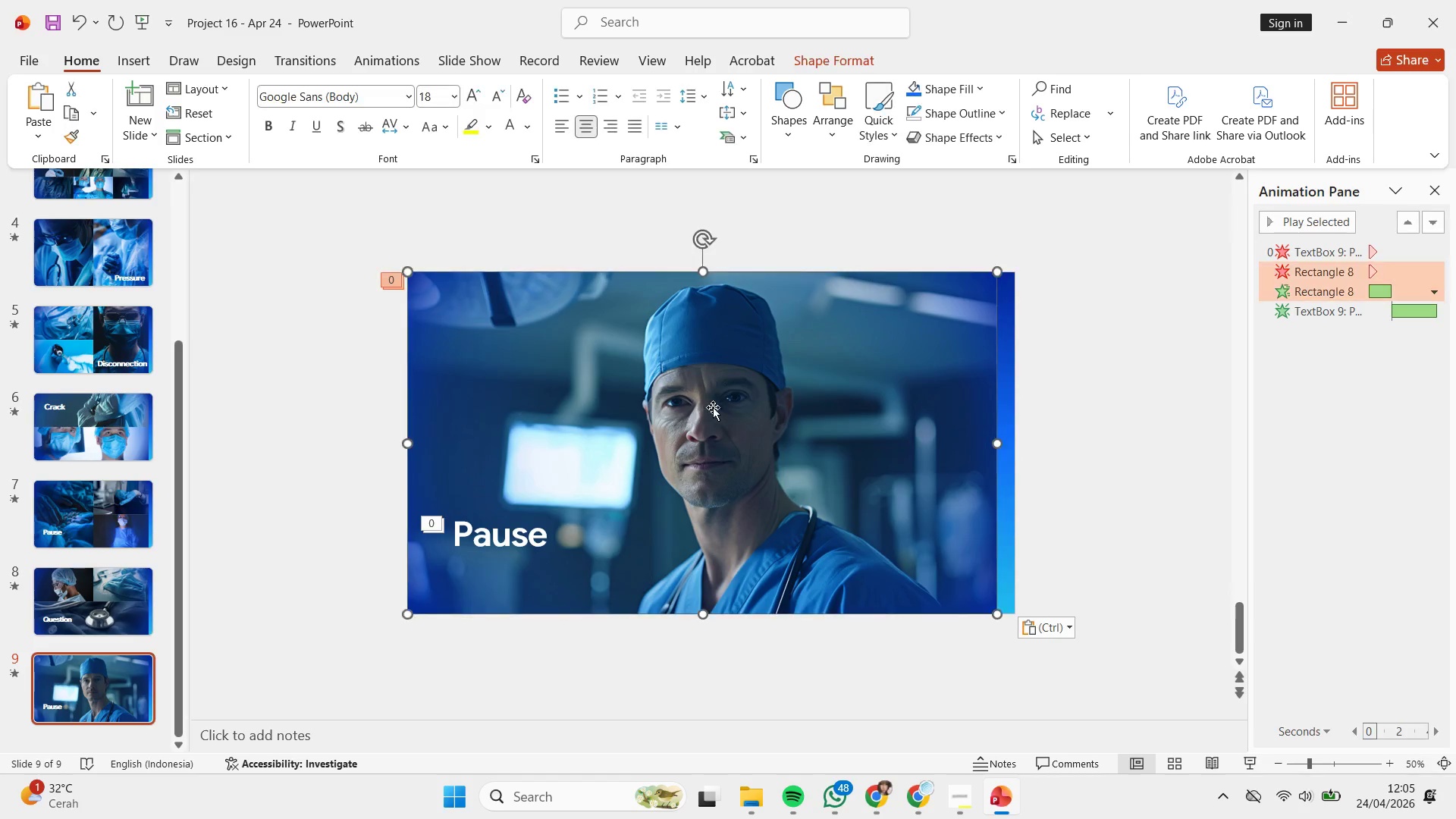 
hold_key(key=ShiftLeft, duration=0.91)
left_click([1004, 367])
 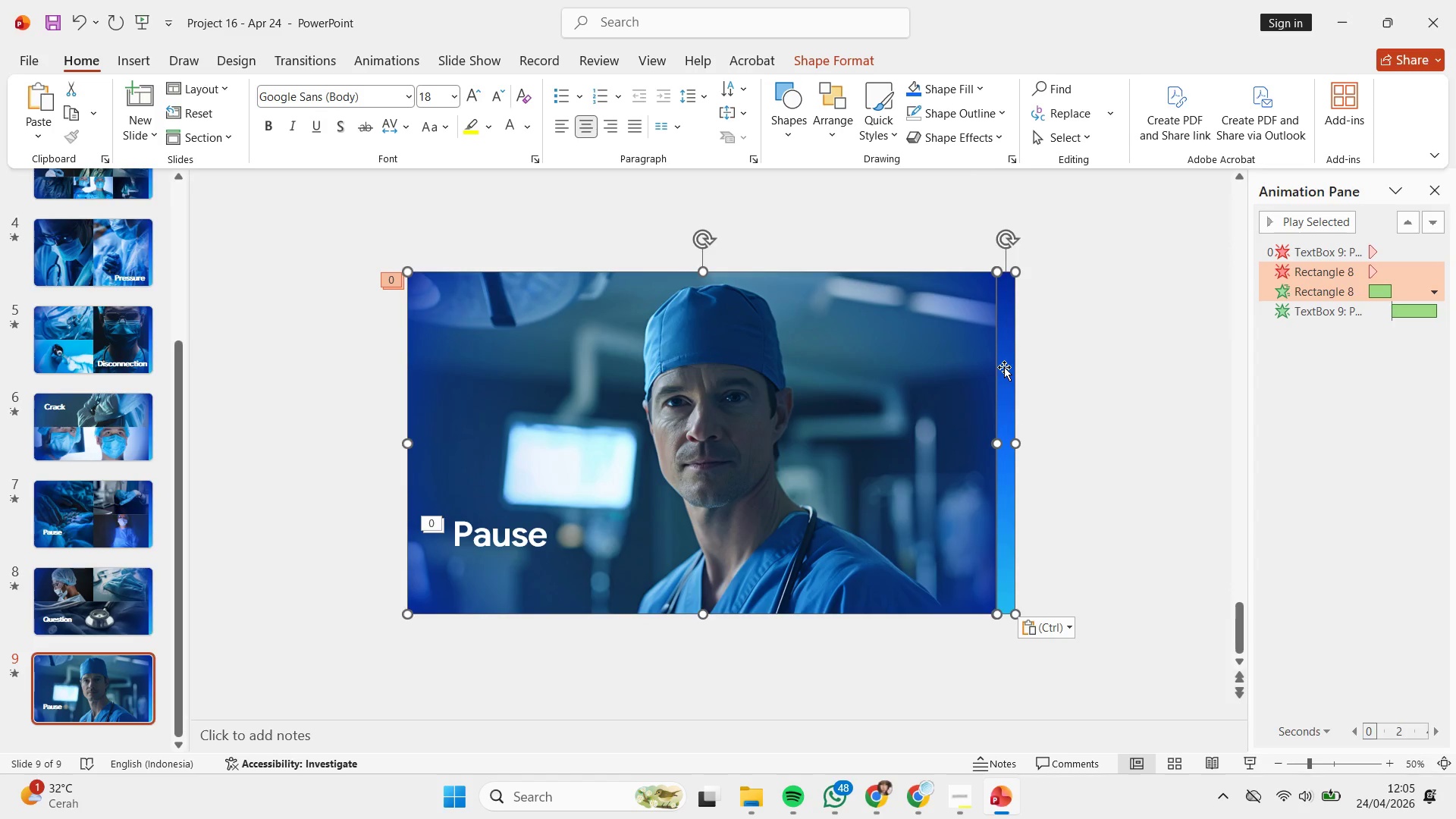 
key(Control+C)
 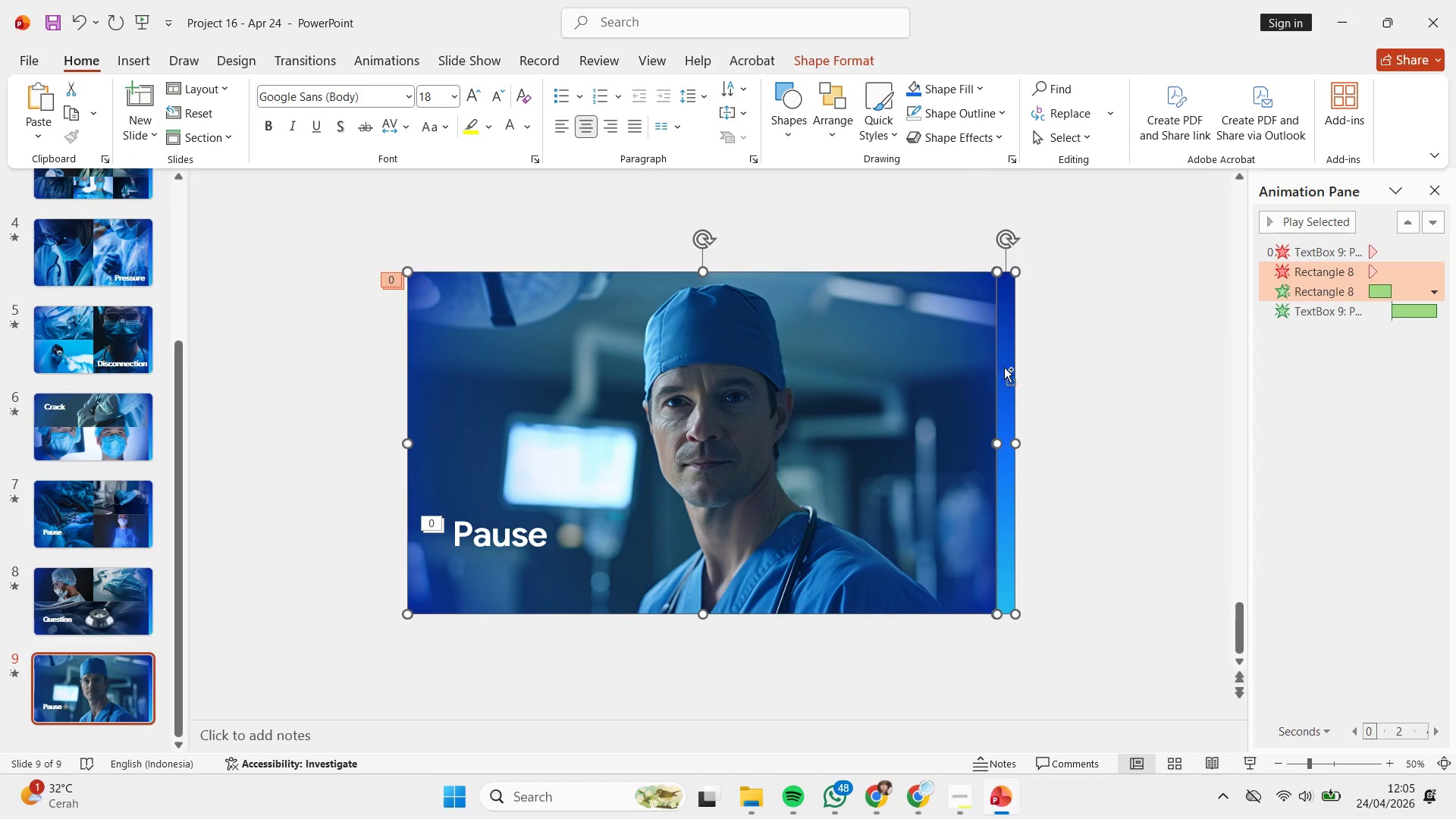 
key(Control+C)
 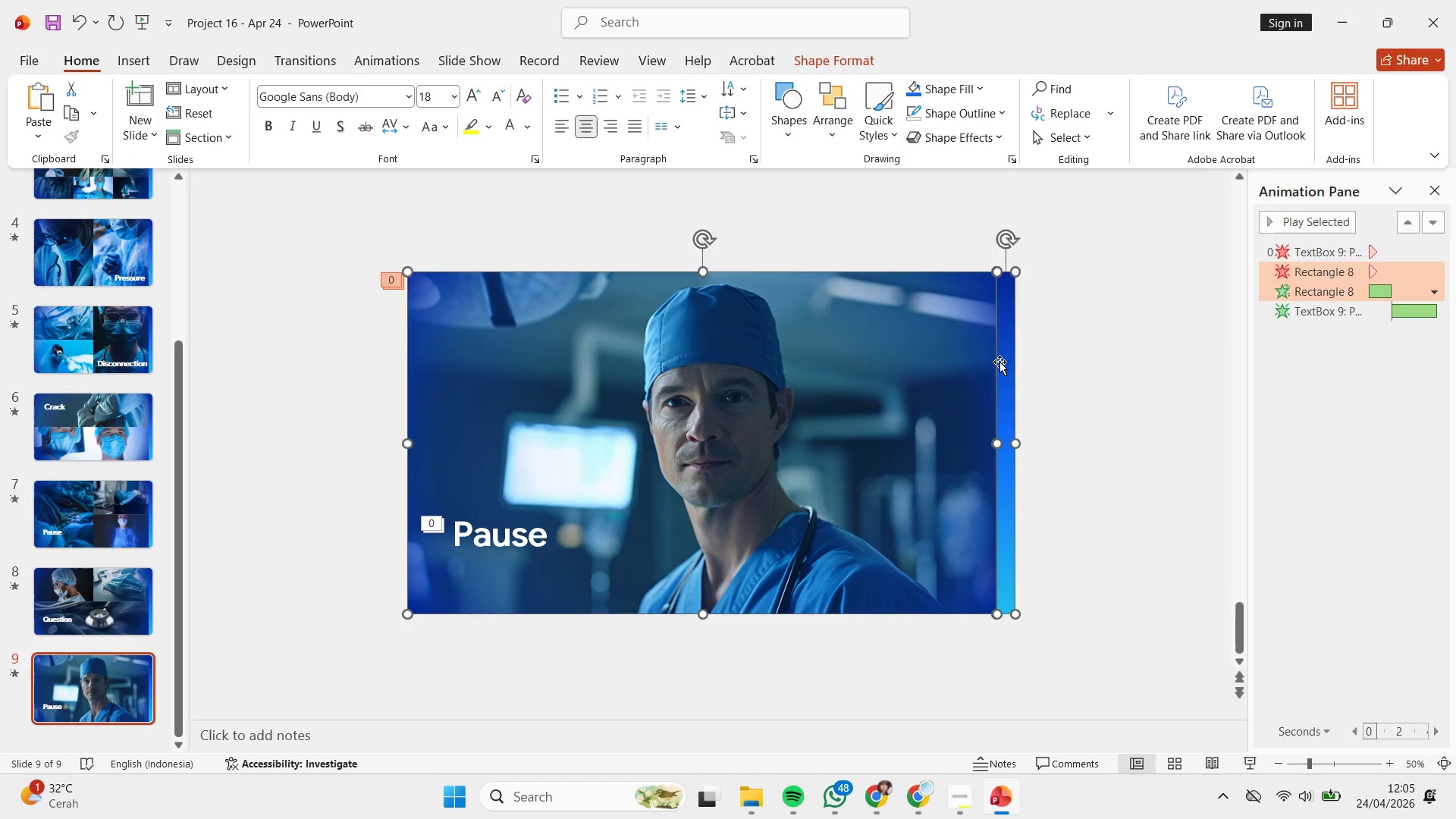 
key(Backspace)
 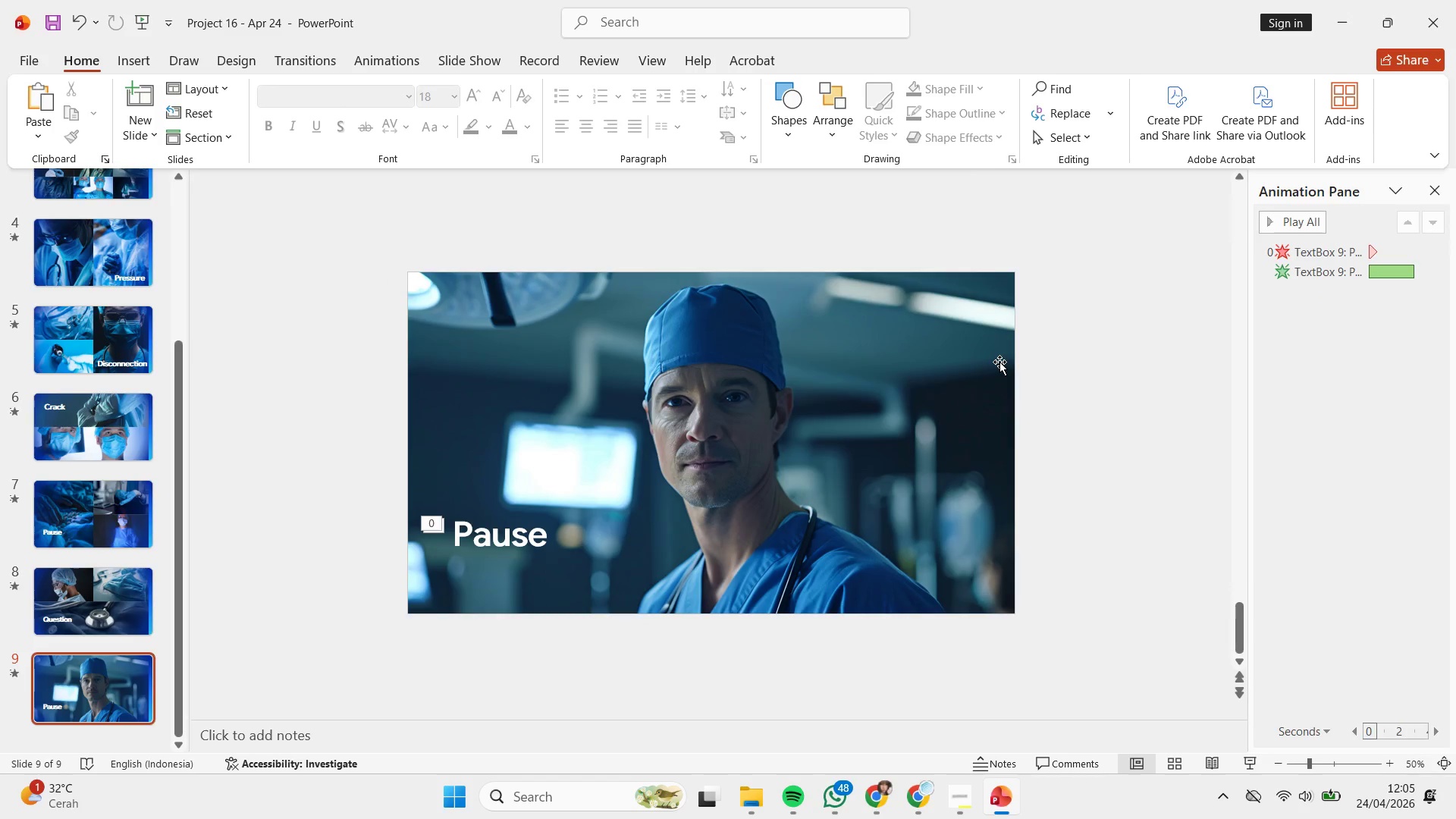 
left_click([999, 362])
 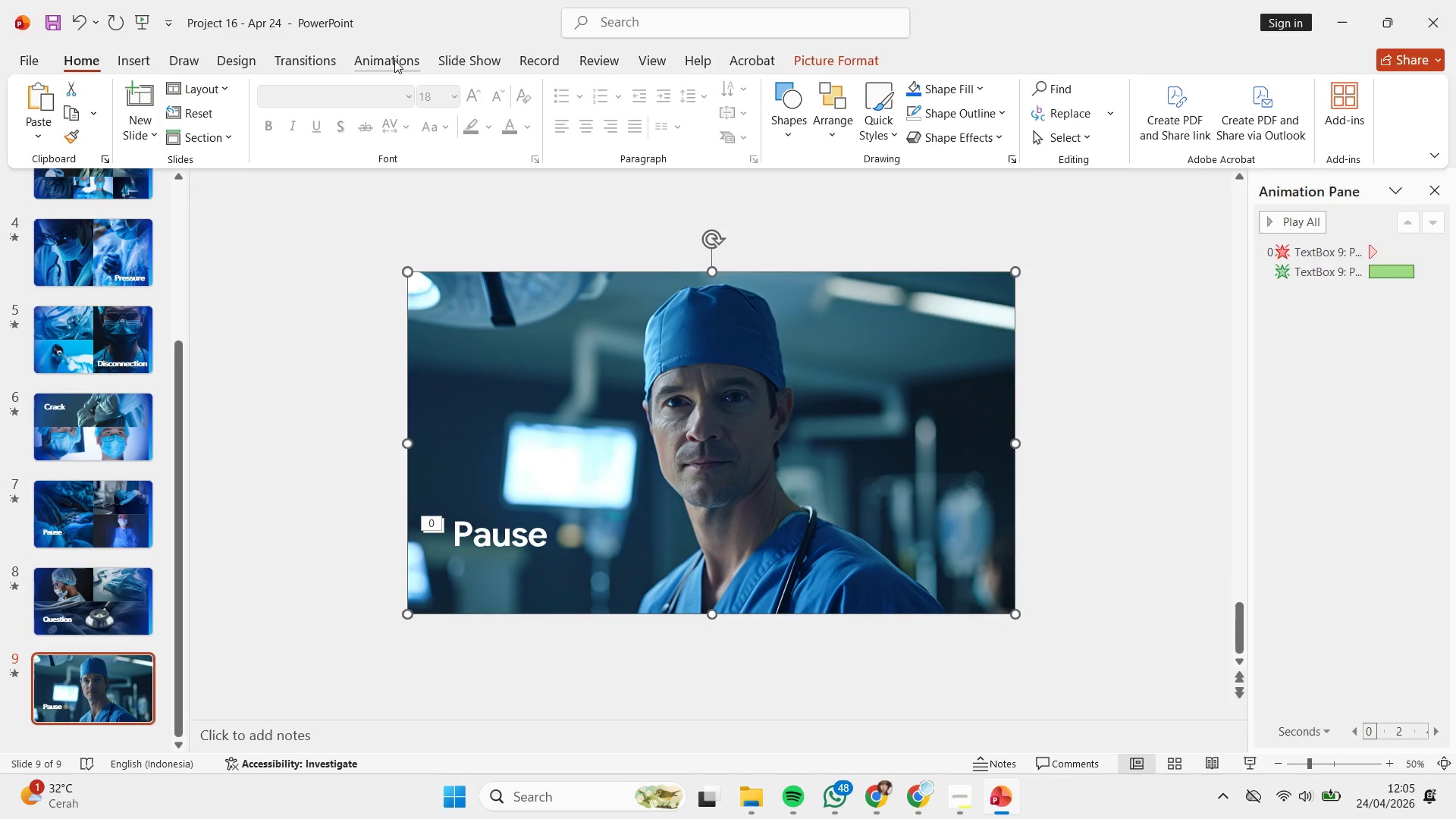 
left_click([250, 57])
 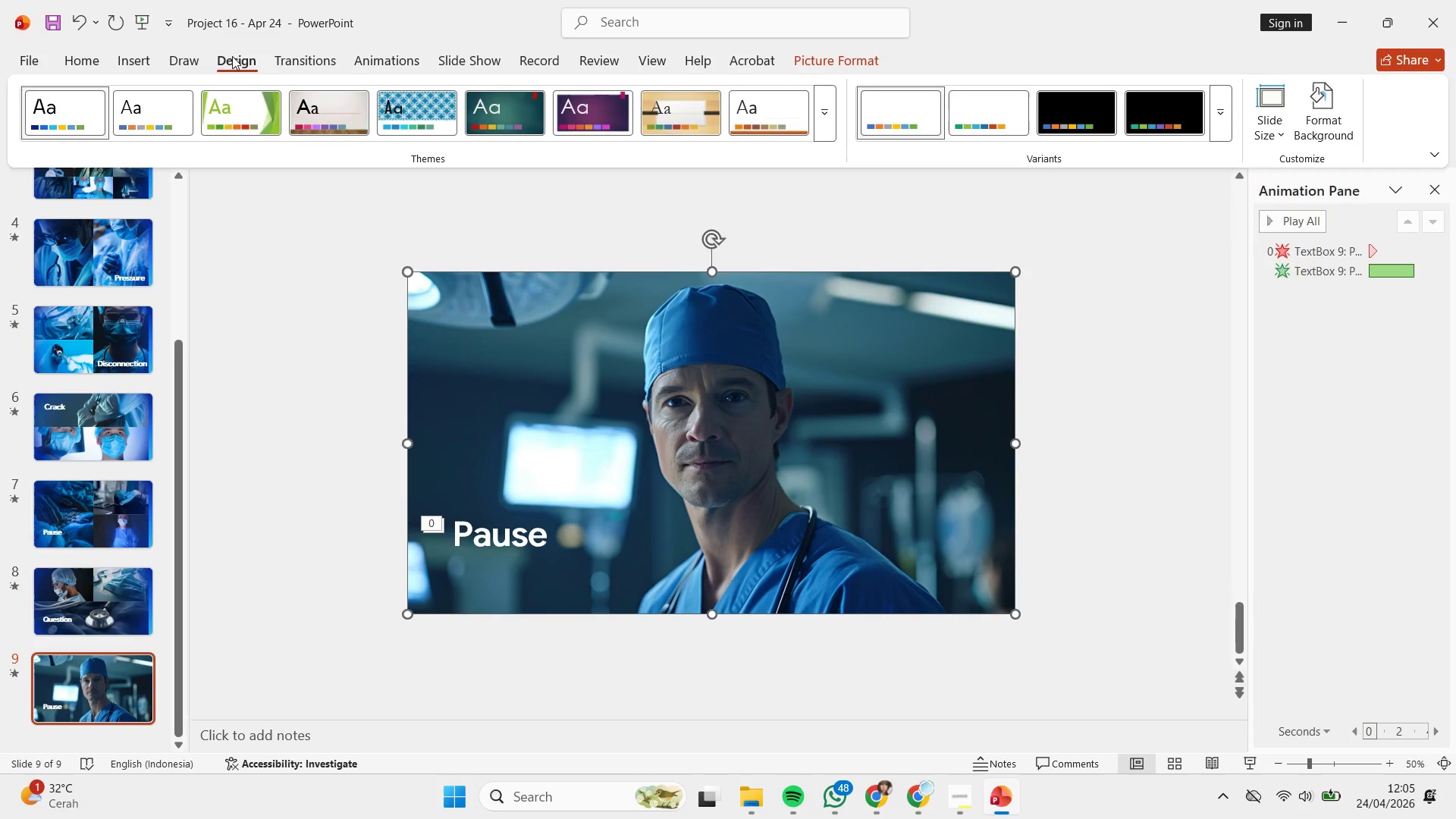 
key(1)
 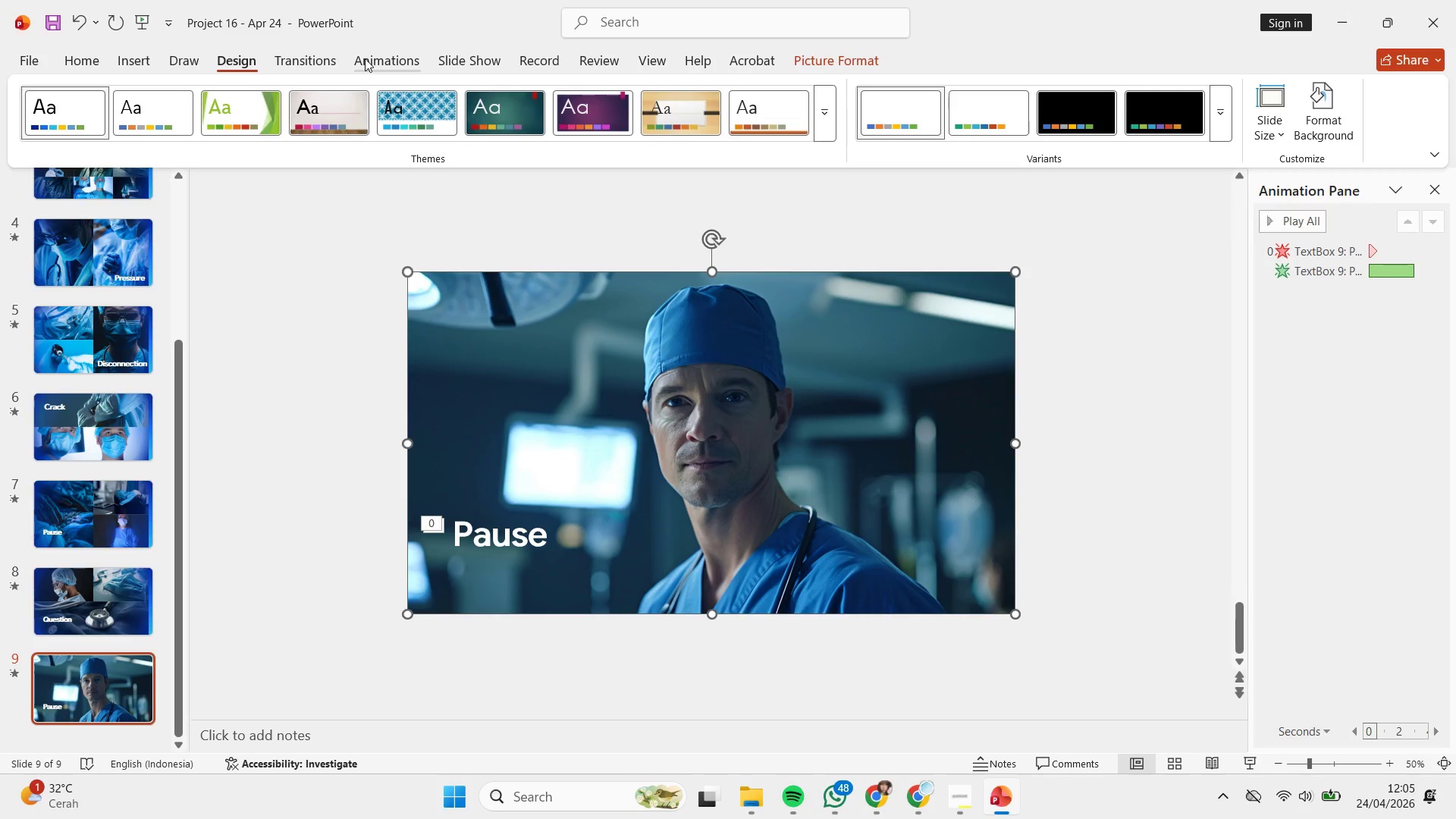 
left_click([366, 58])
 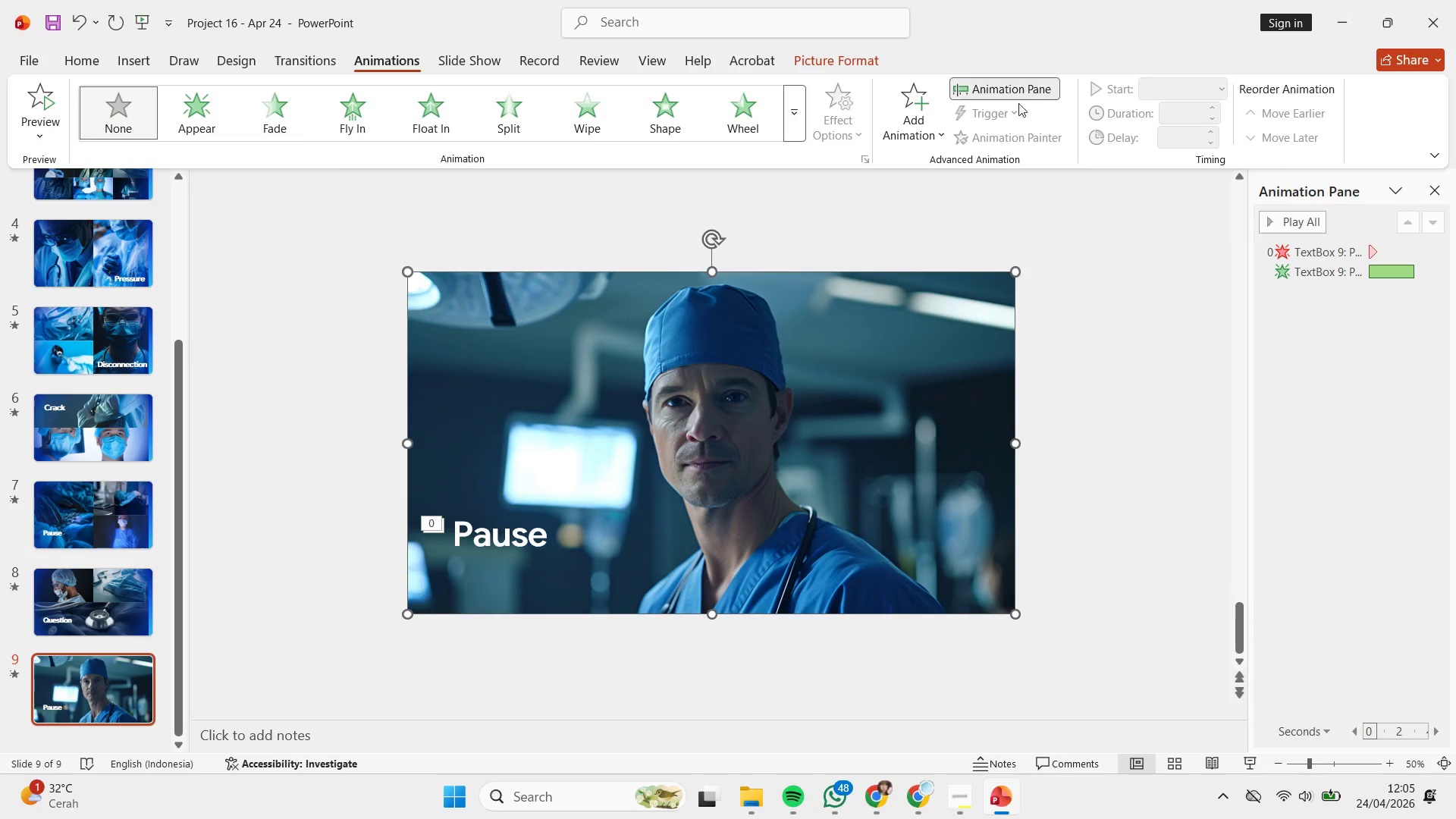 
left_click([906, 110])
 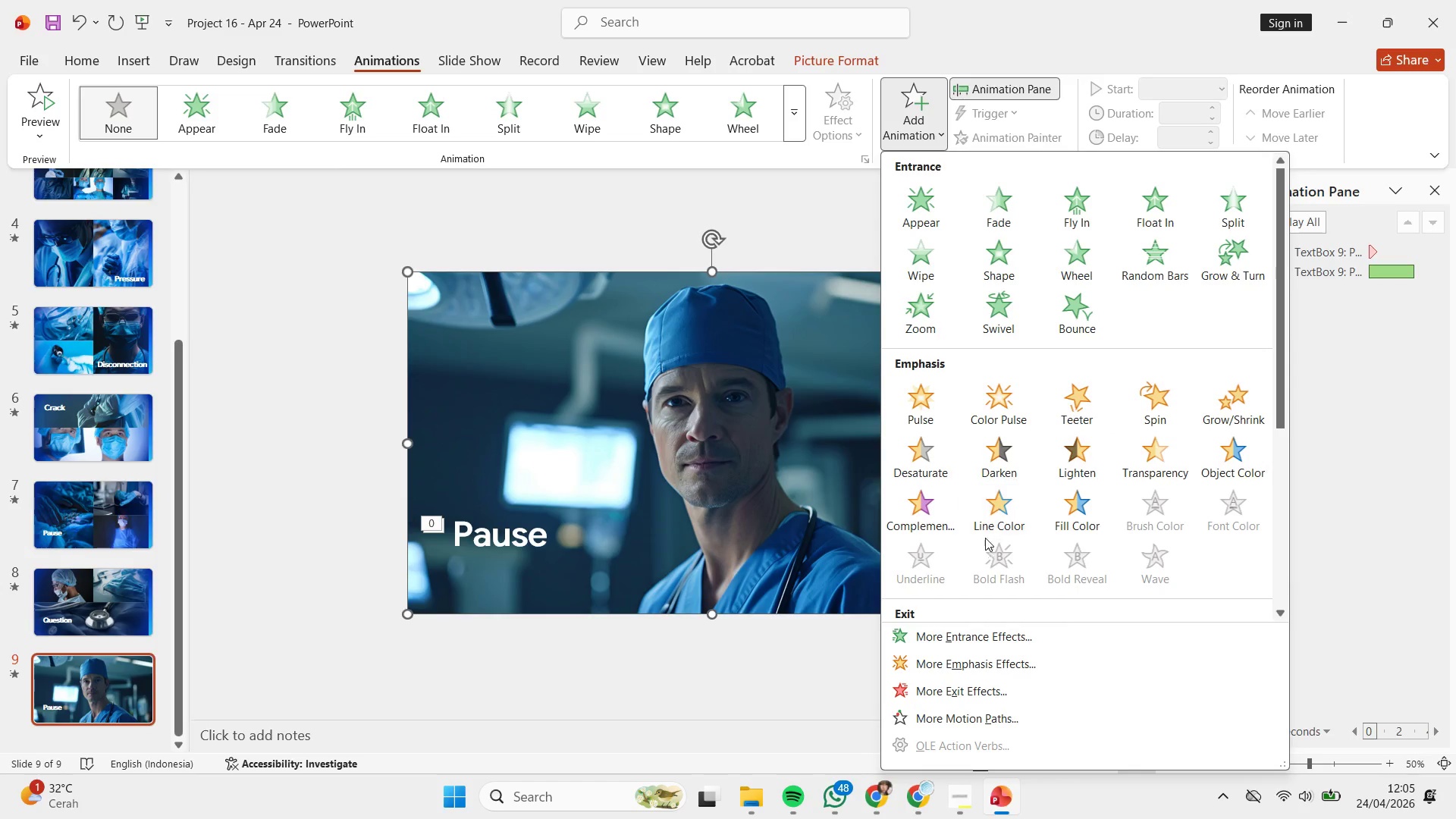 
scroll: coordinate [1003, 497], scroll_direction: down, amount: 4.0
 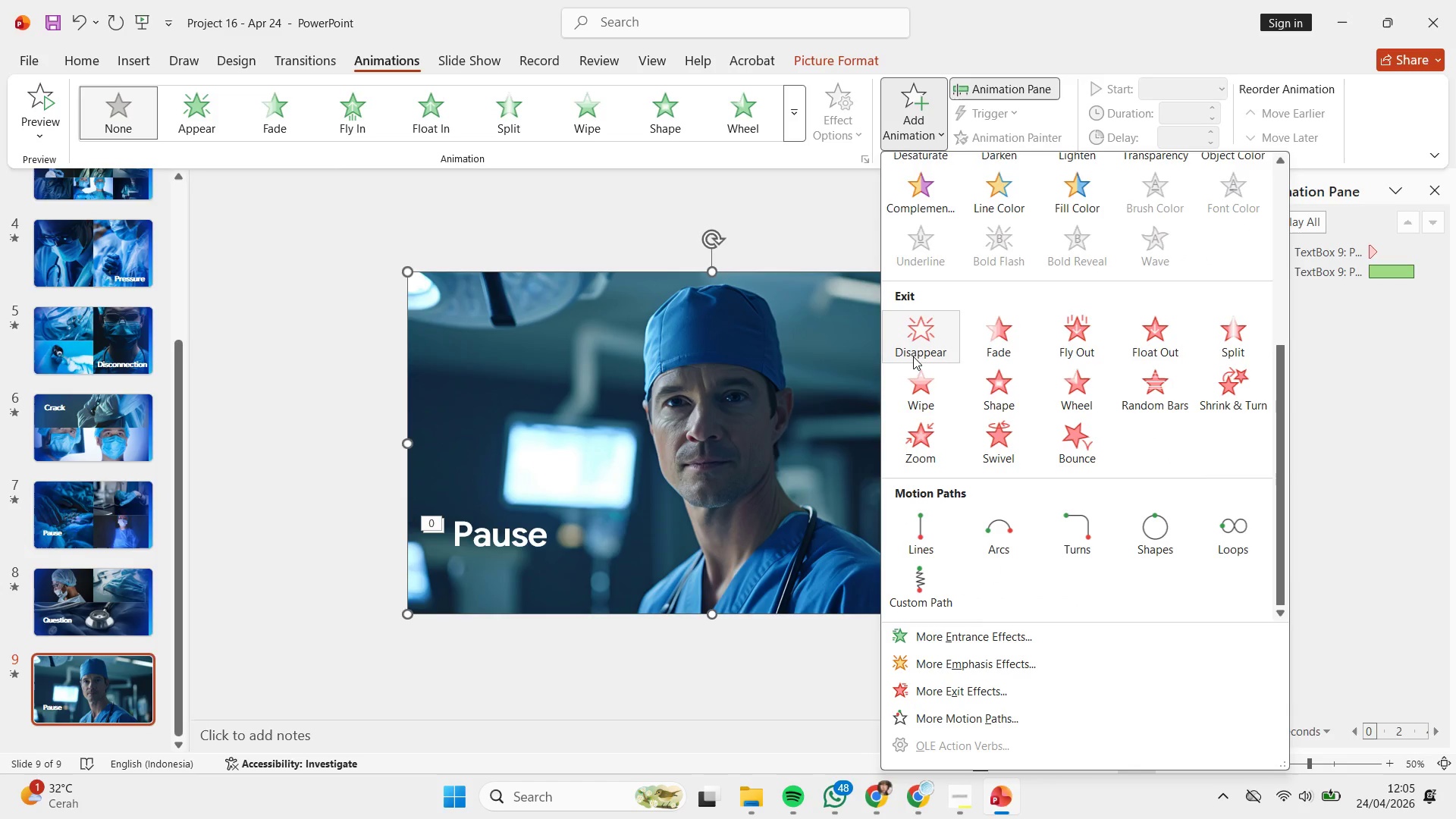 
left_click([912, 344])
 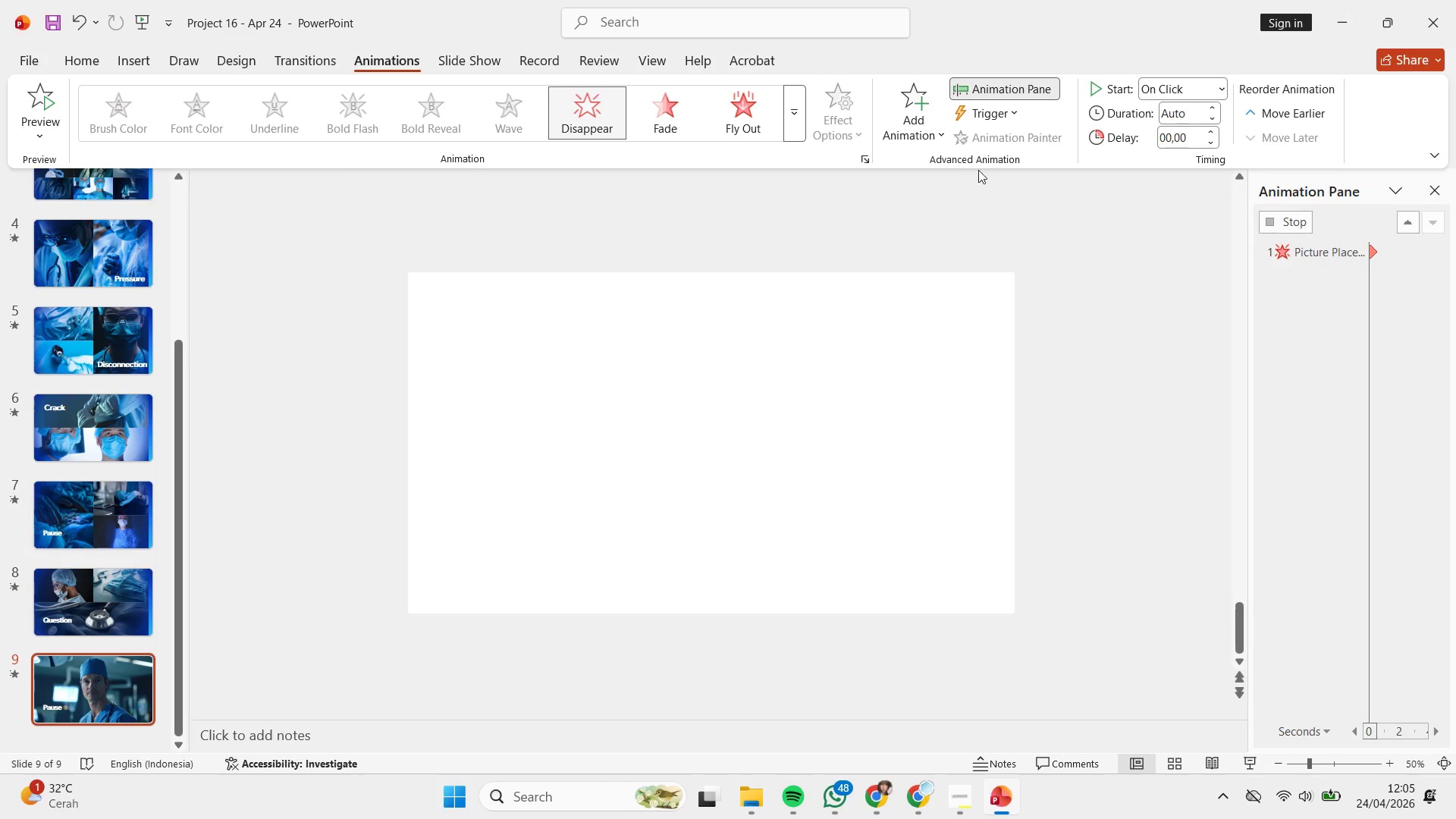 
left_click([908, 116])
 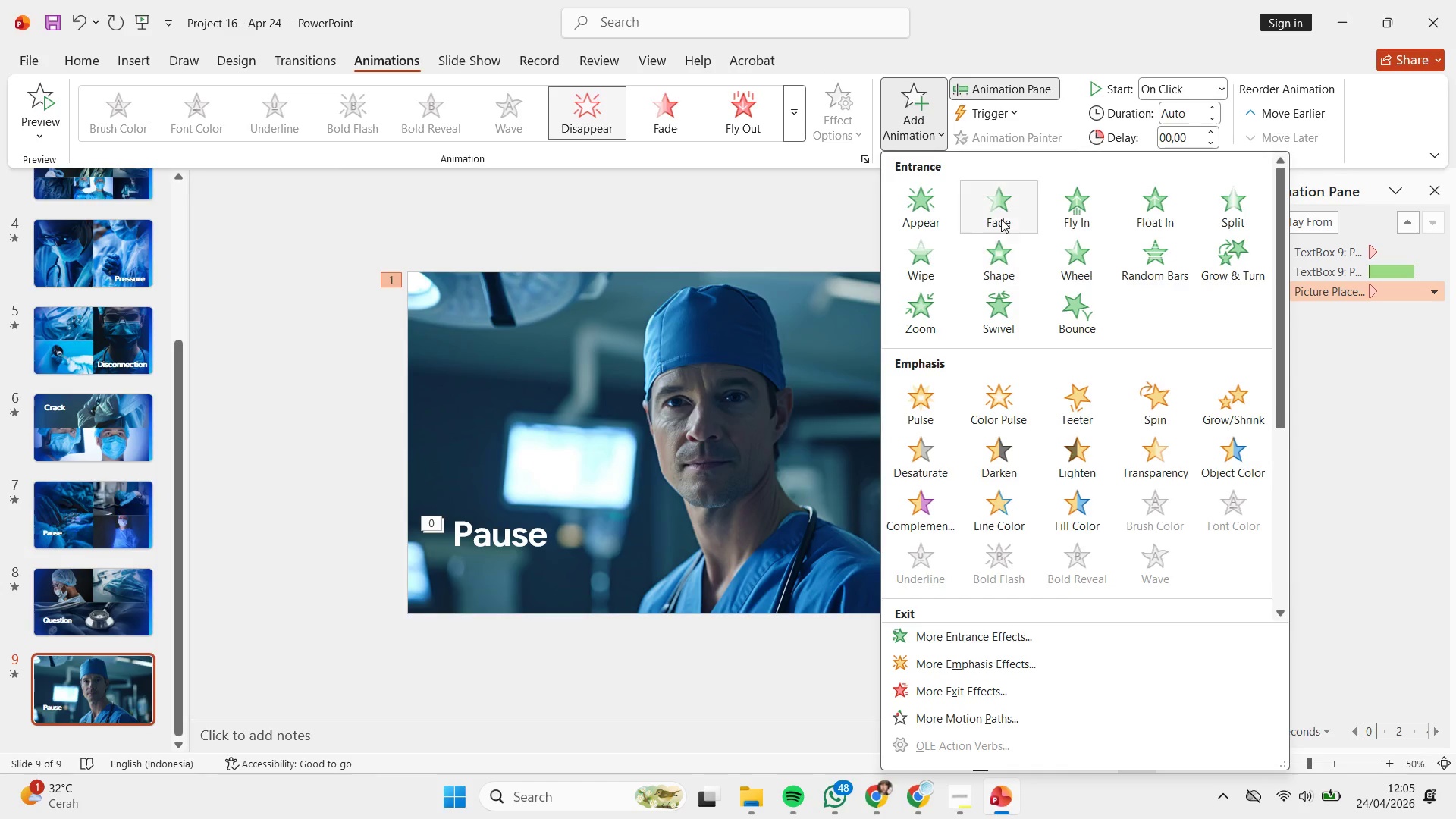 
left_click([1003, 213])
 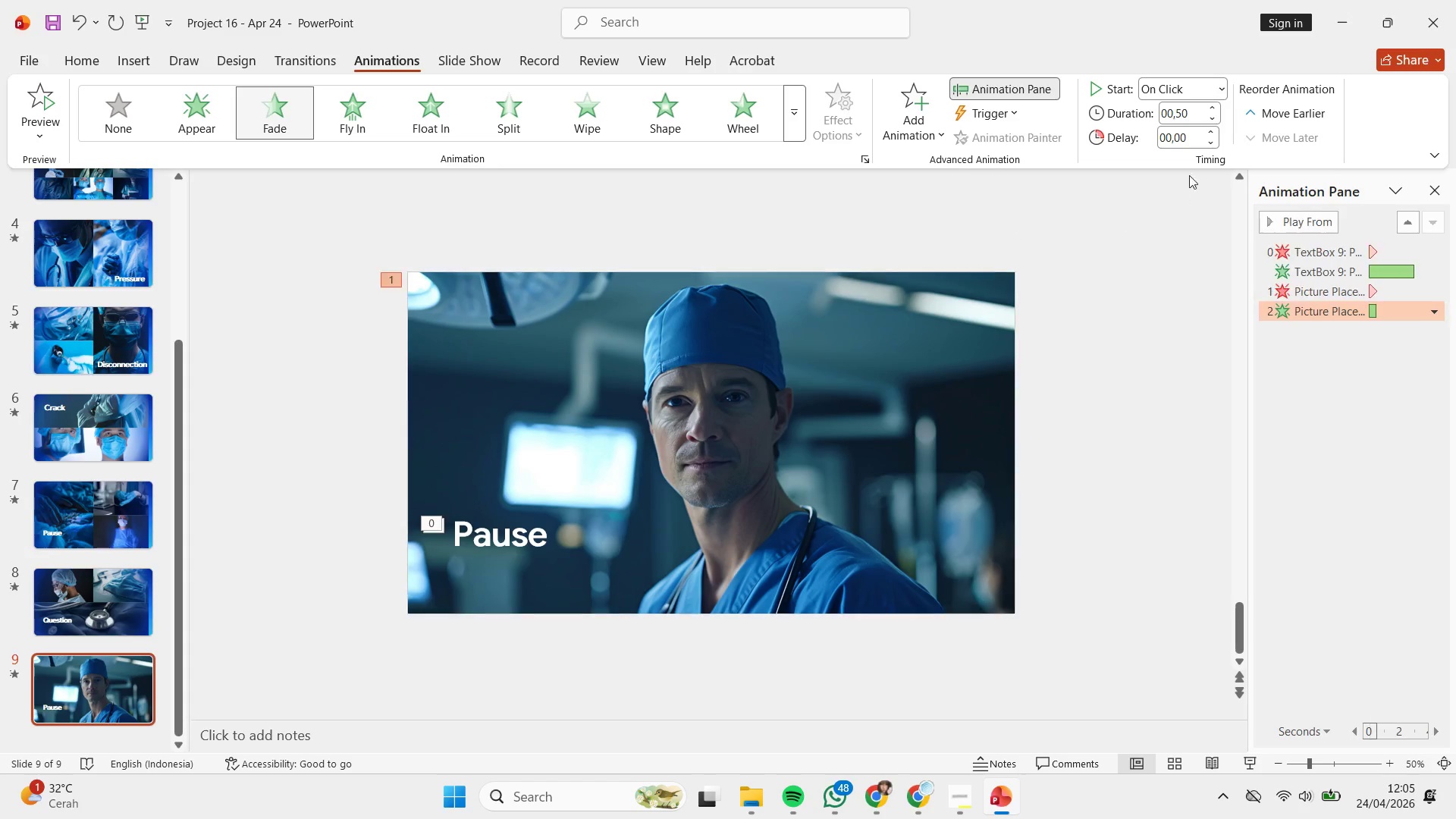 
left_click([1201, 118])
 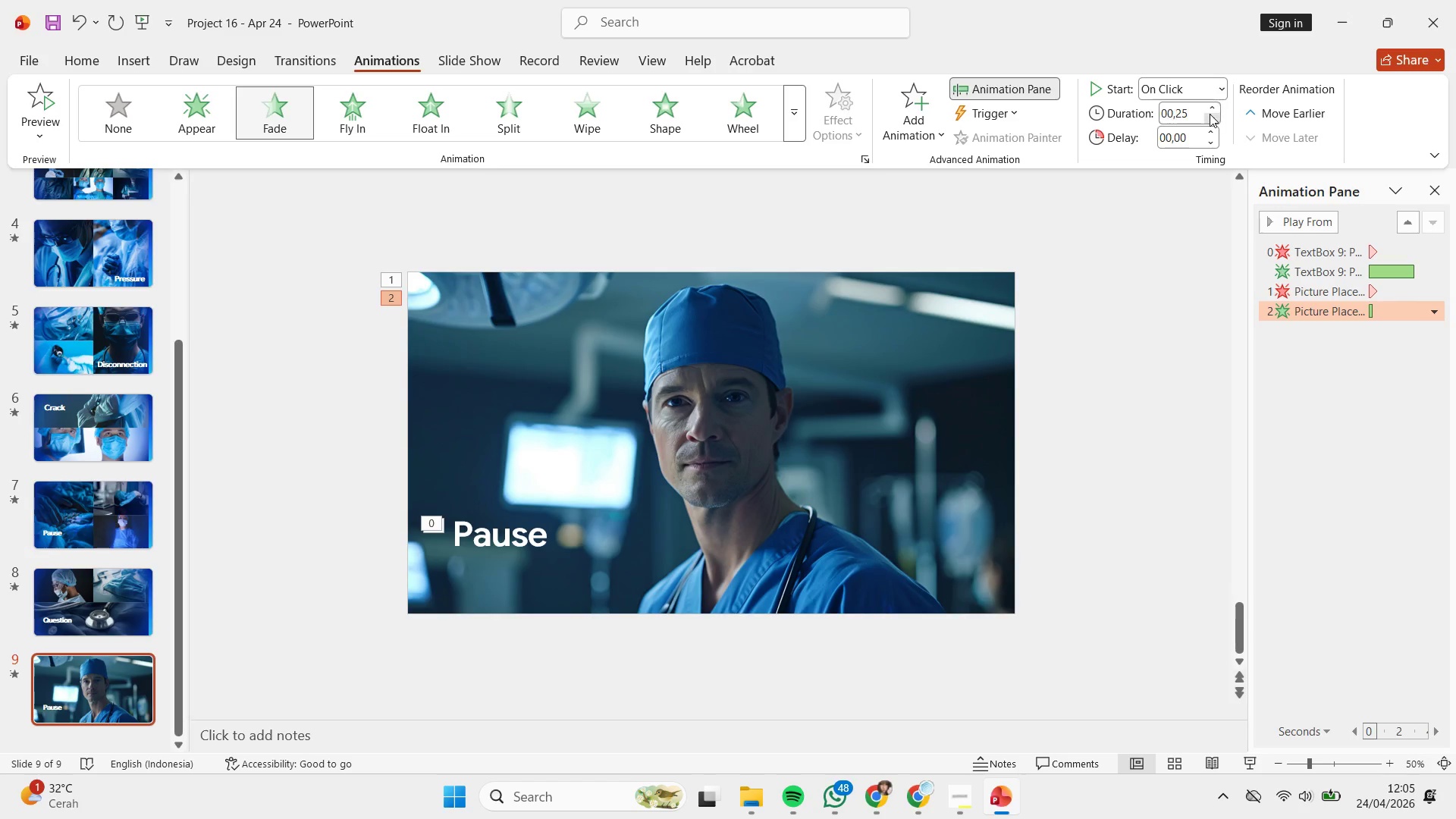 
double_click([1210, 114])
 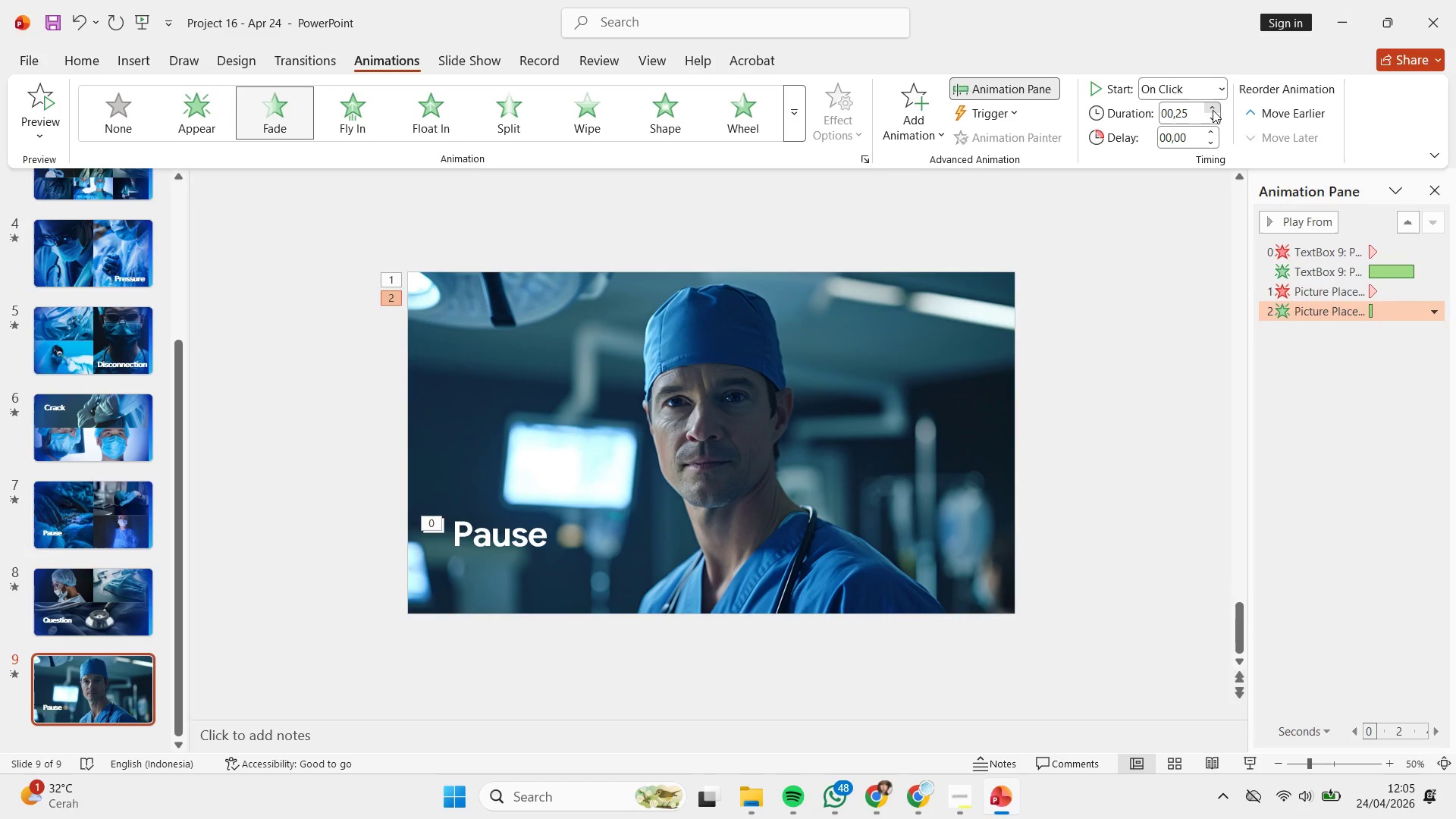 
triple_click([1213, 108])
 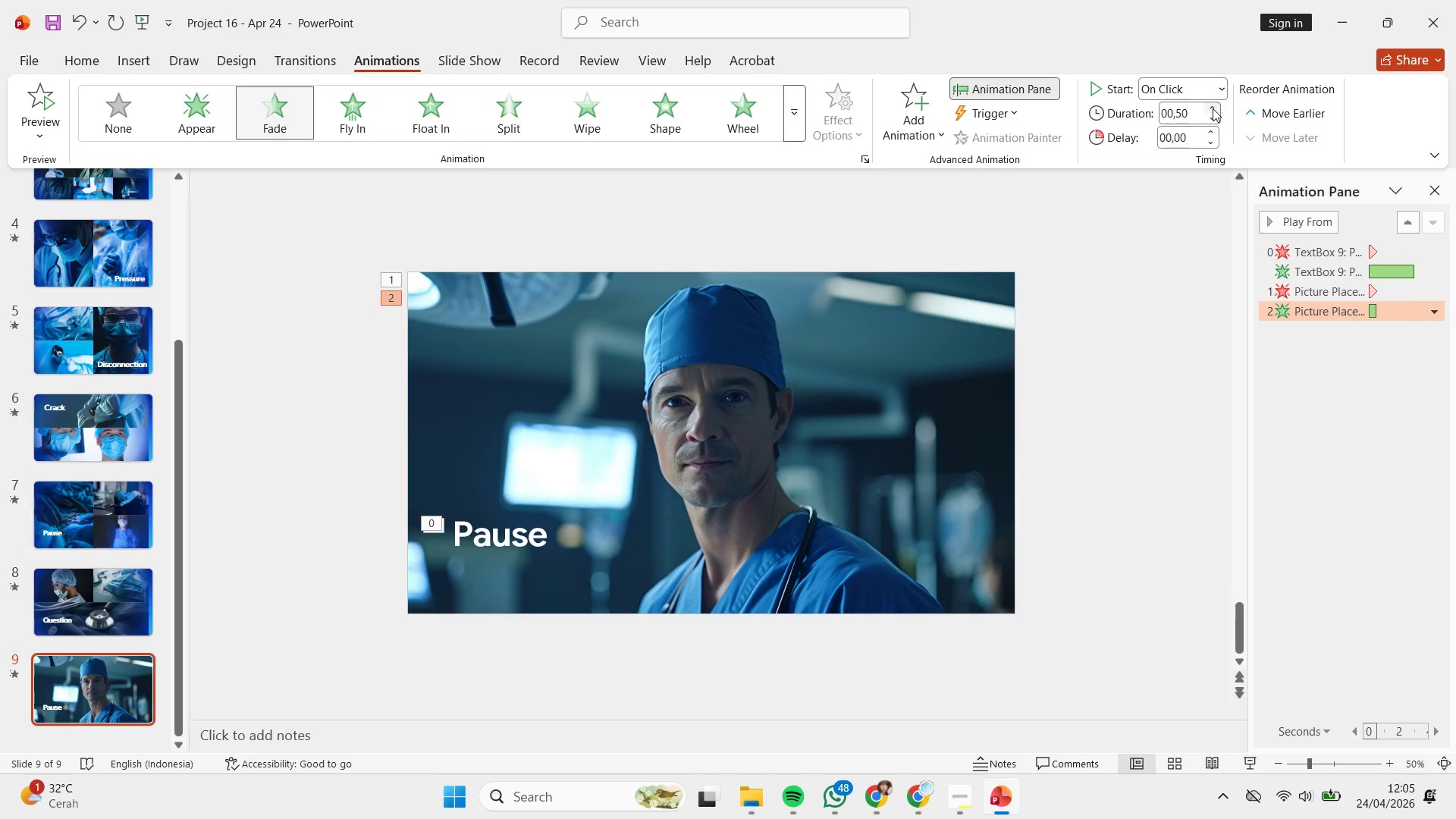 
triple_click([1213, 108])
 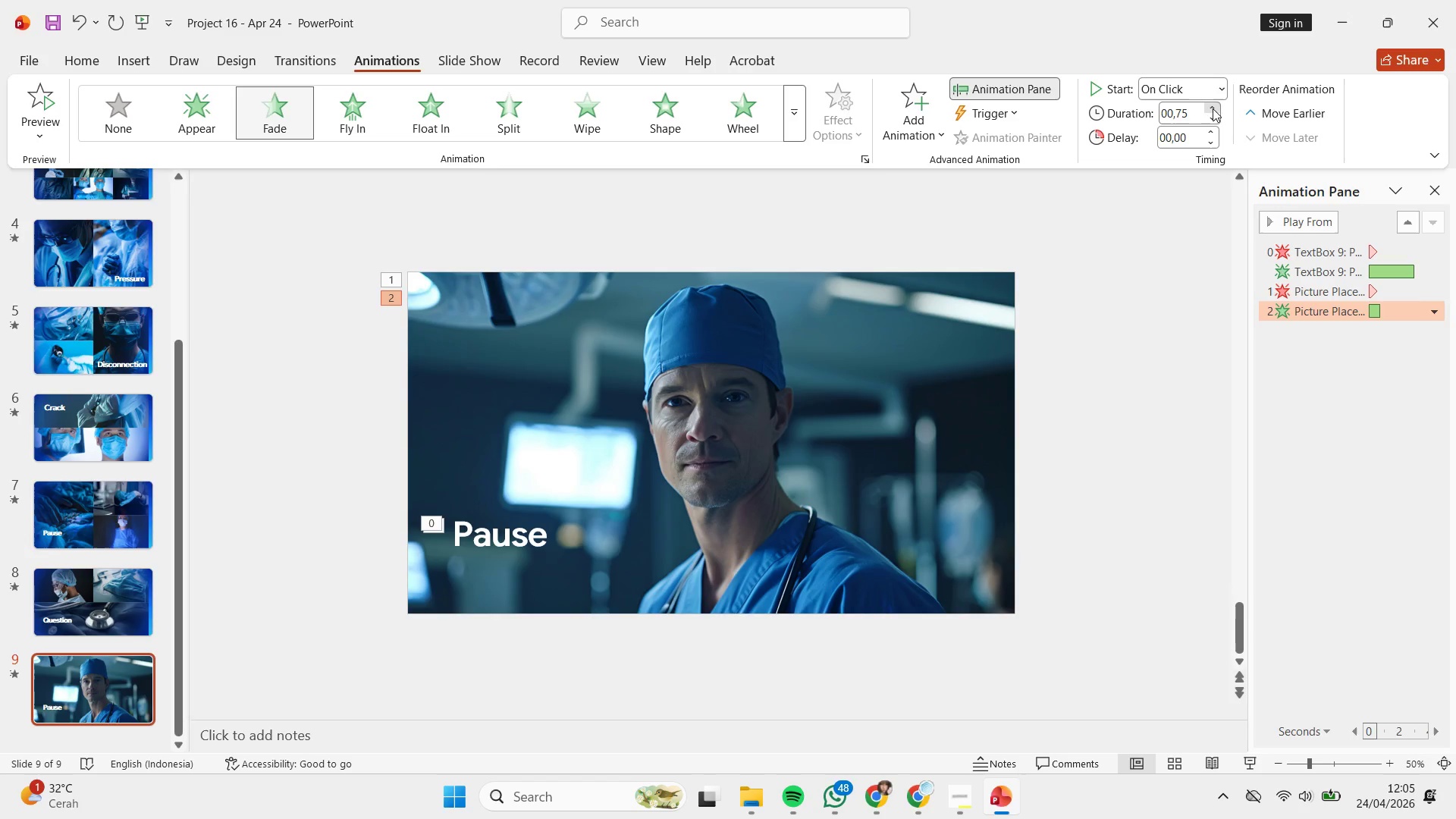 
triple_click([1213, 108])
 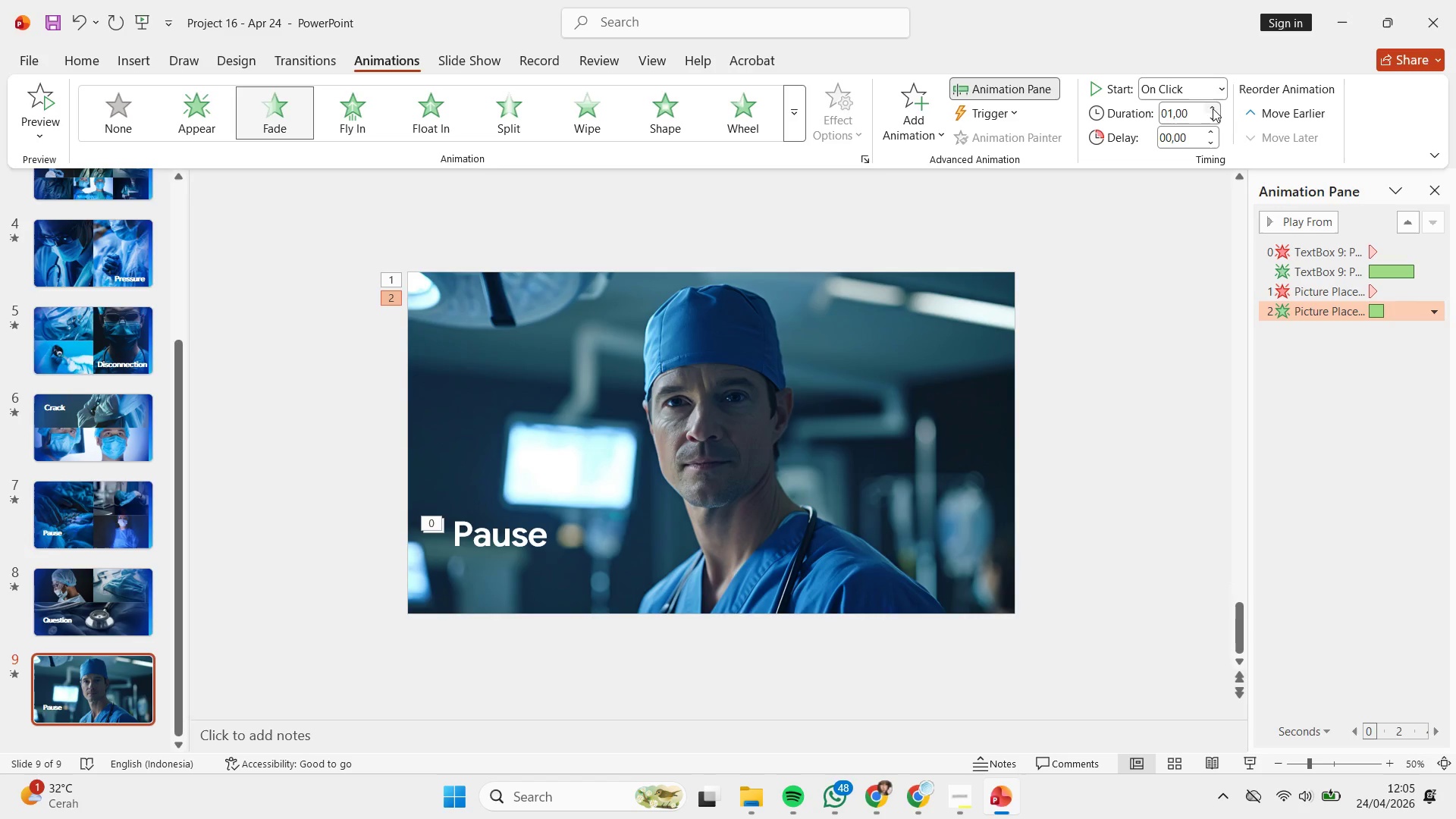 
triple_click([1213, 108])
 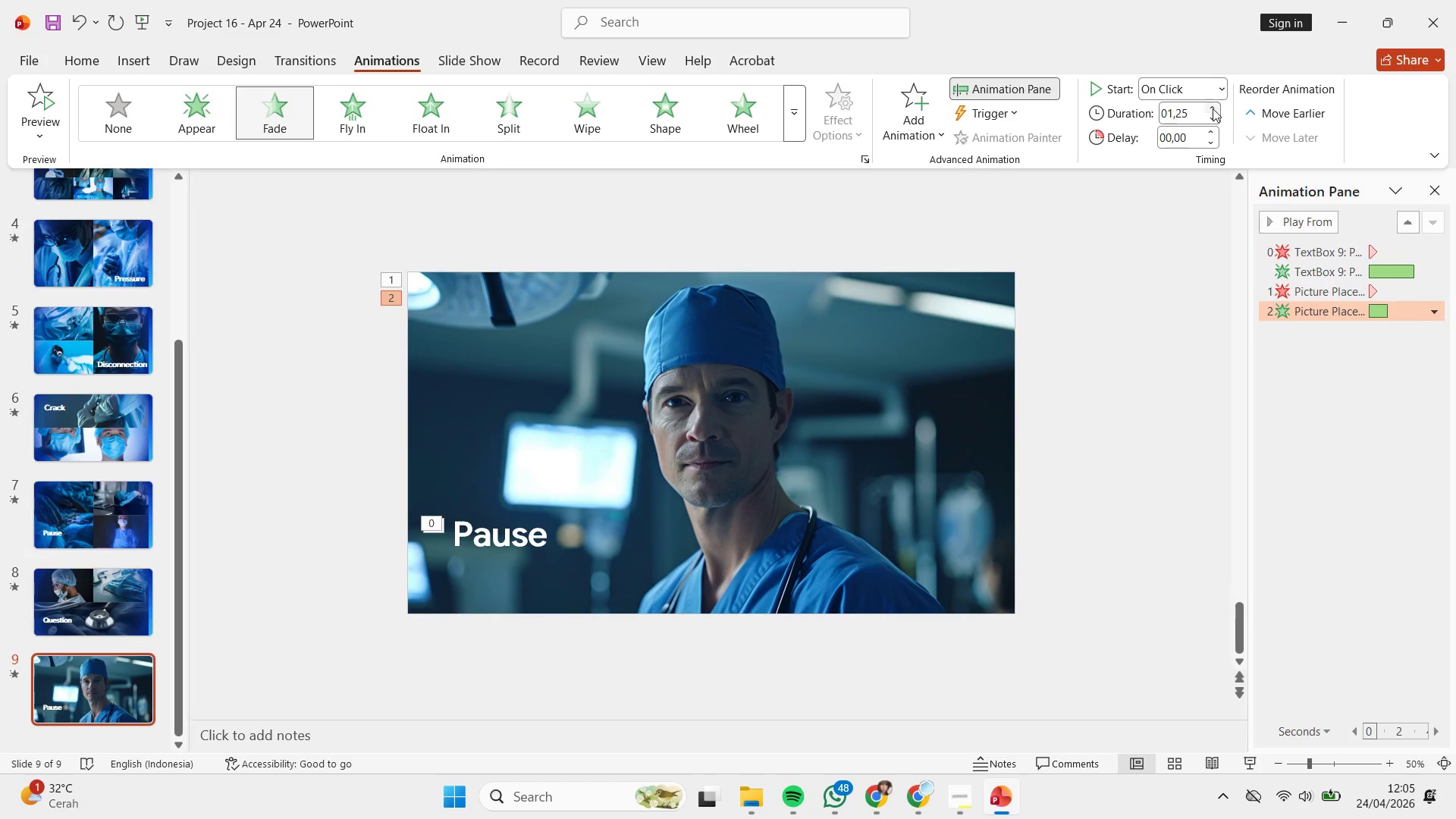 
triple_click([1213, 108])
 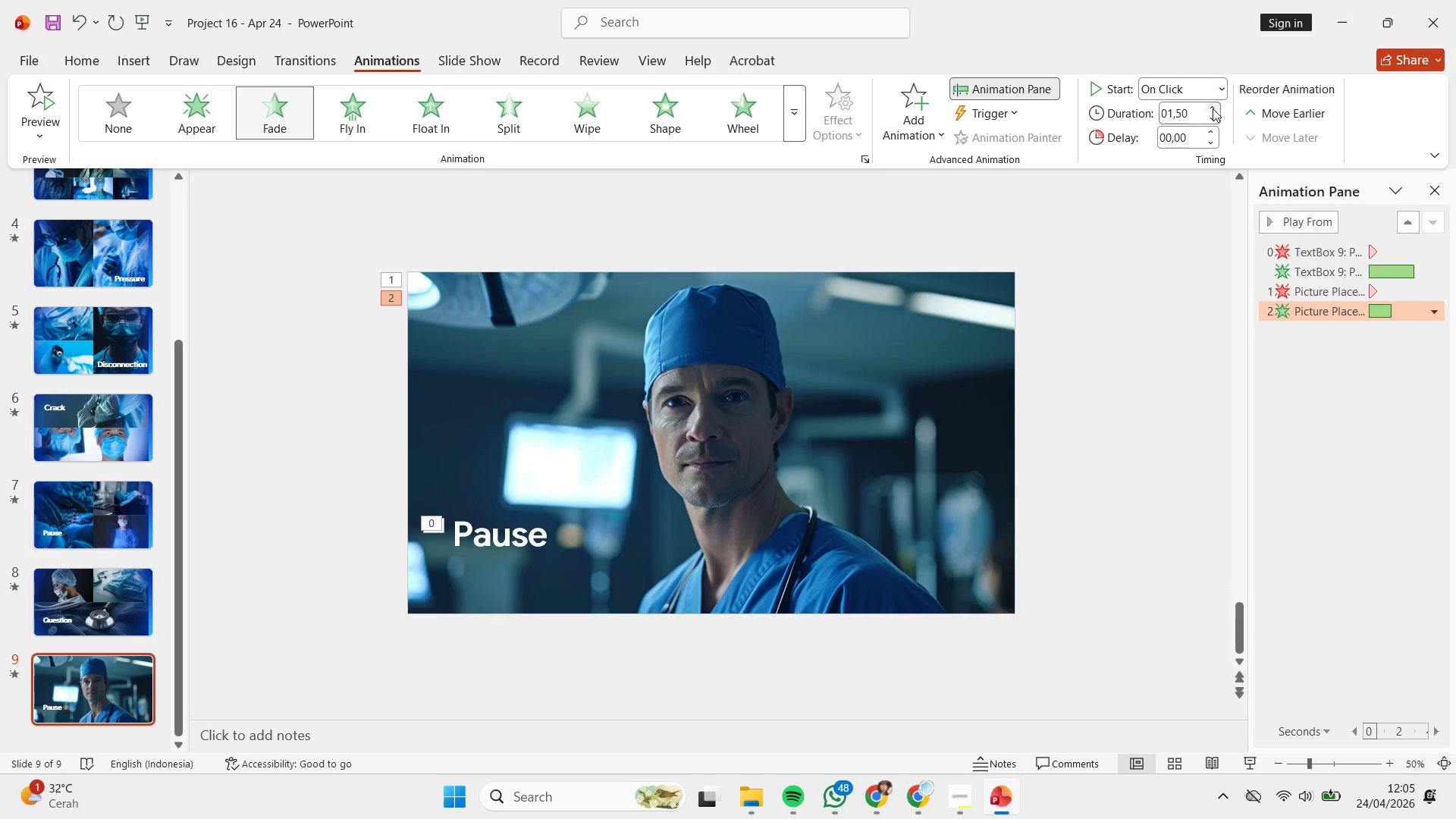 
triple_click([1213, 108])
 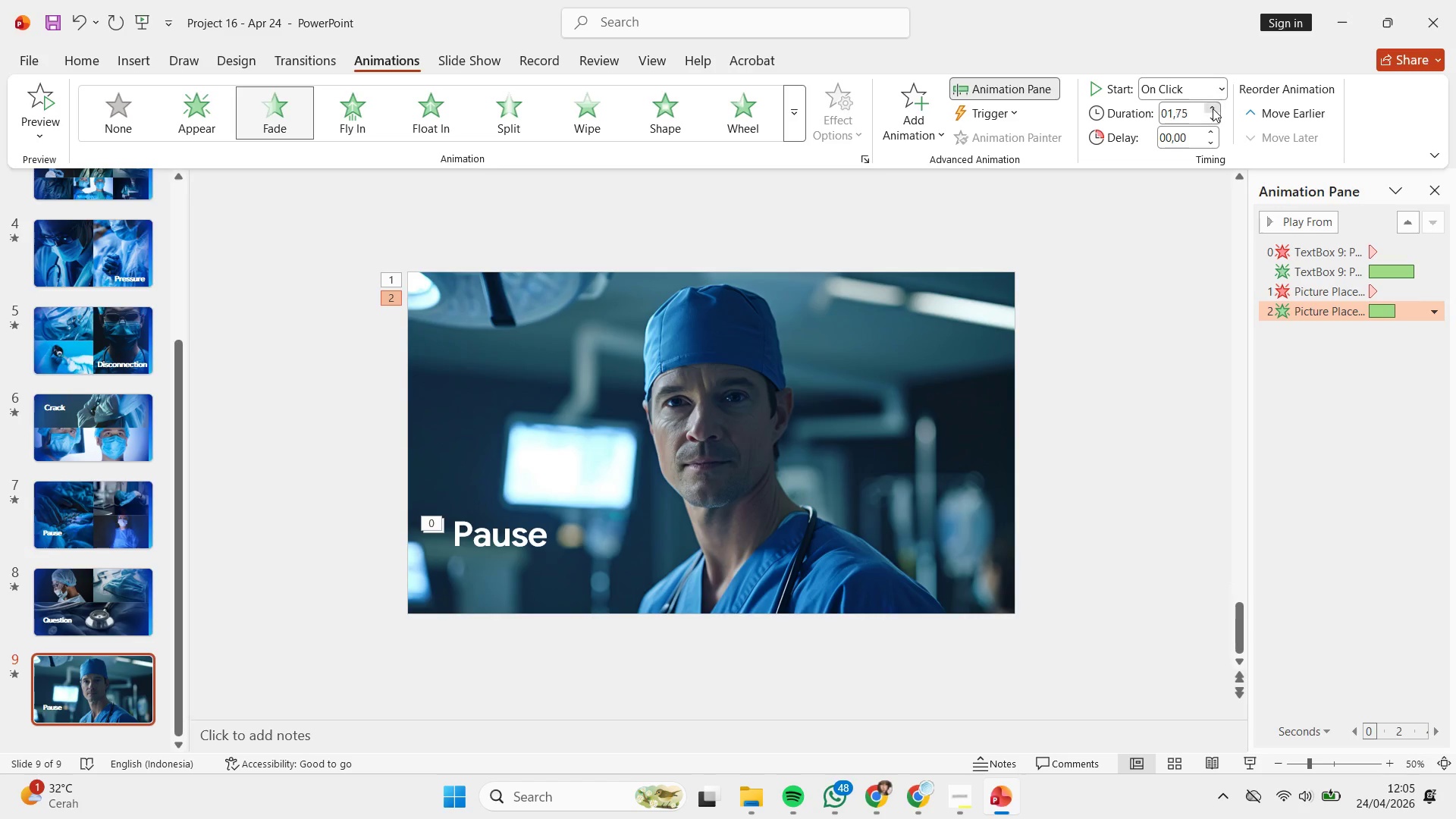 
triple_click([1213, 108])
 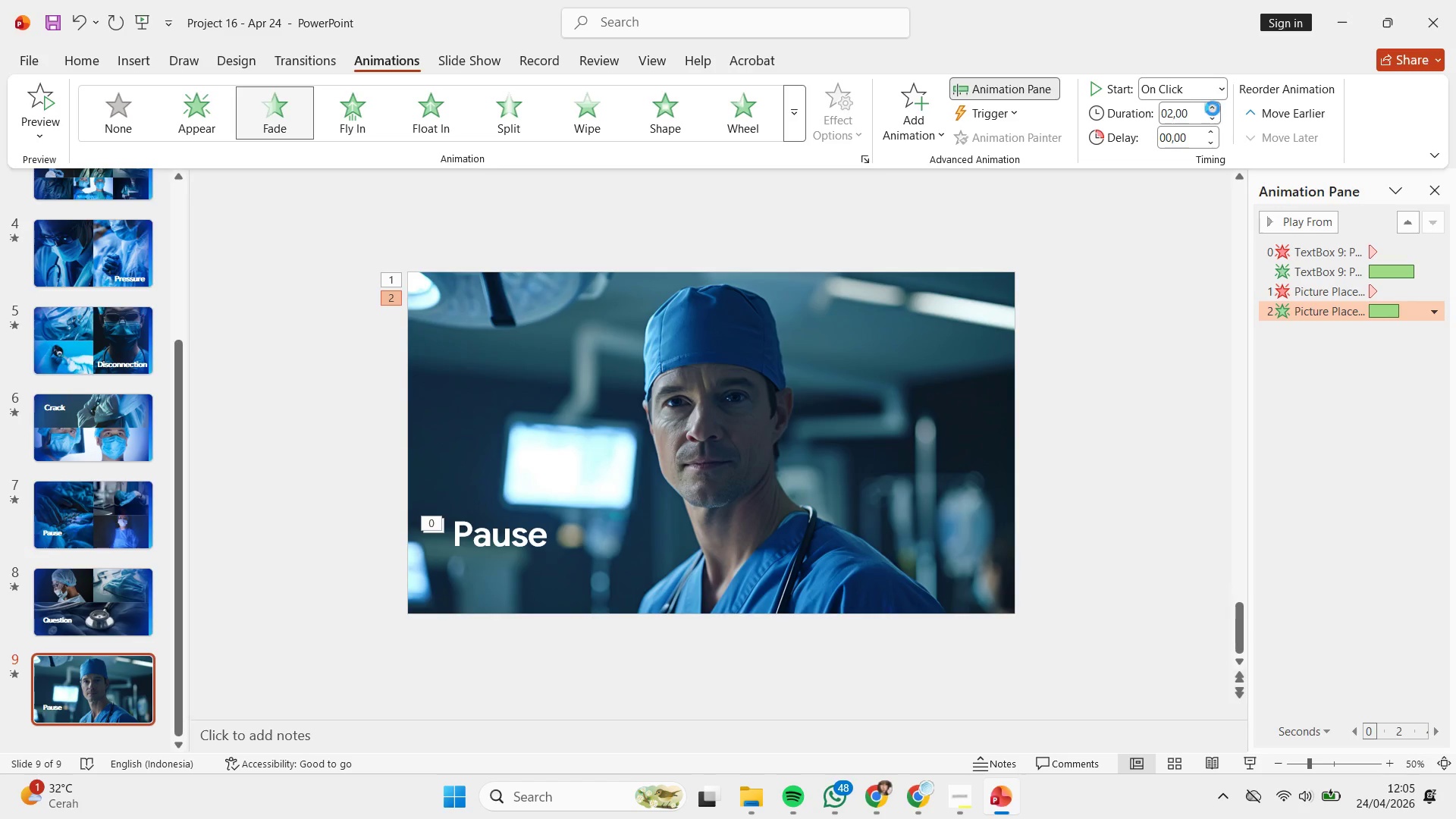 
left_click([1213, 108])
 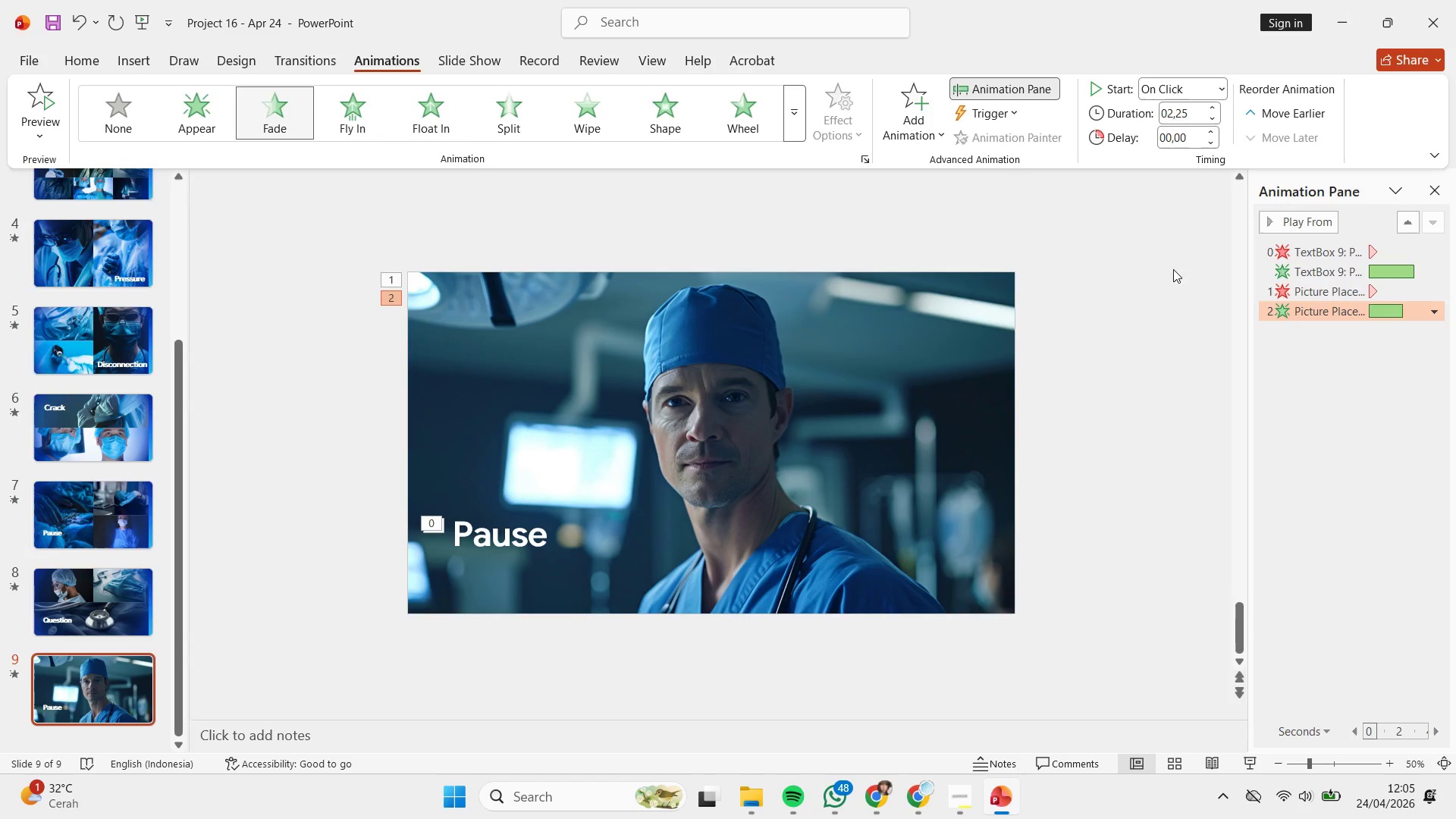 
double_click([1166, 284])
 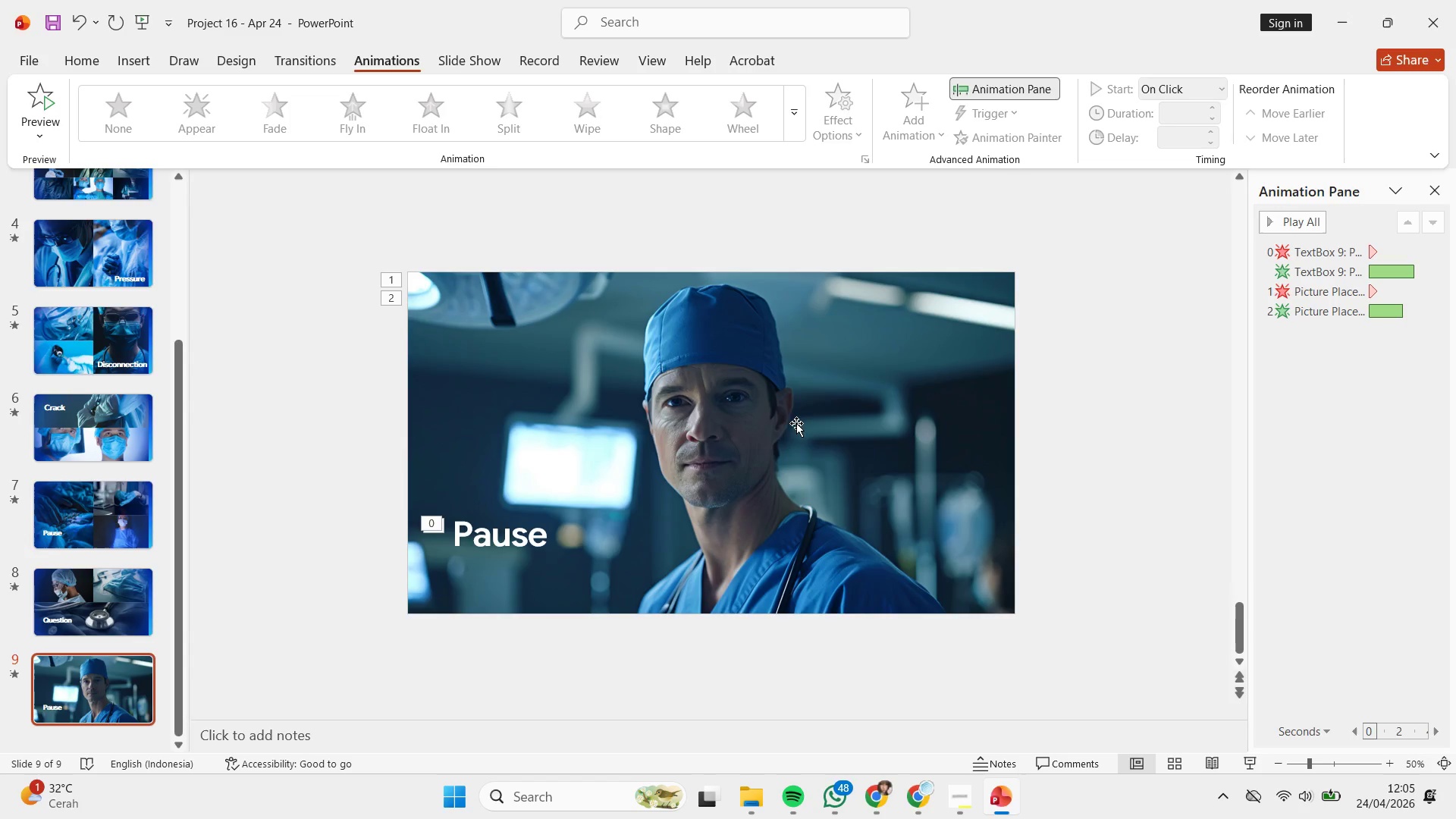 
hold_key(key=ControlLeft, duration=0.36)
 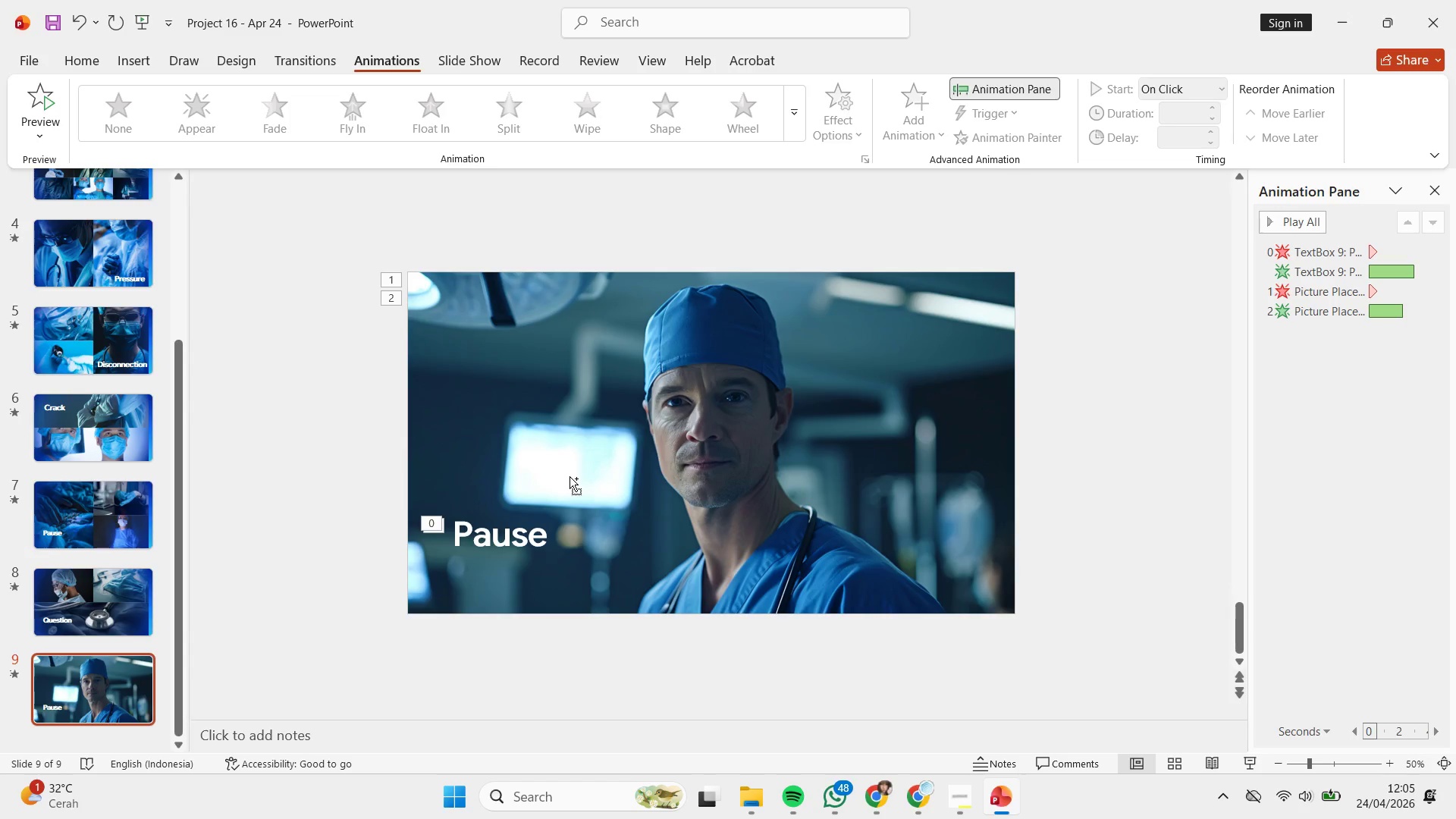 
key(Control+ControlLeft)
 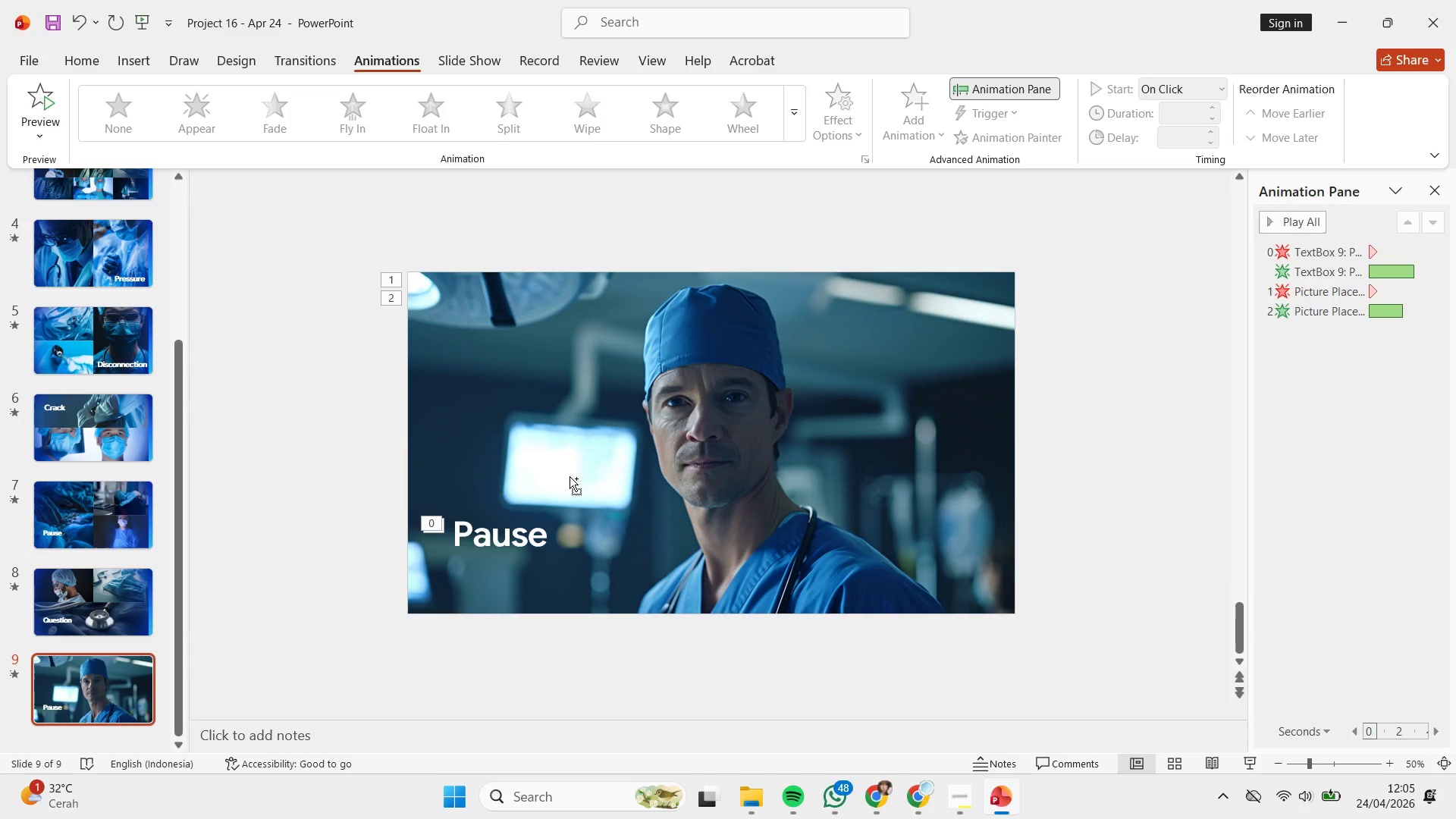 
key(Control+V)
 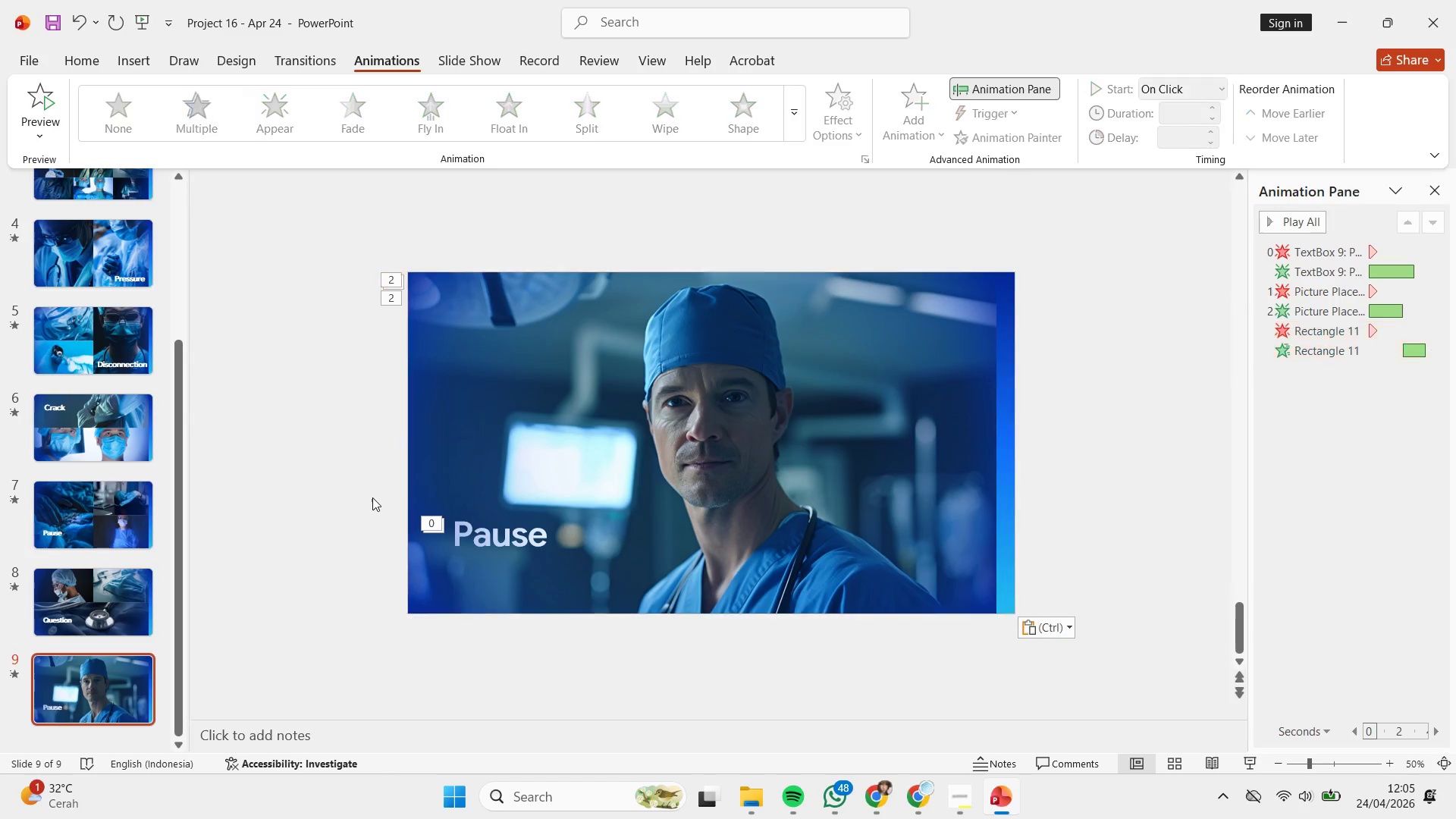 
left_click_drag(start_coordinate=[372, 493], to_coordinate=[762, 606])
 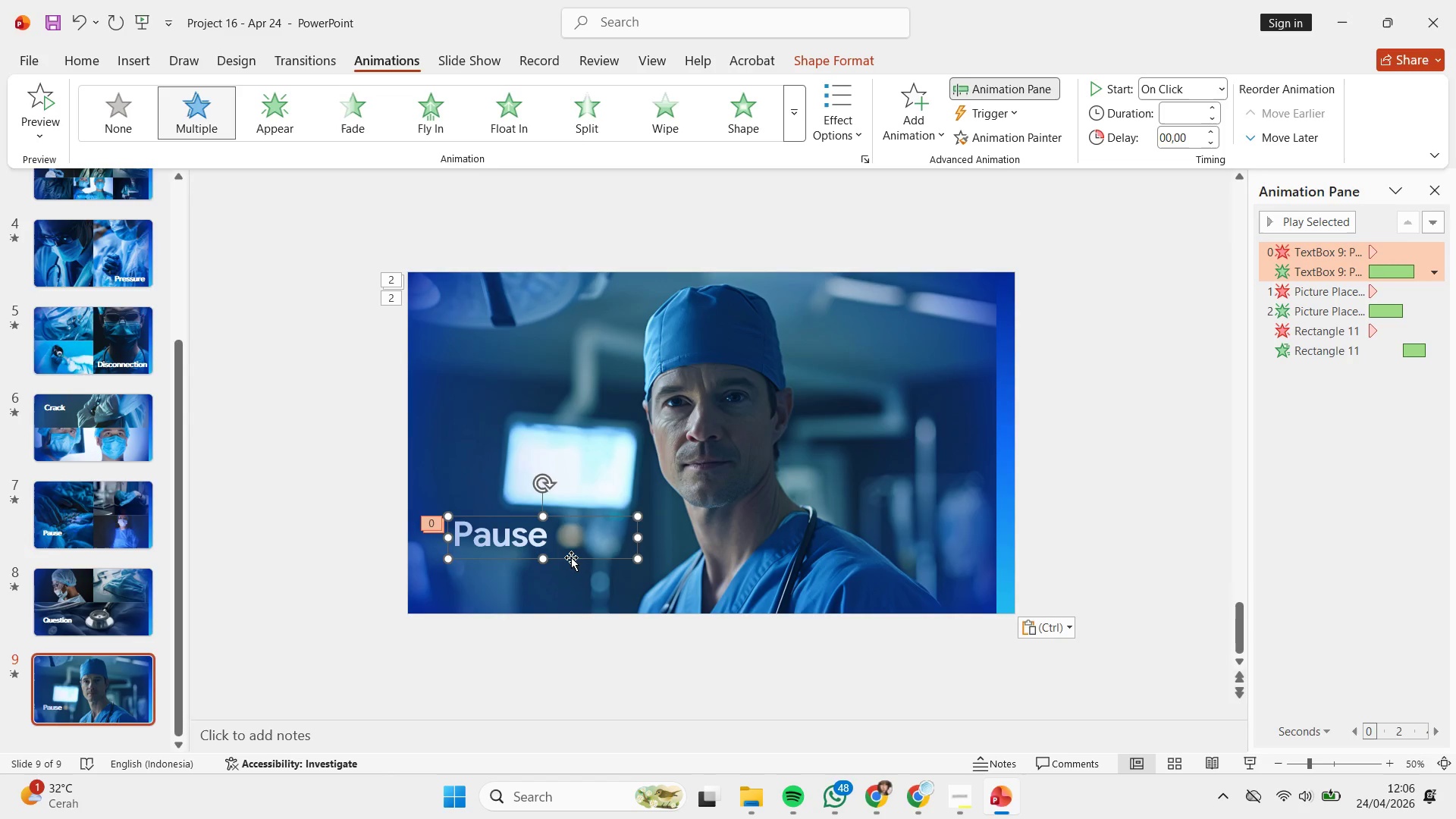 
right_click([571, 557])
 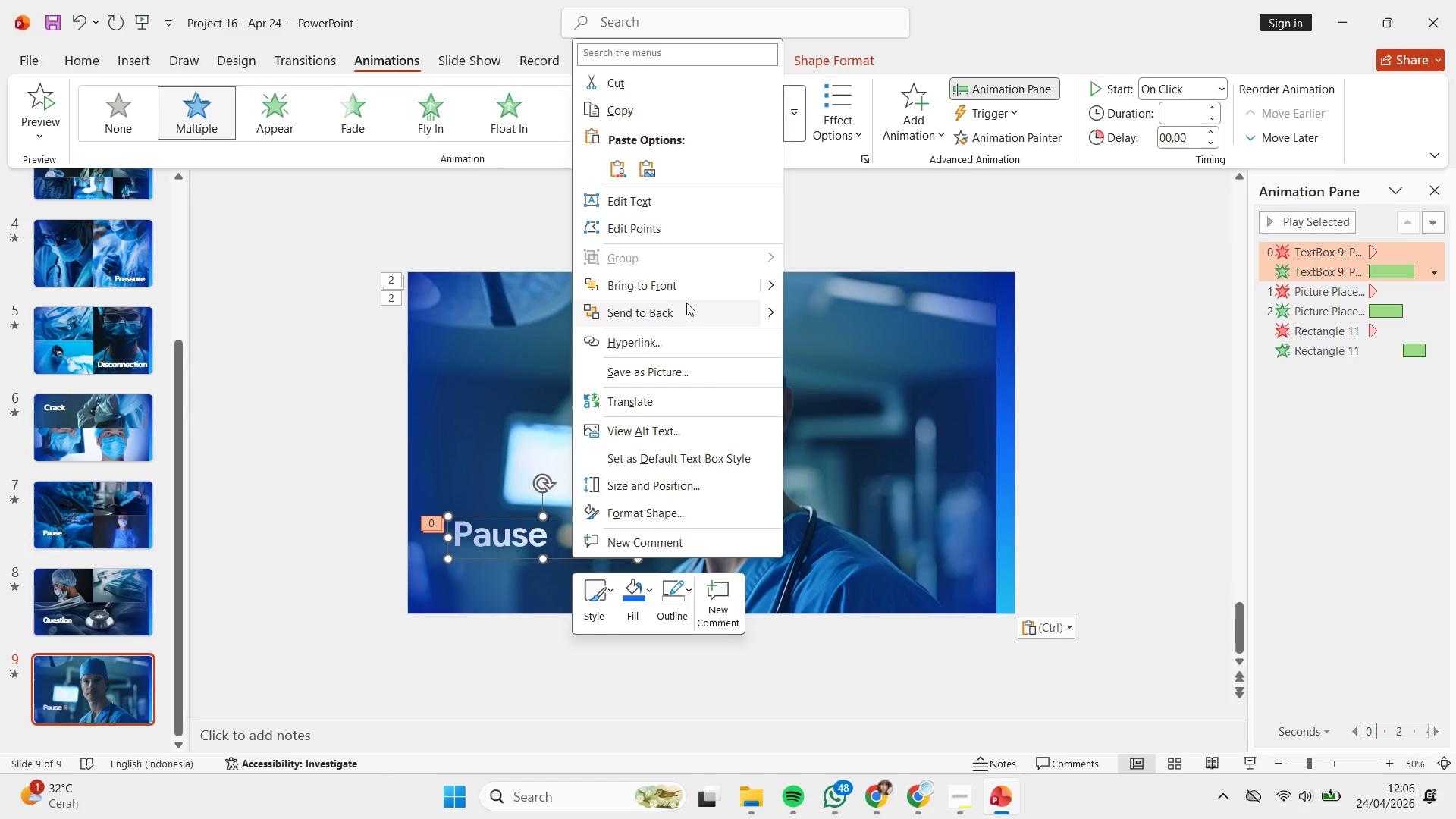 
left_click([692, 293])
 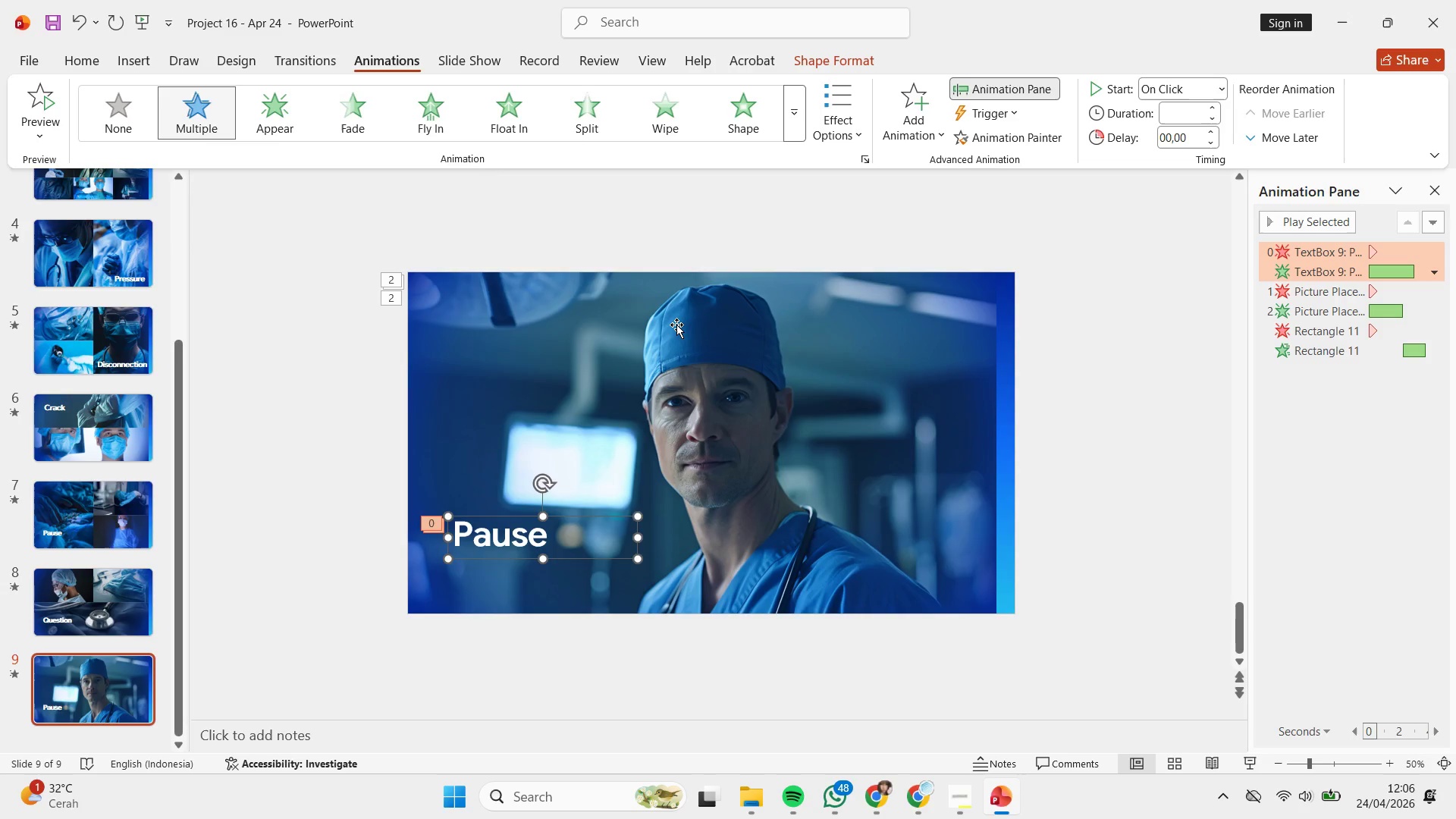 
left_click([676, 325])
 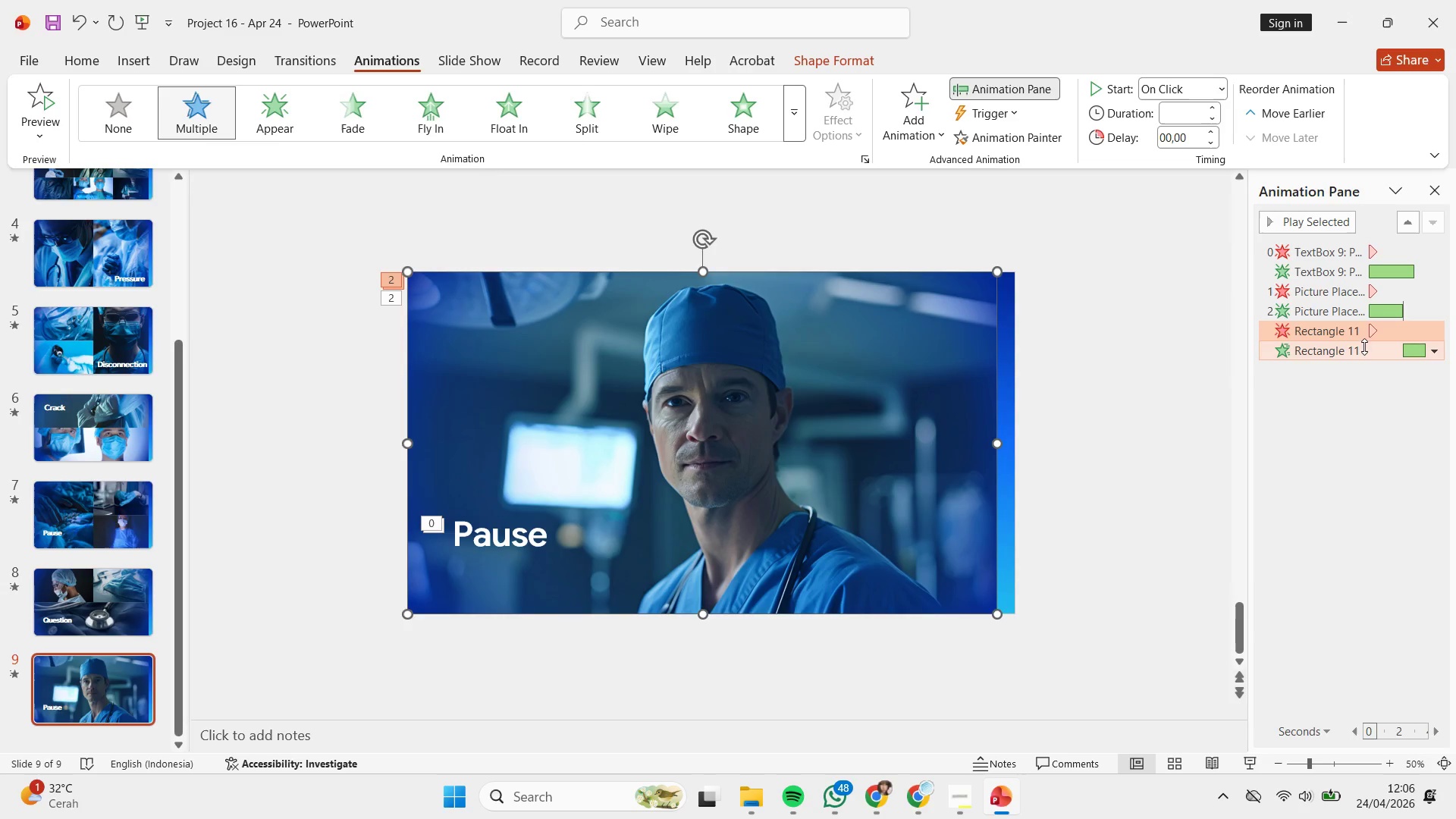 
left_click([1357, 336])
 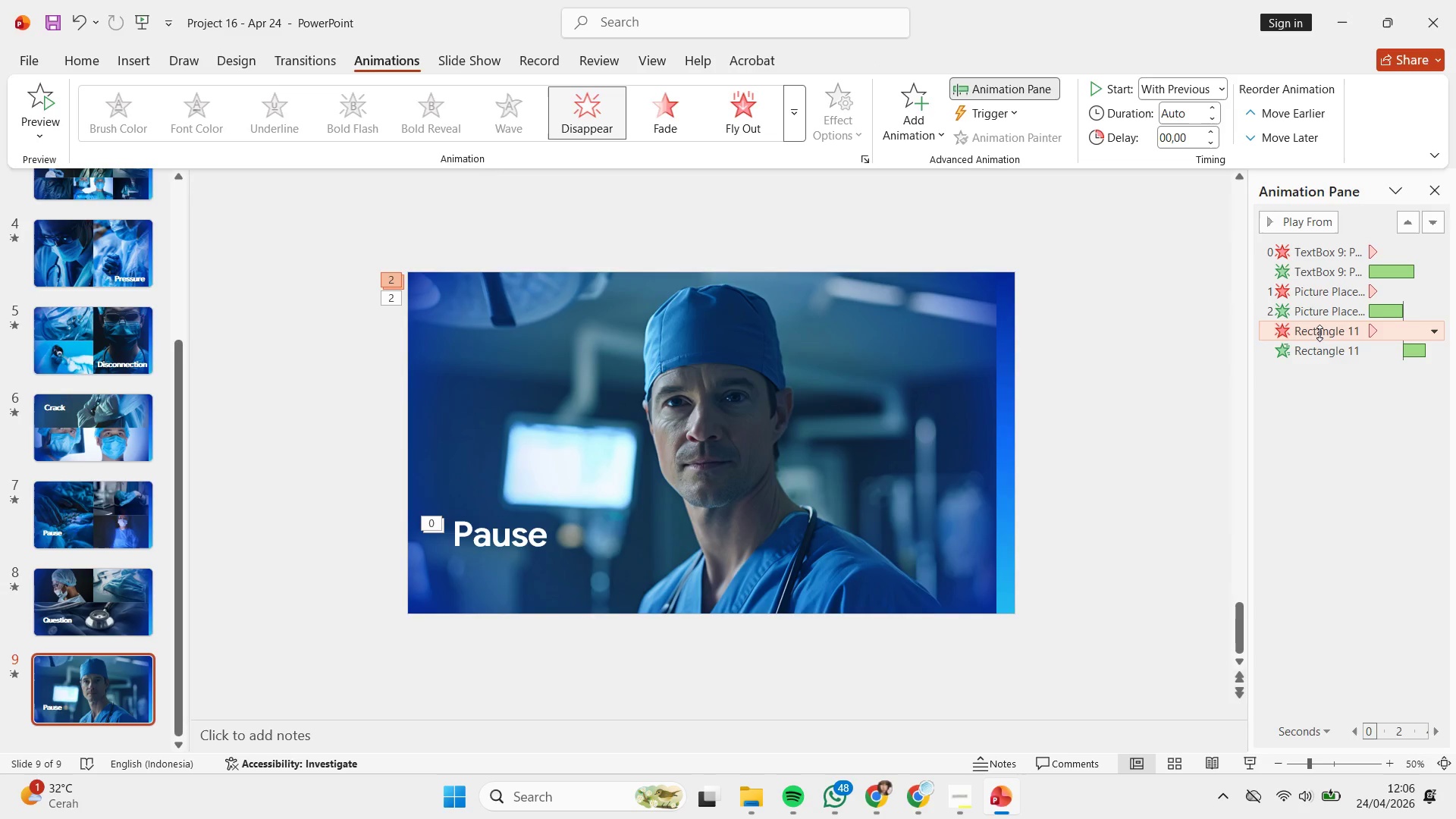 
left_click_drag(start_coordinate=[1319, 333], to_coordinate=[1313, 262])
 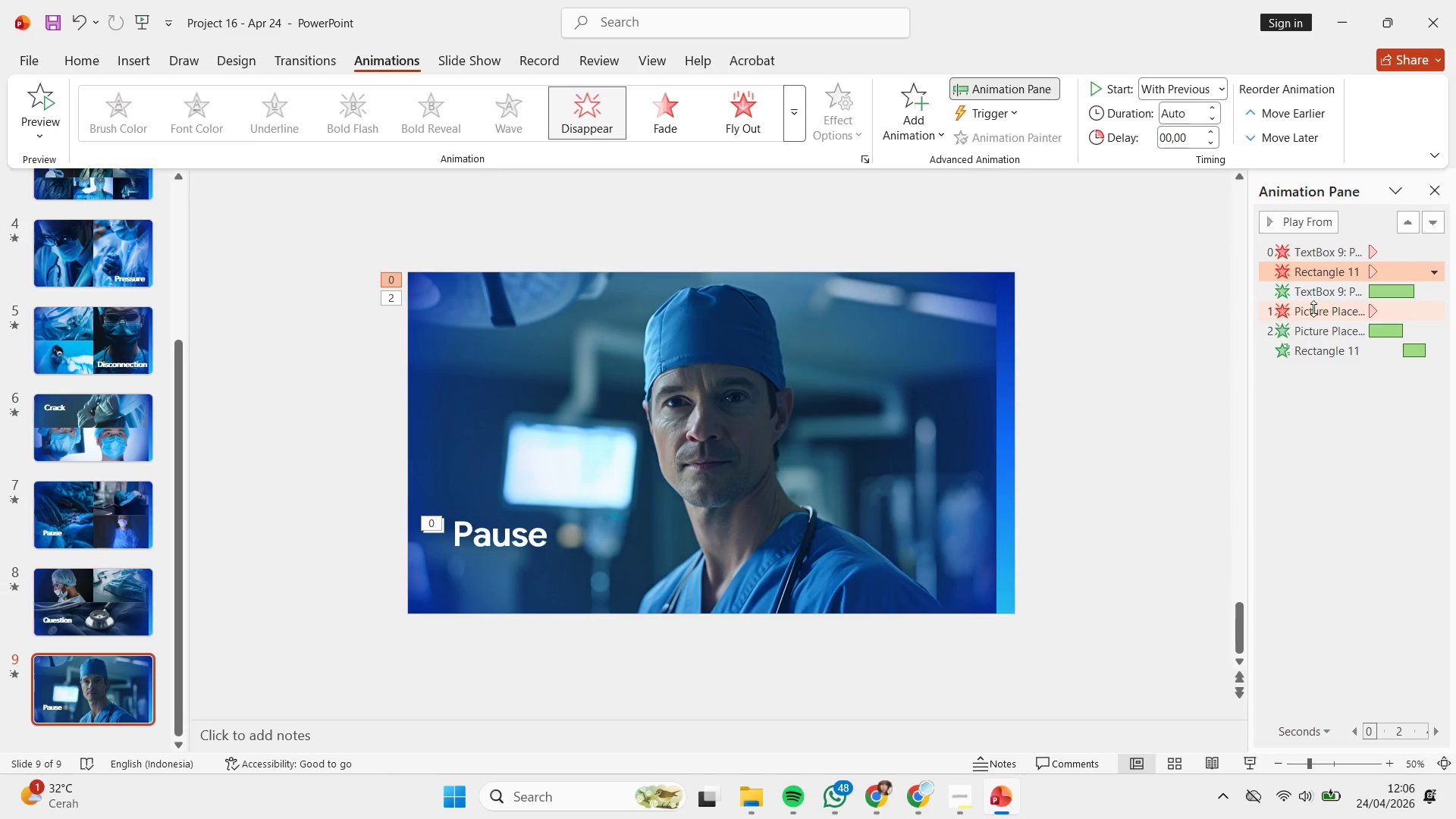 
left_click_drag(start_coordinate=[1313, 309], to_coordinate=[1313, 287])
 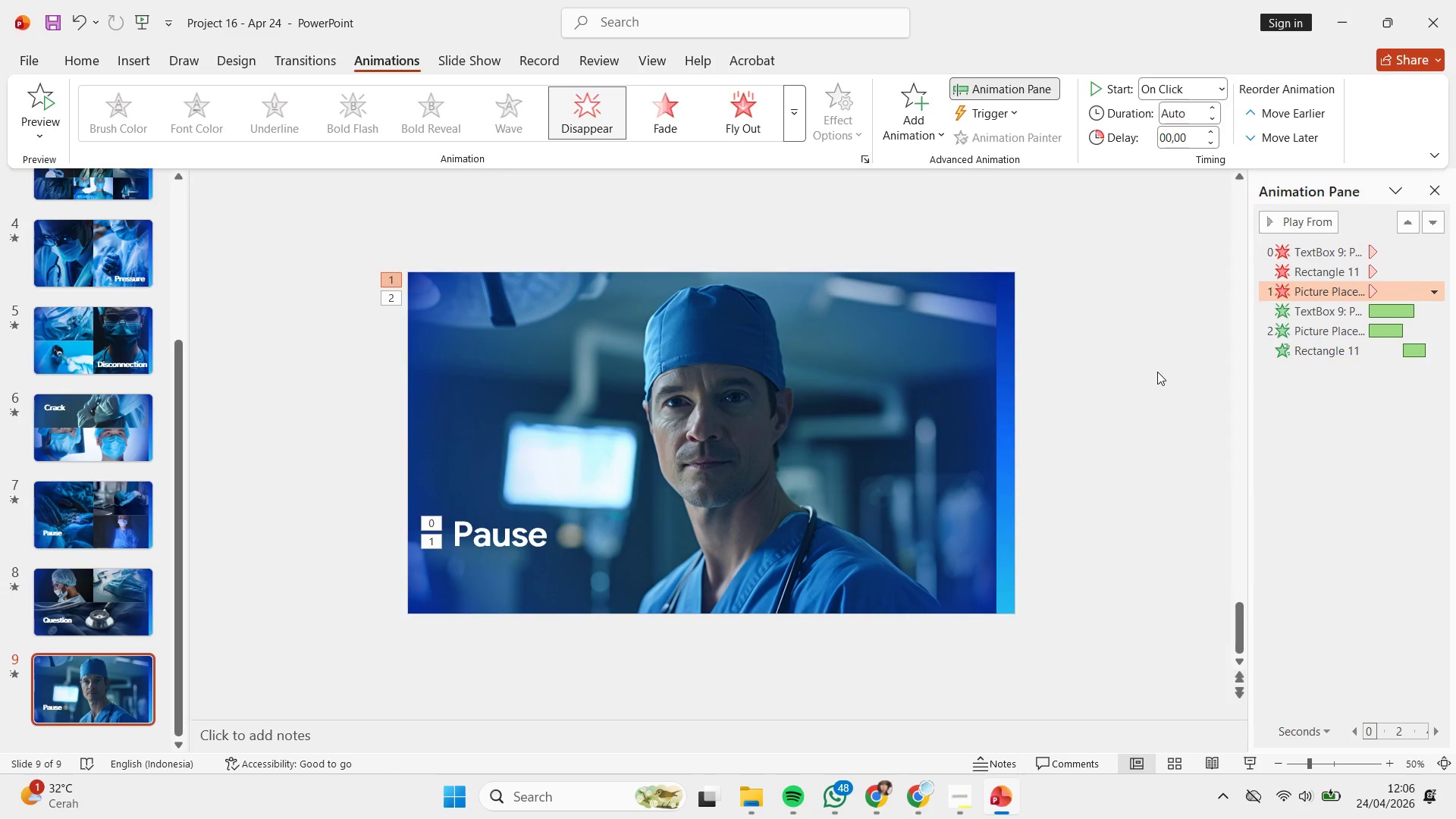 
key(Tab)
 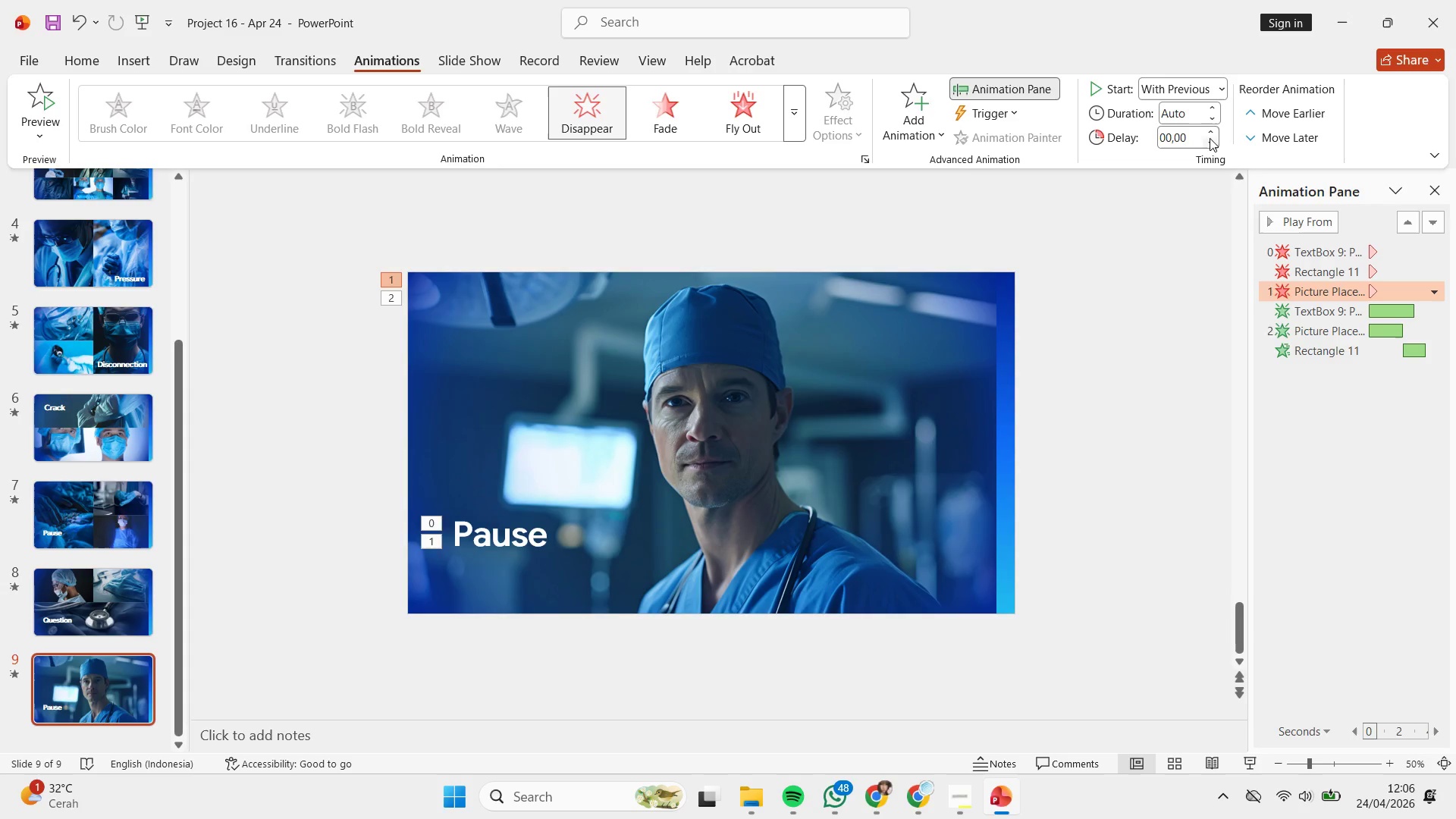 
wait(6.92)
 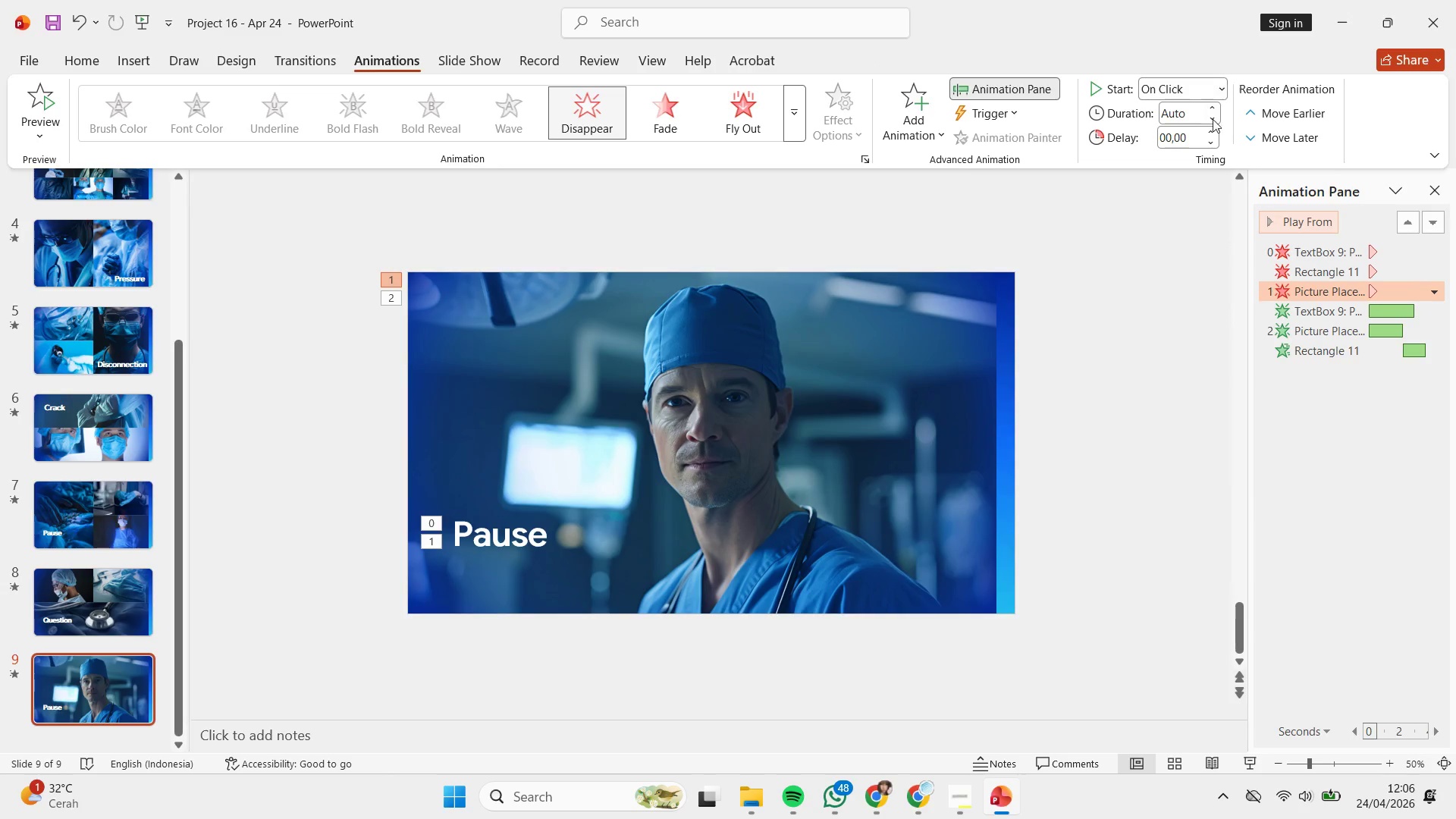 
left_click([853, 368])
 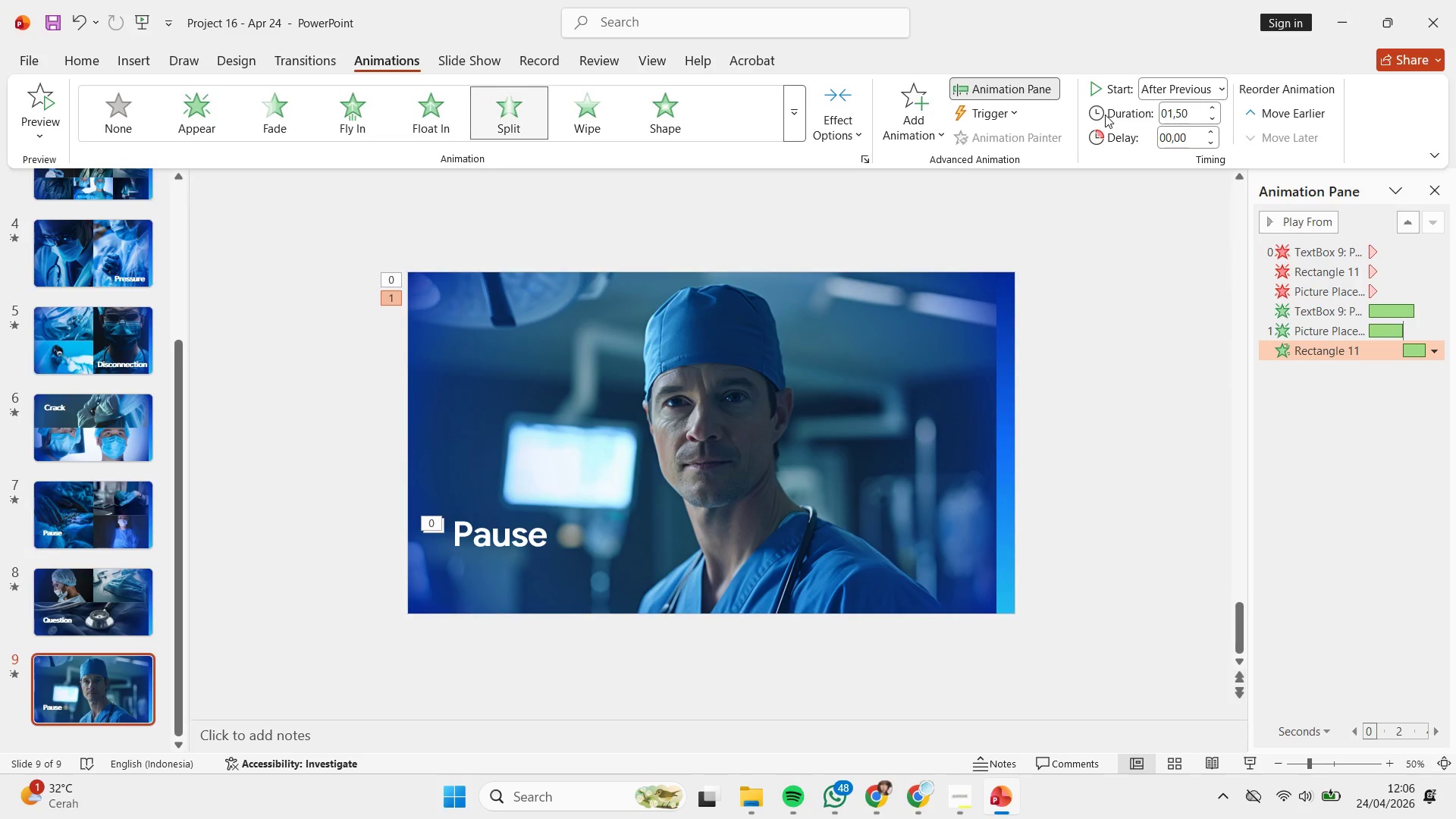 
left_click([1210, 88])
 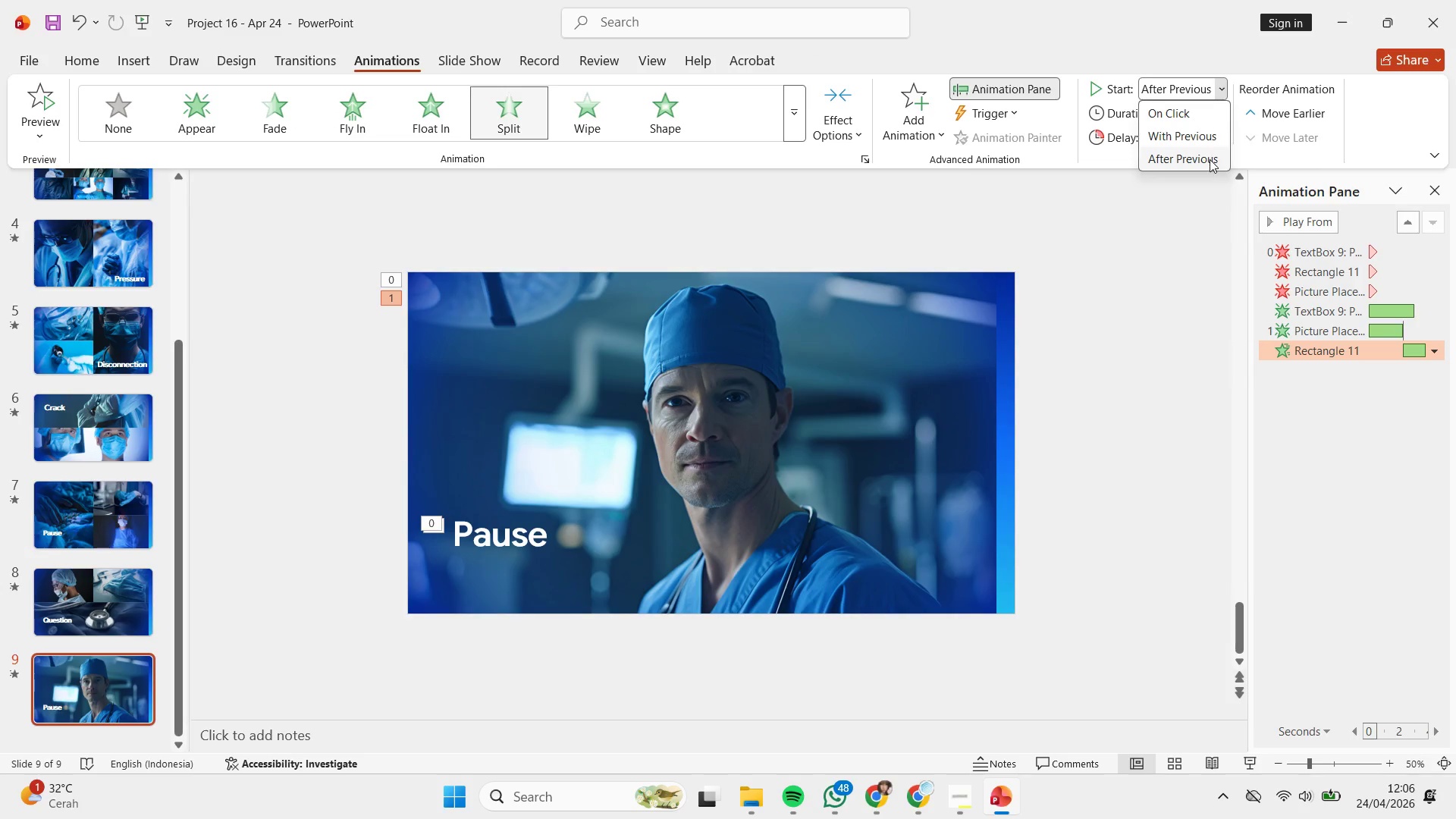 
left_click([1210, 159])
 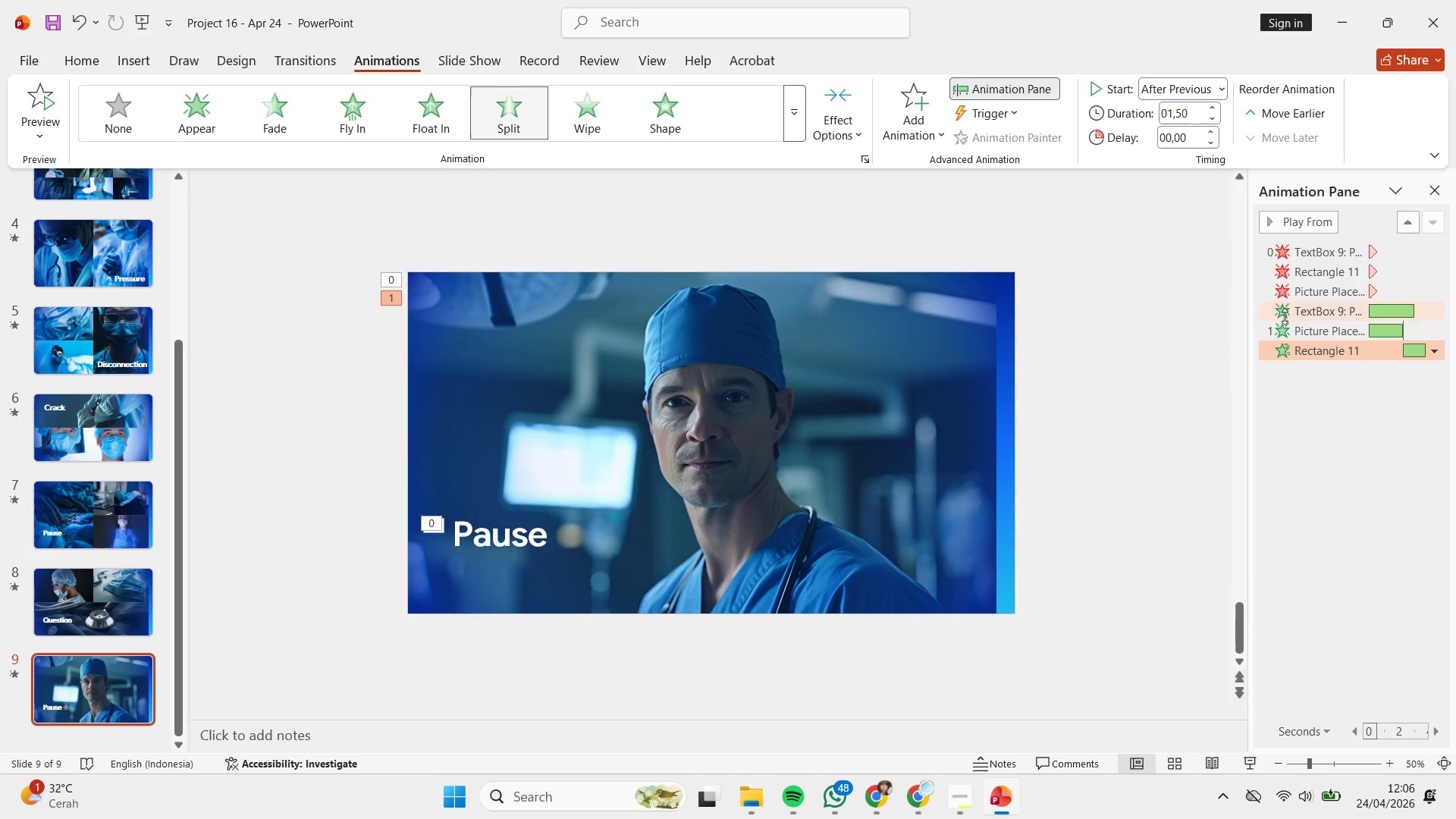 
left_click([1313, 331])
 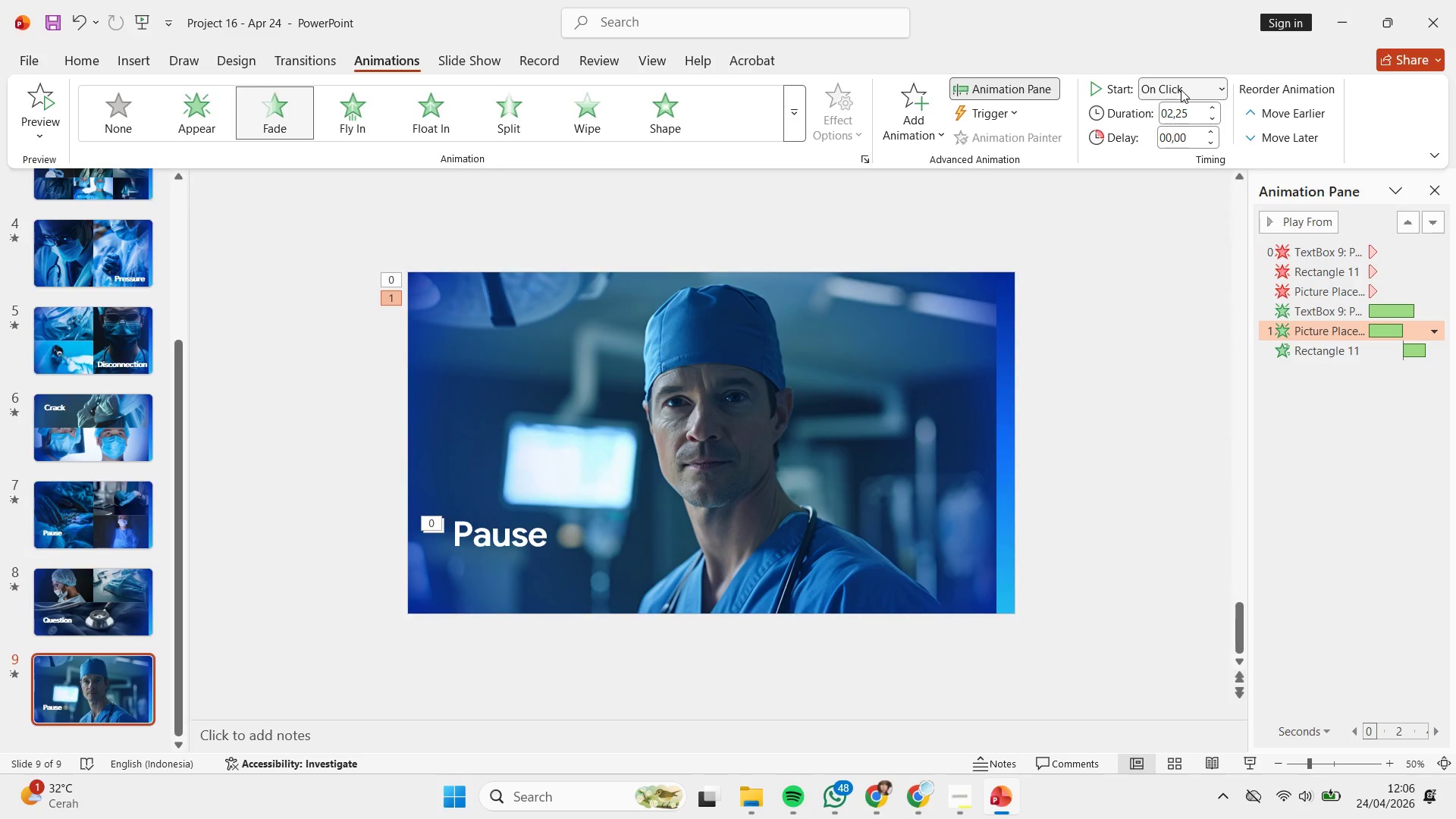 
left_click([1181, 86])
 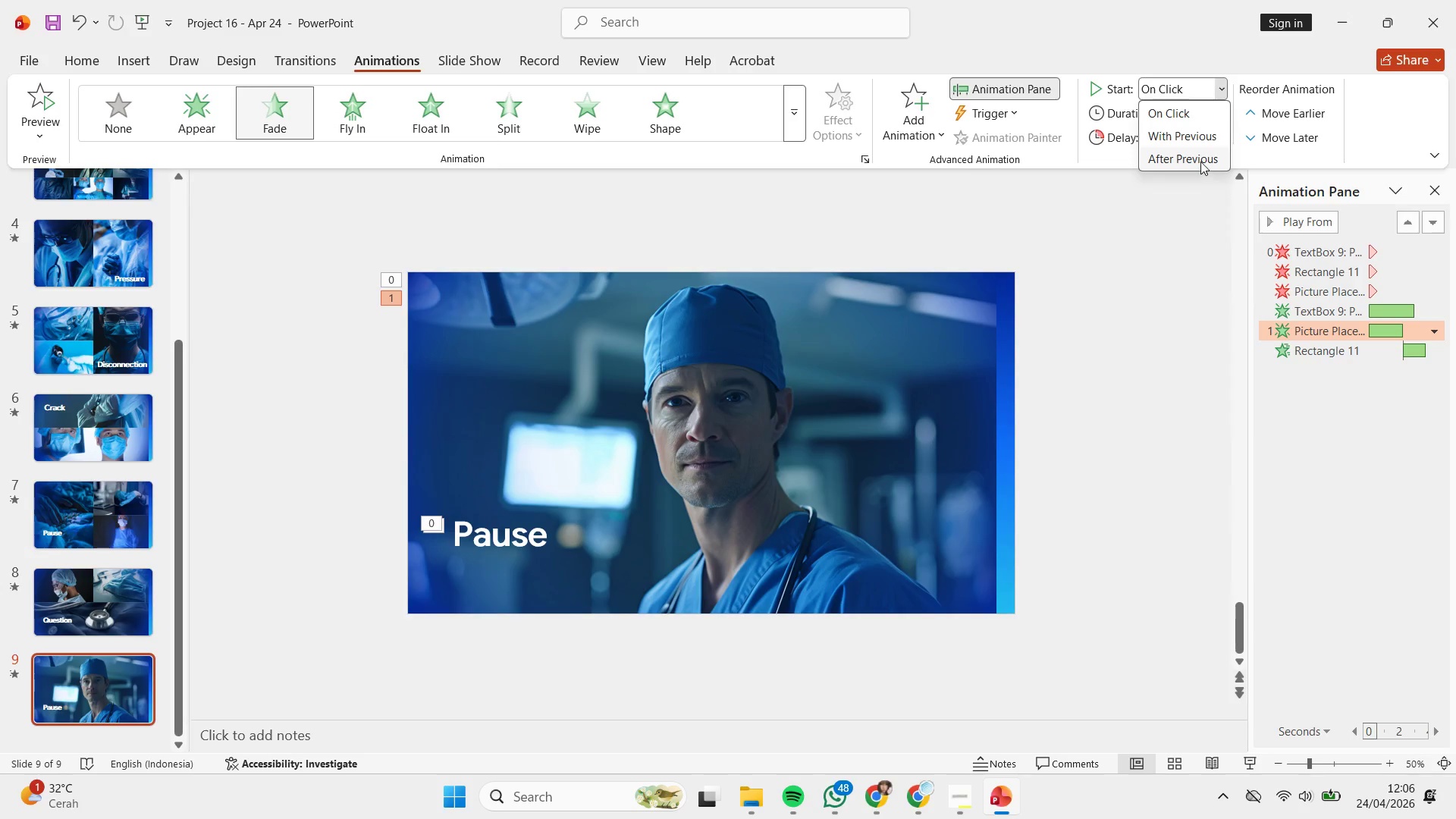 
left_click([1200, 161])
 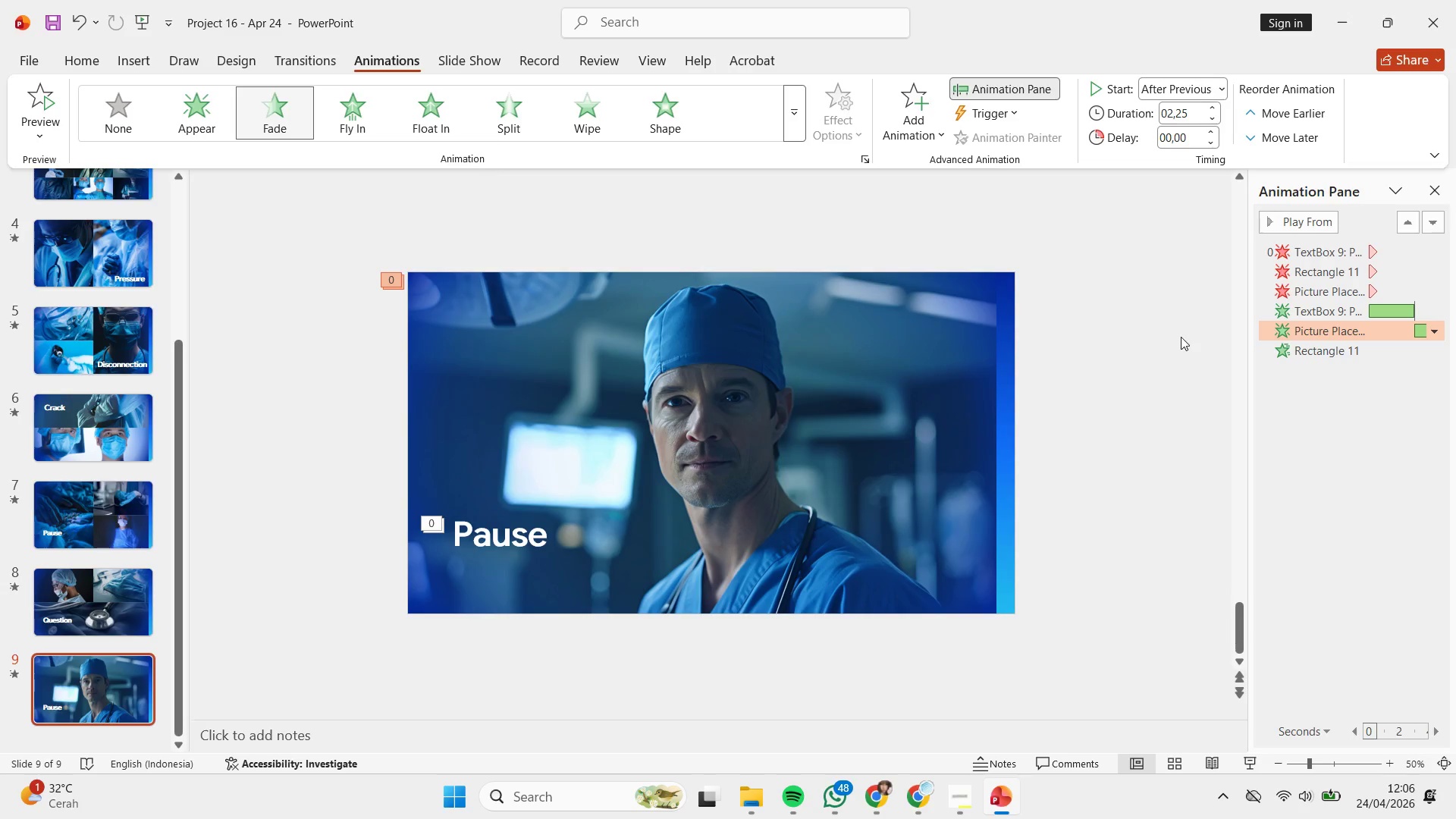 
left_click([1181, 337])
 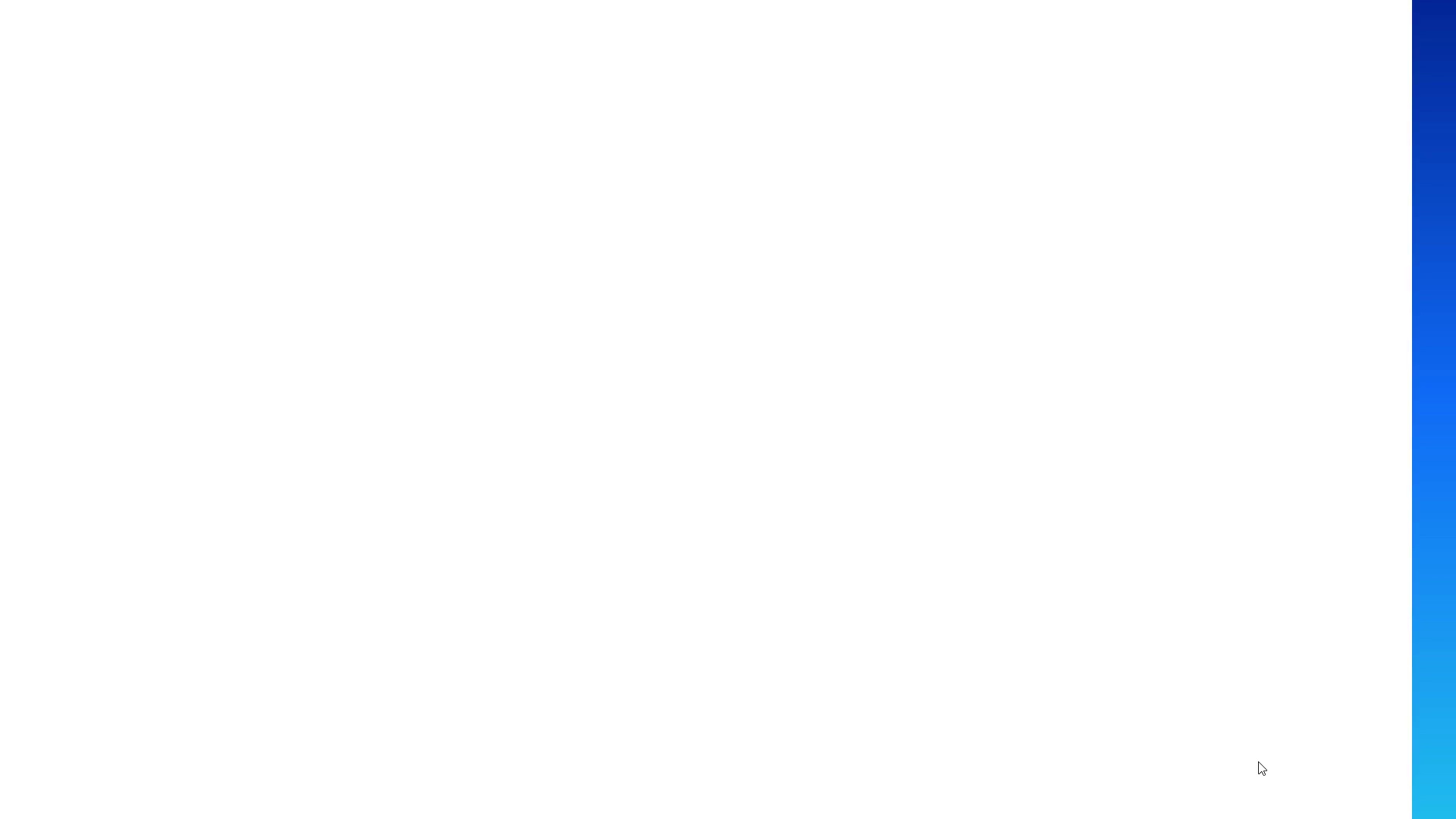 
left_click([1054, 633])
 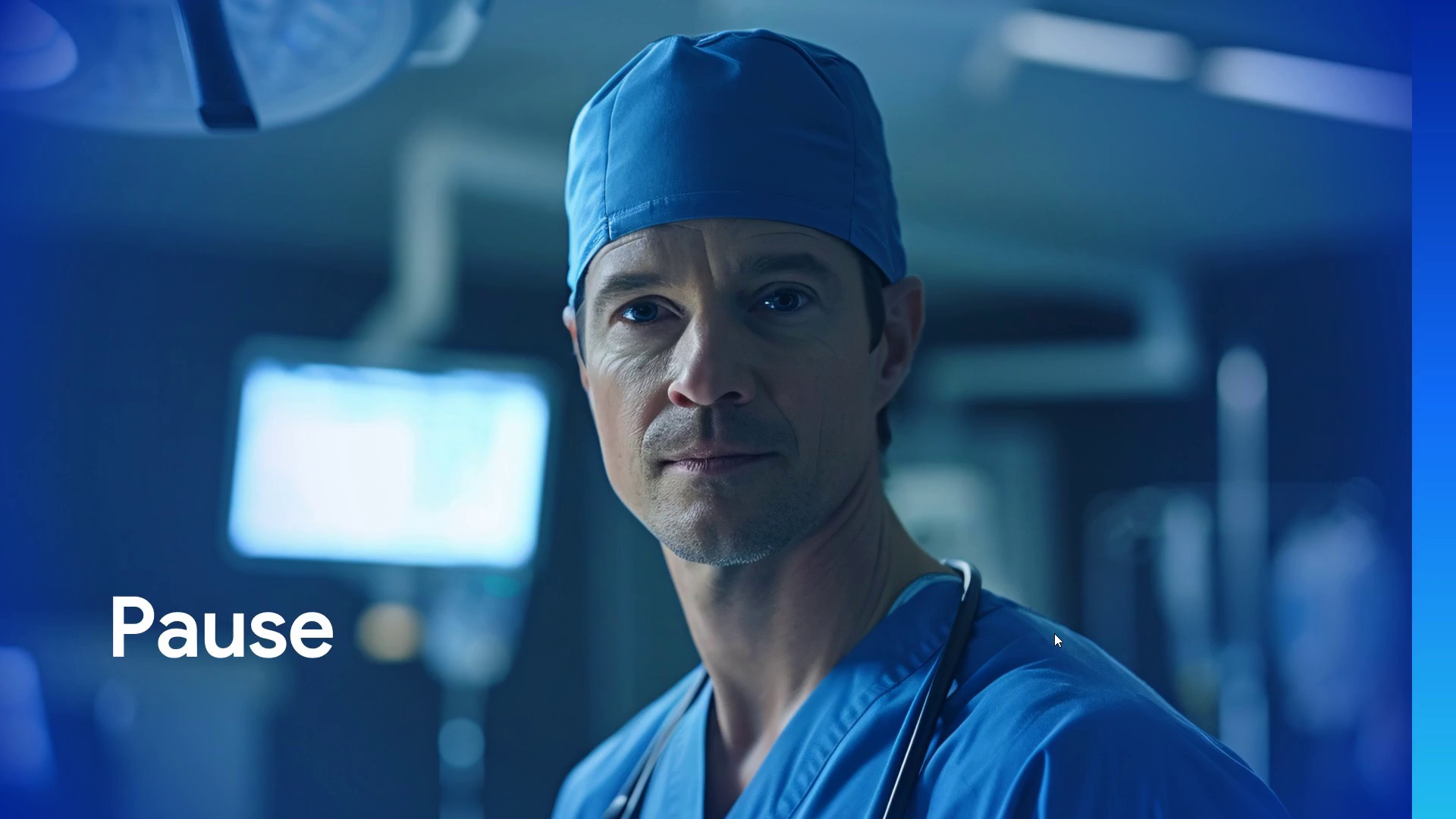 
key(Escape)
 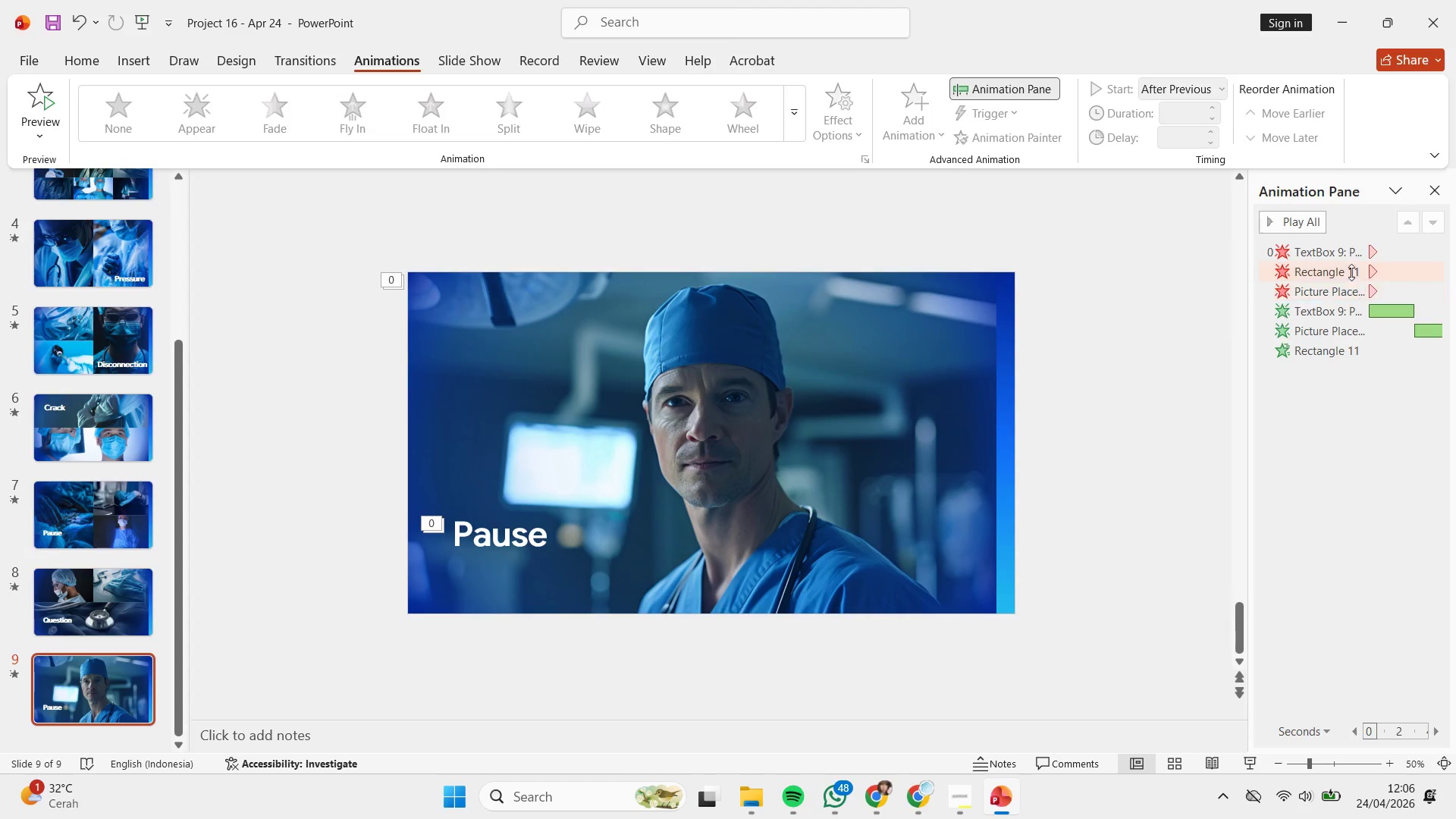 
left_click([1345, 259])
 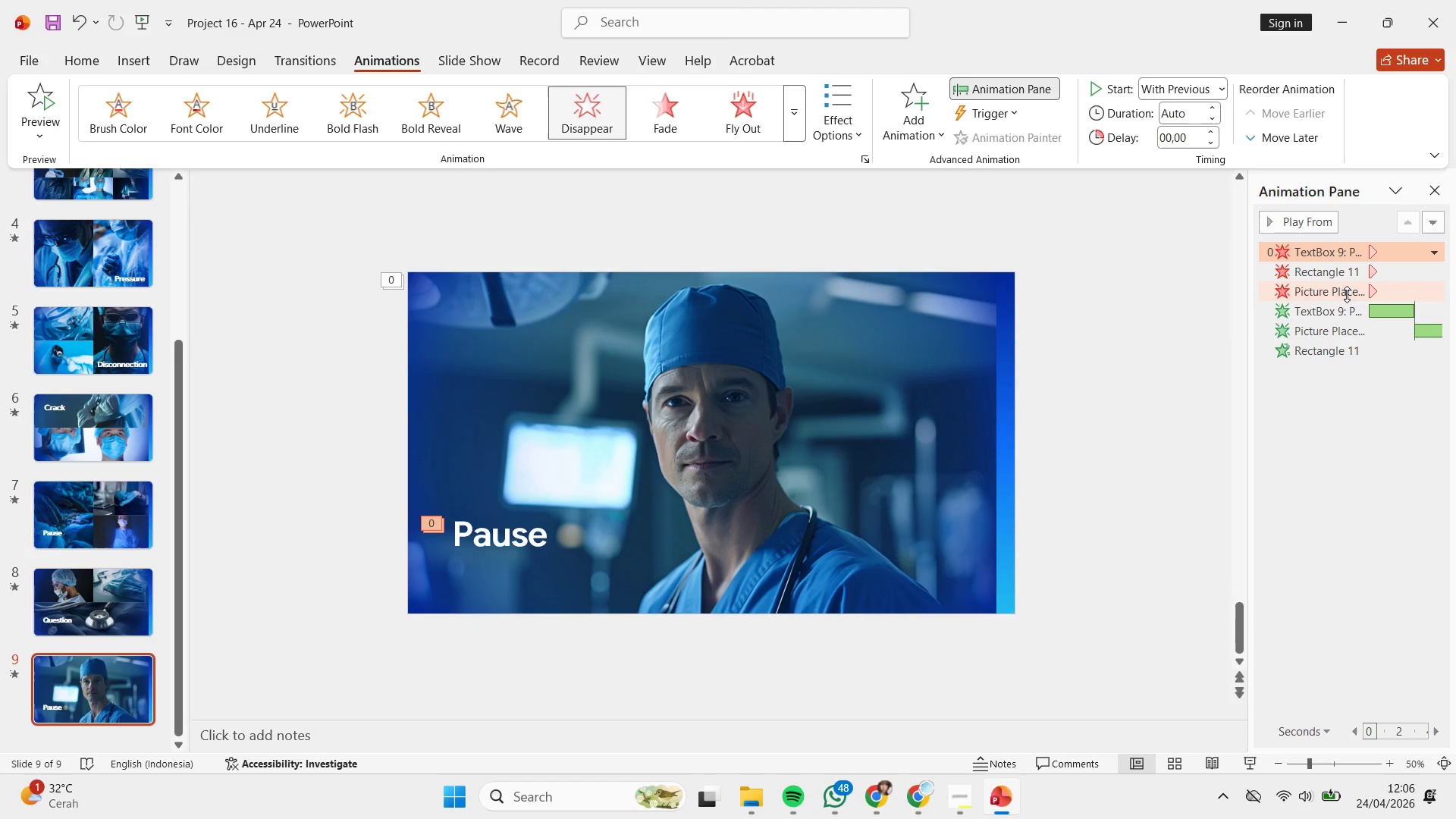 
hold_key(key=ShiftLeft, duration=0.34)
left_click([1347, 294])
 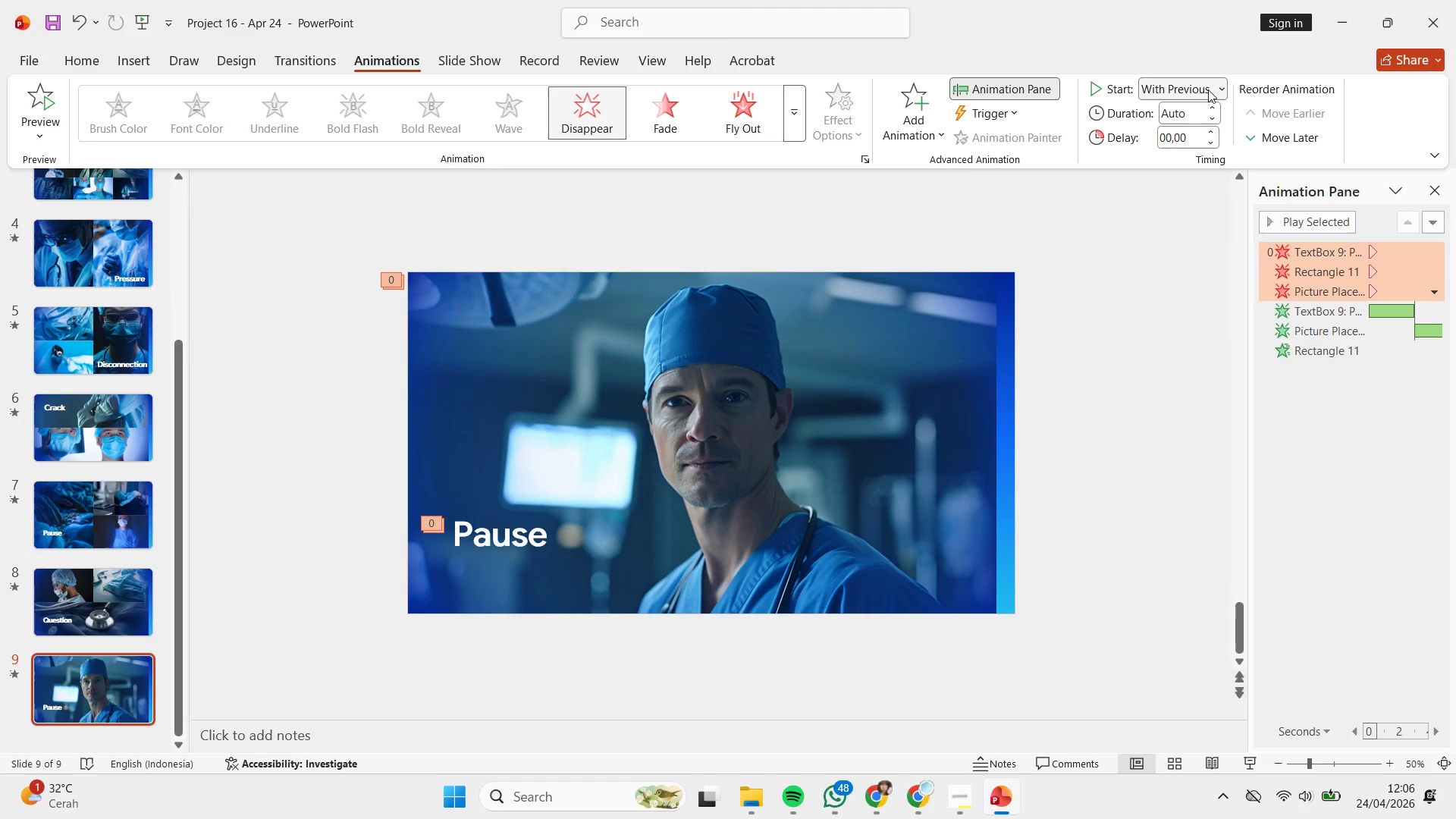 
left_click([1204, 85])
 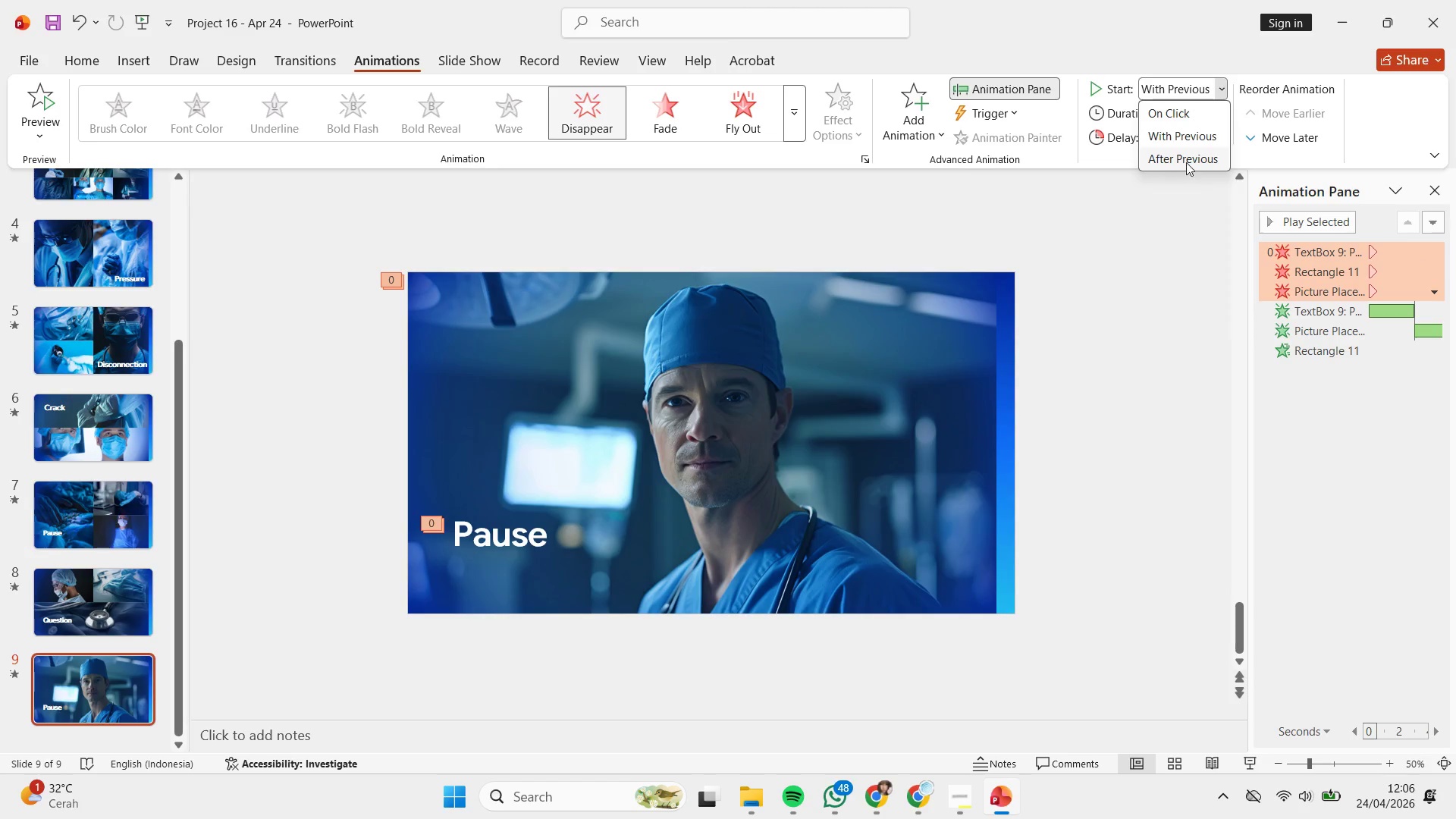 
left_click([1187, 158])
 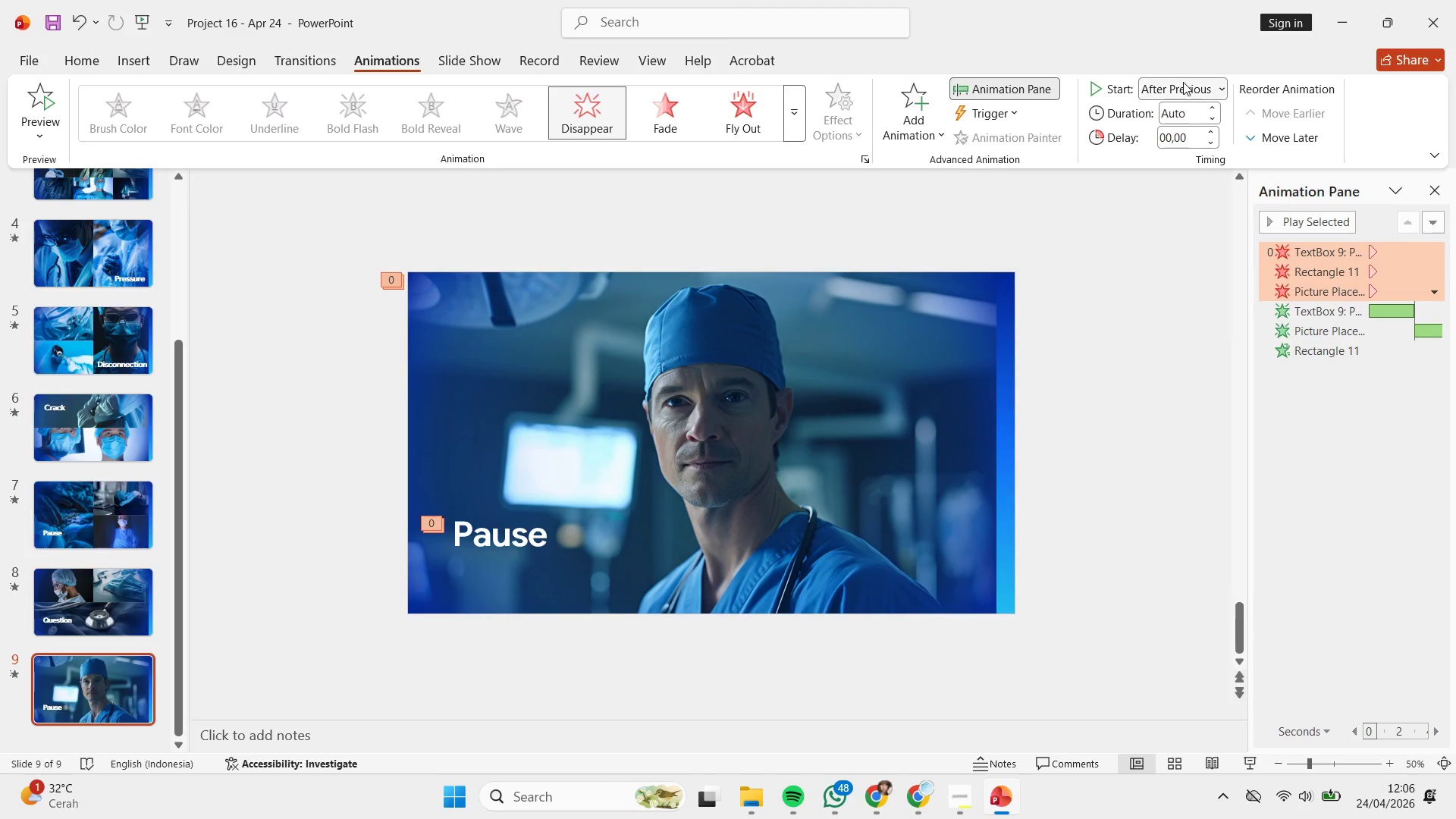 
left_click_drag(start_coordinate=[1183, 82], to_coordinate=[1184, 86])
 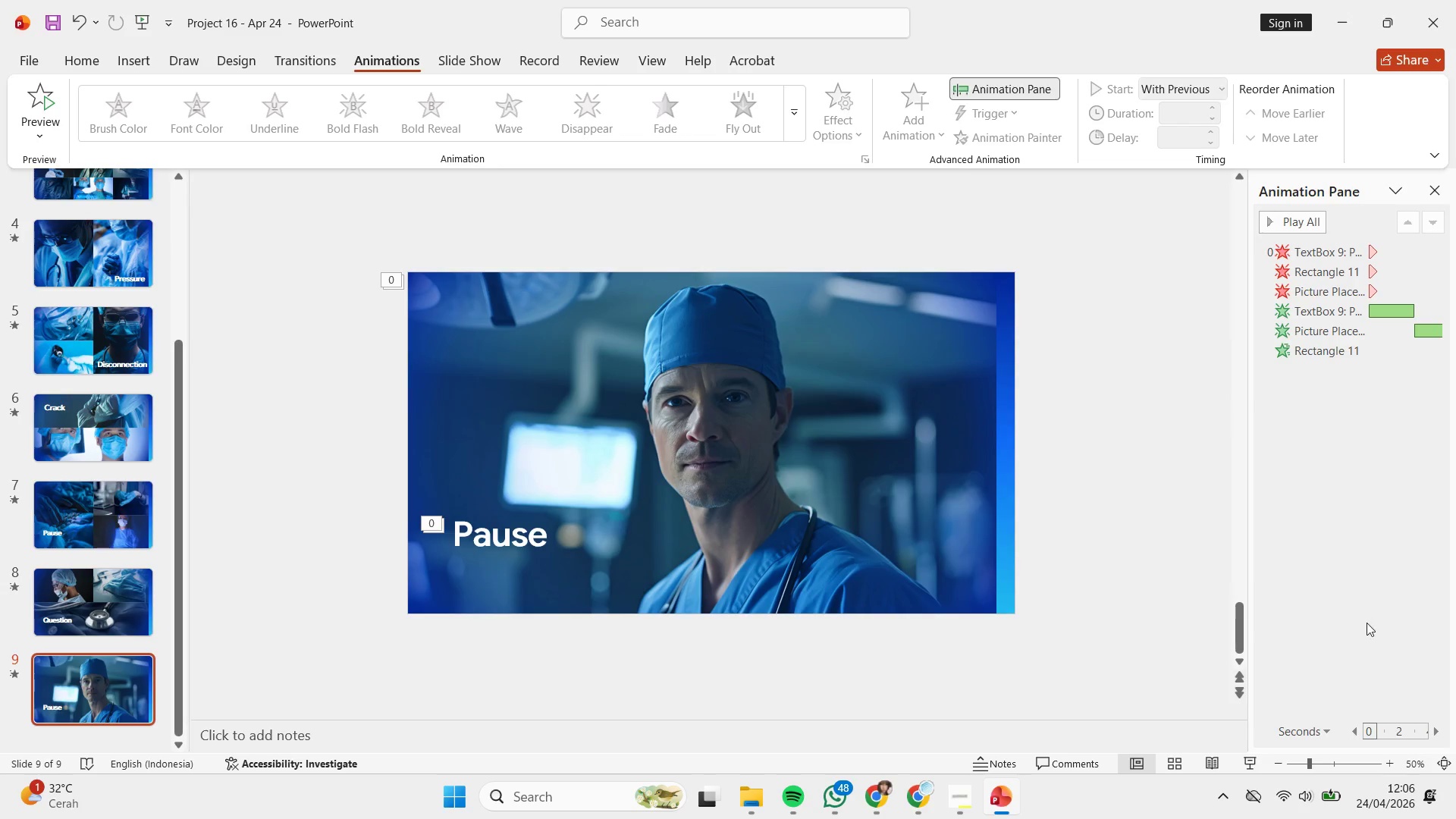 
left_click([1244, 759])
 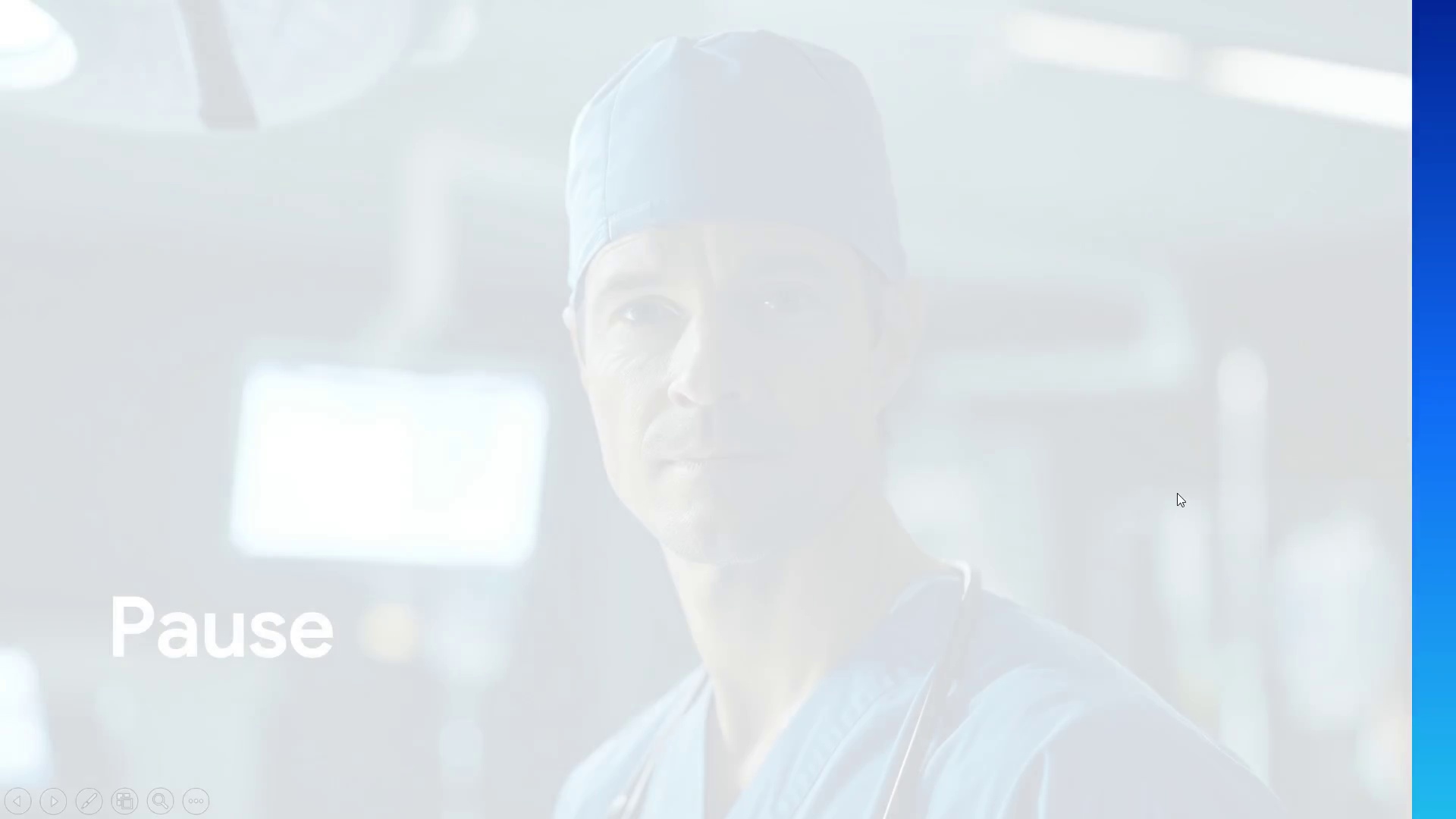 
wait(8.72)
 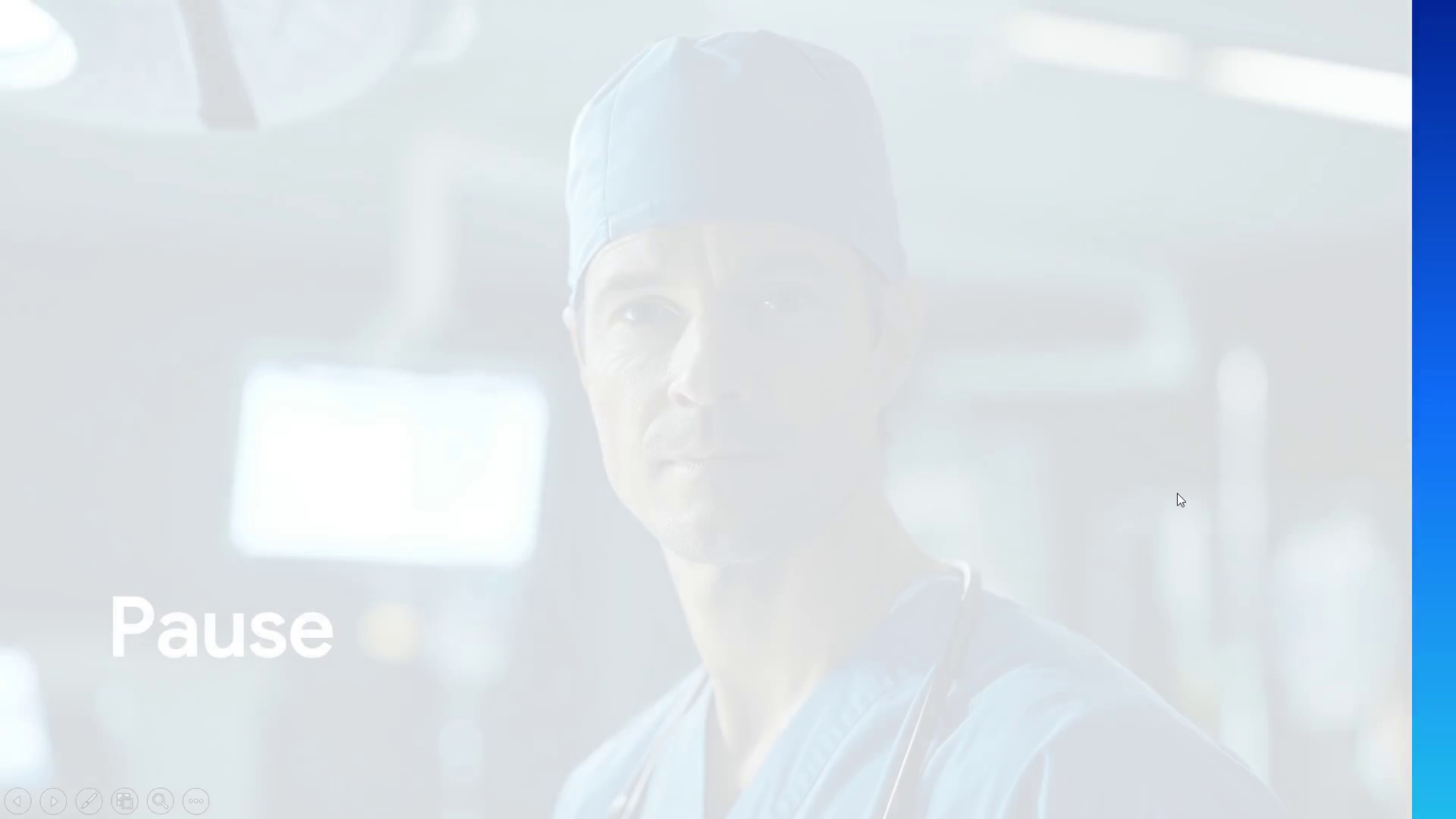 
key(Escape)
 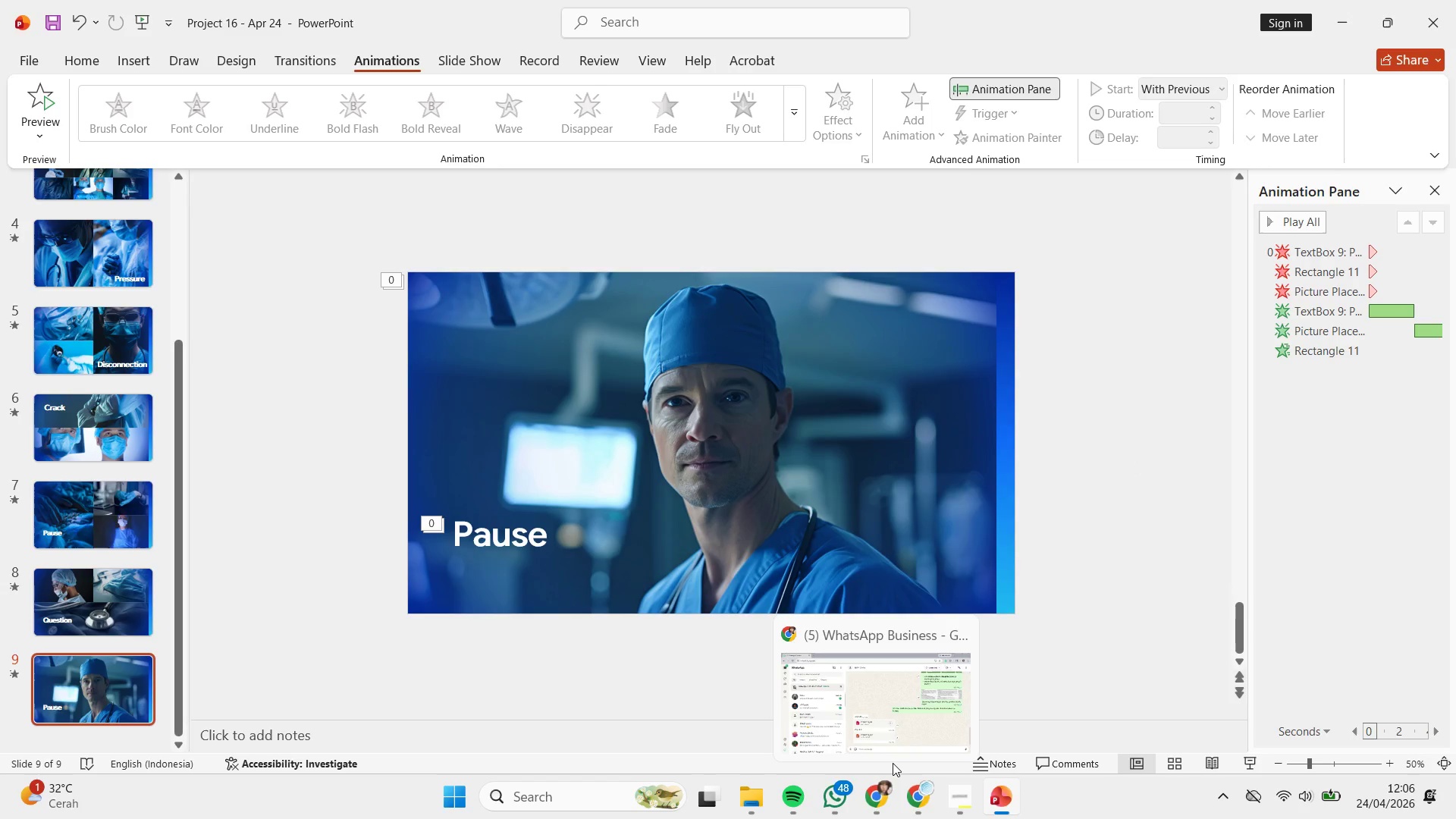 
wait(6.8)
 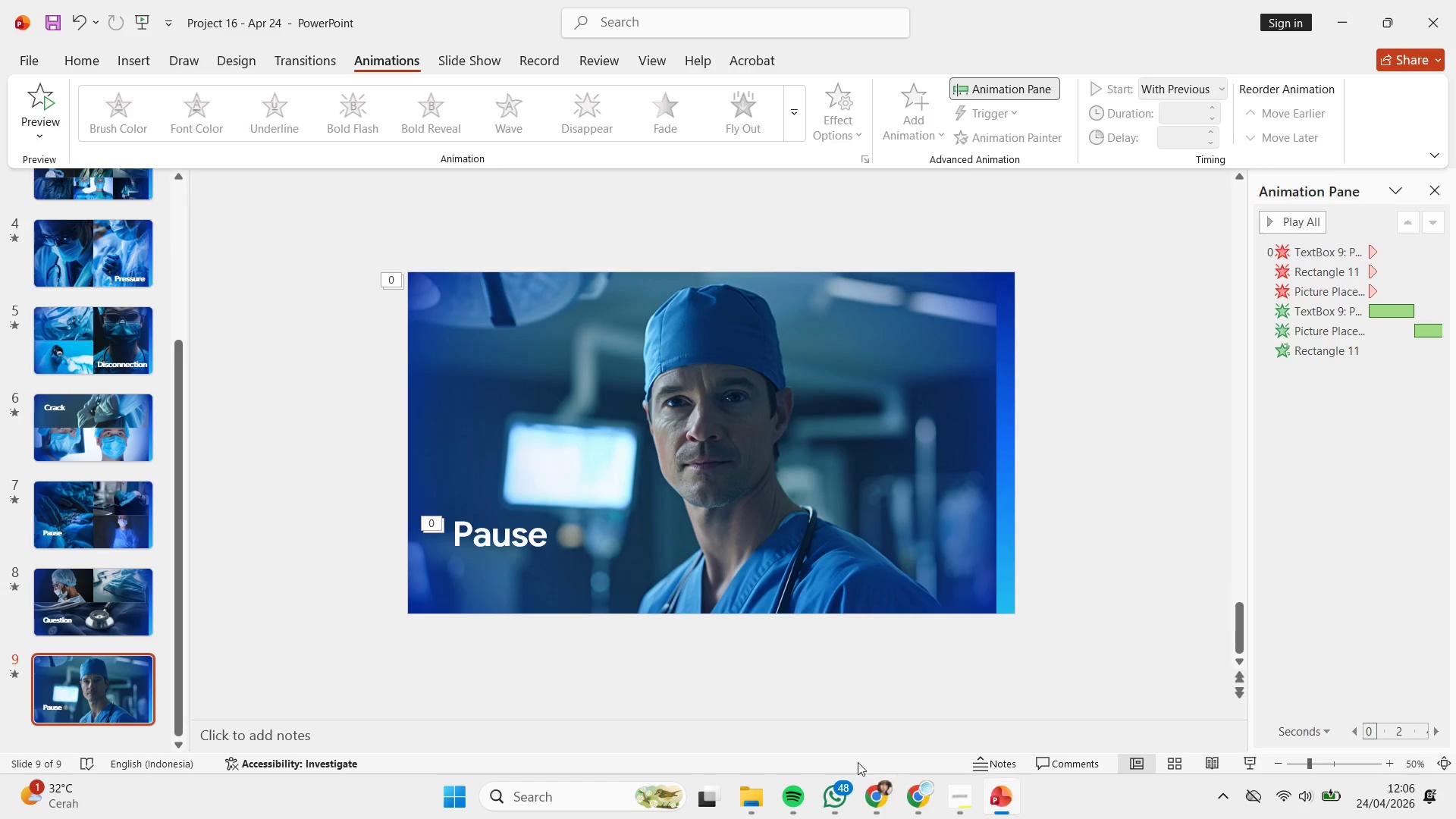 
left_click([929, 808])
 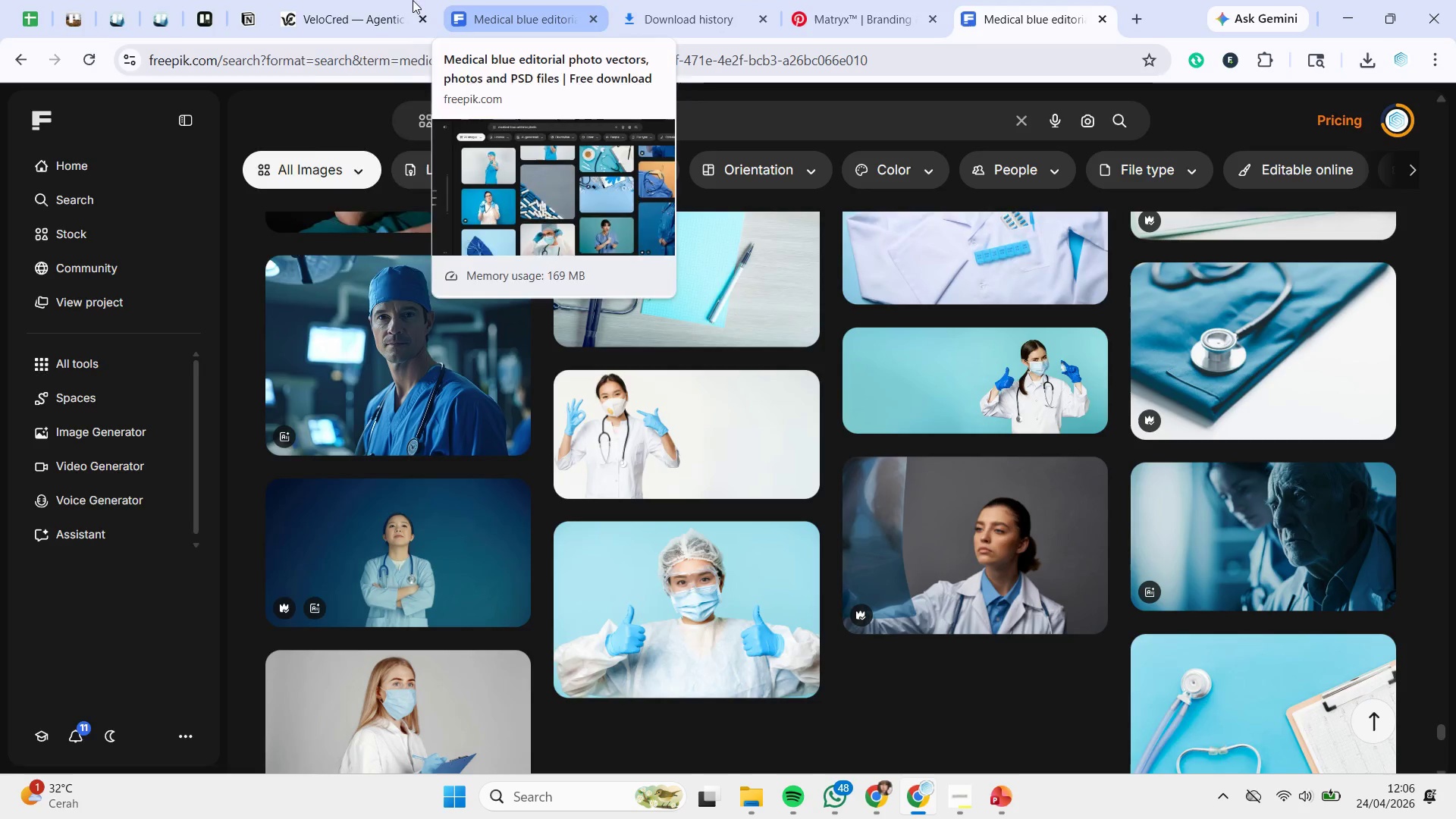 
left_click([169, 9])
 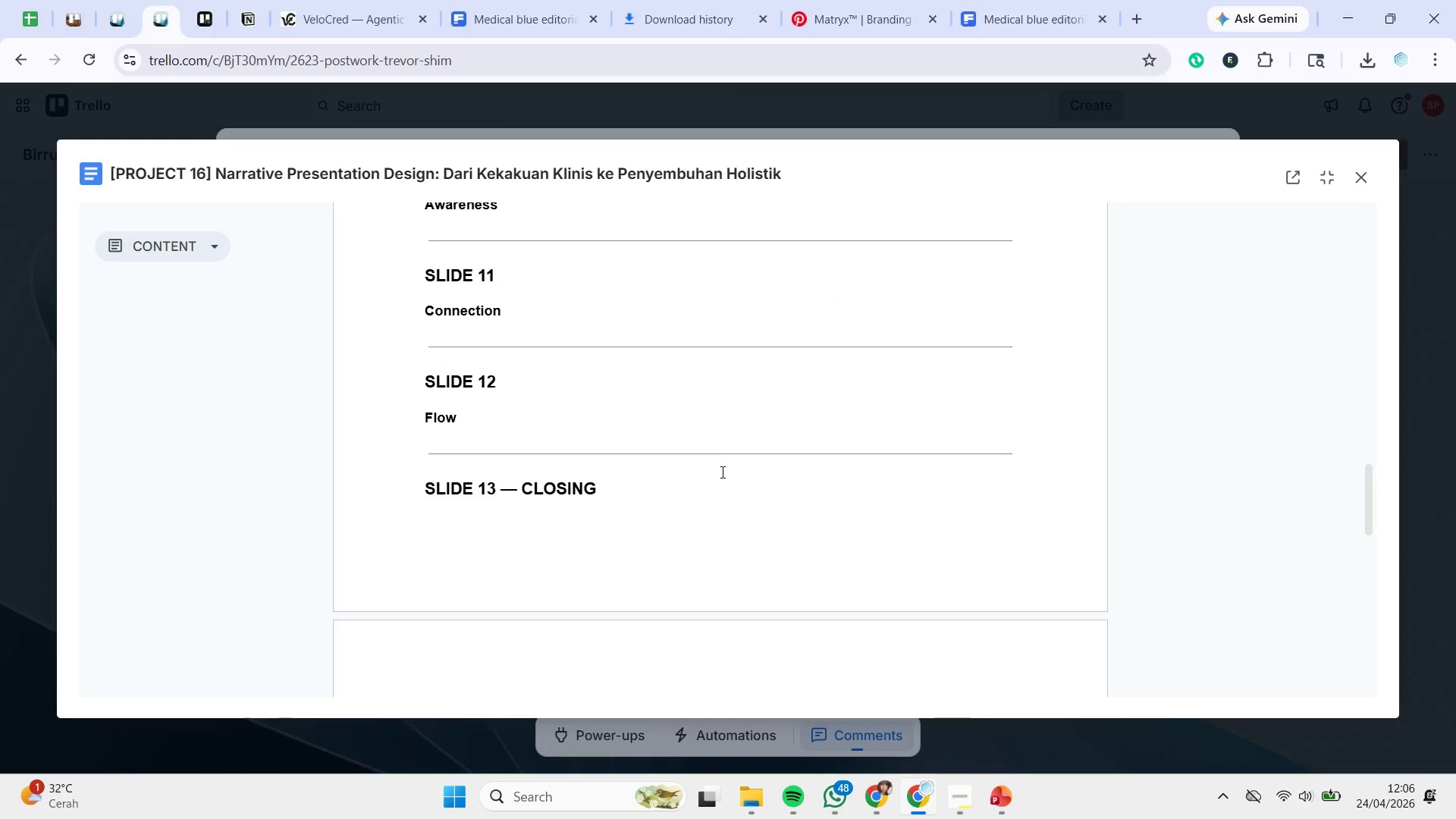 
scroll: coordinate [717, 479], scroll_direction: up, amount: 5.0
 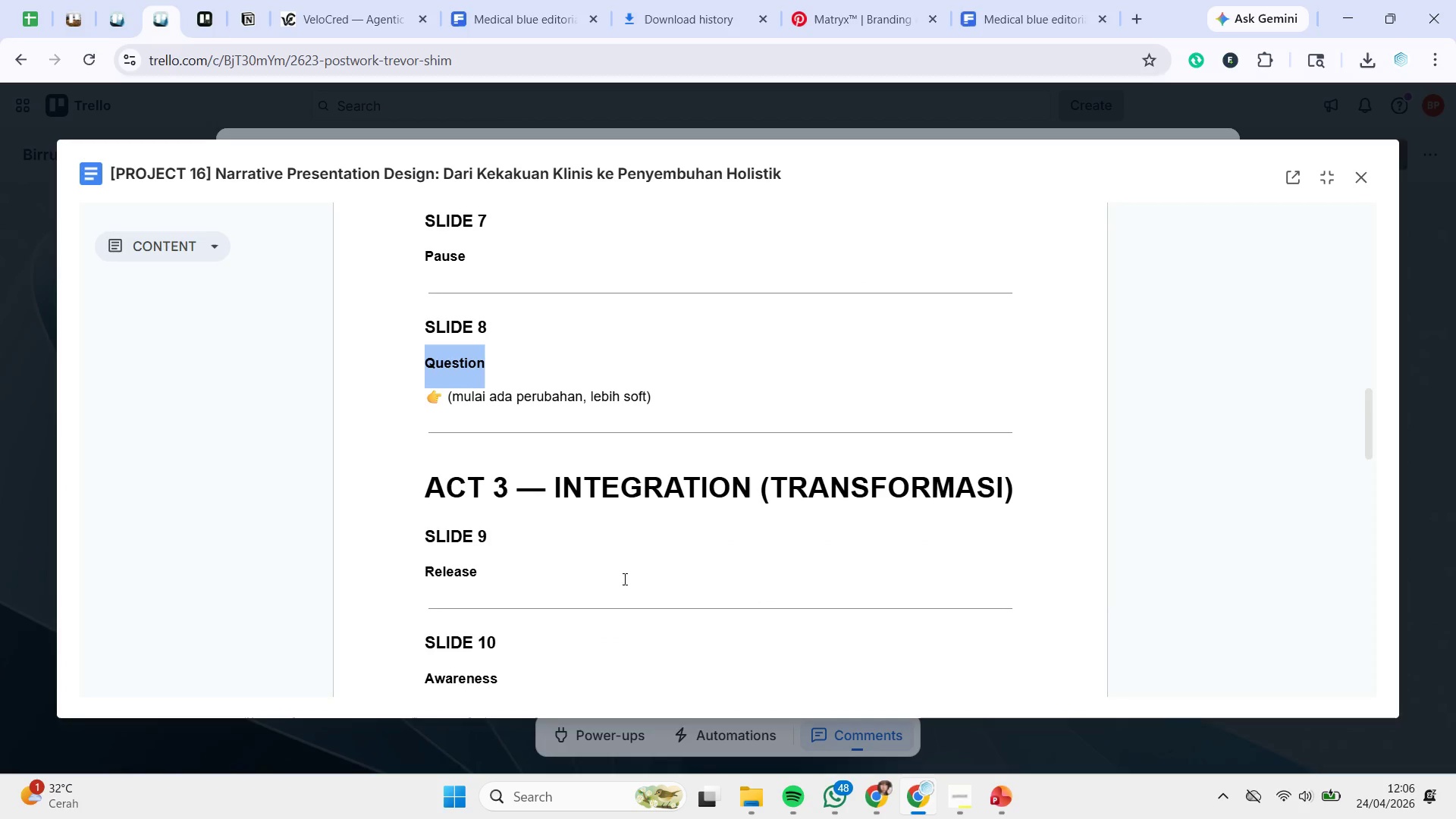 
left_click_drag(start_coordinate=[673, 548], to_coordinate=[451, 548])
 